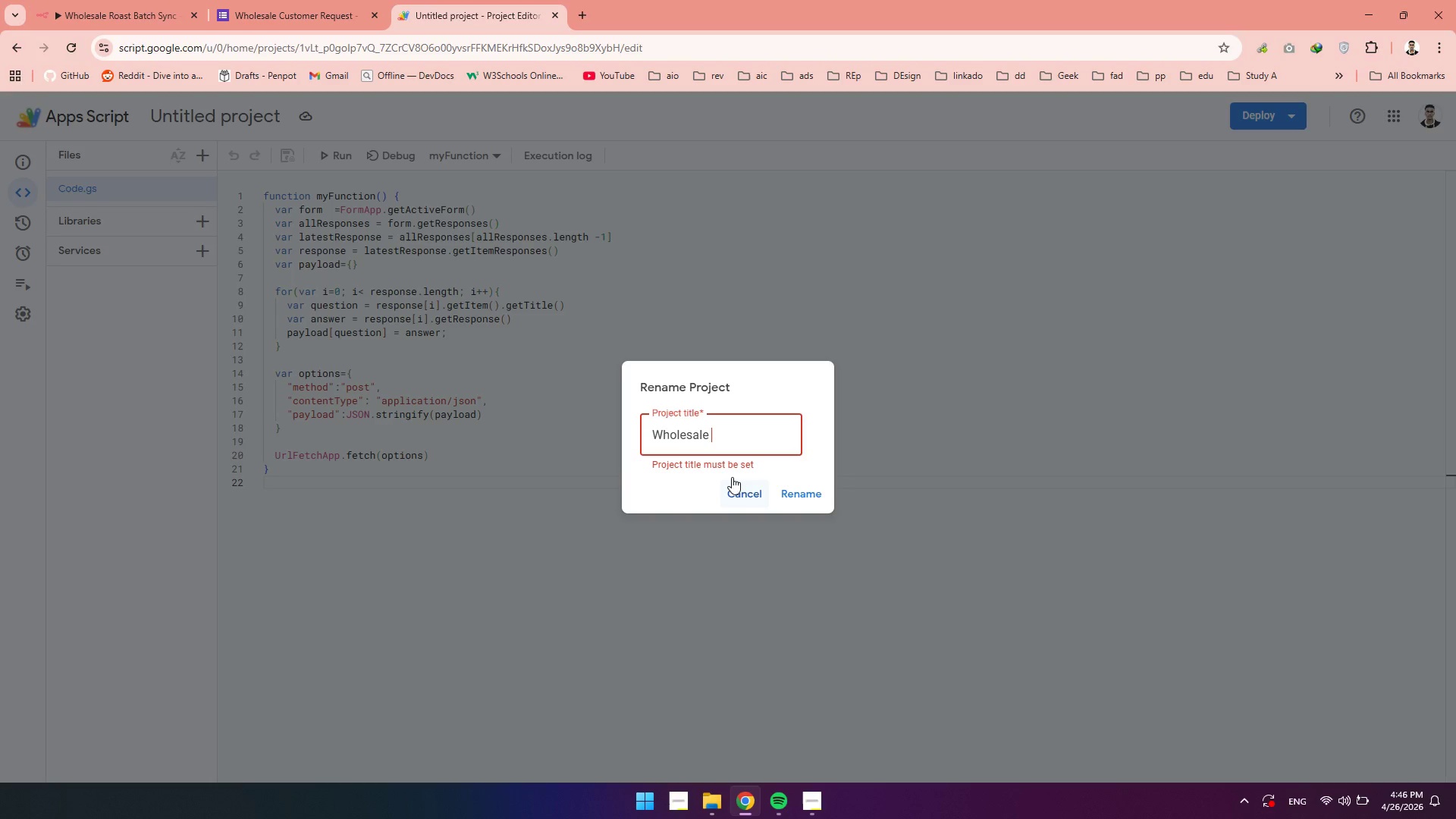 
type(Customer Report)
 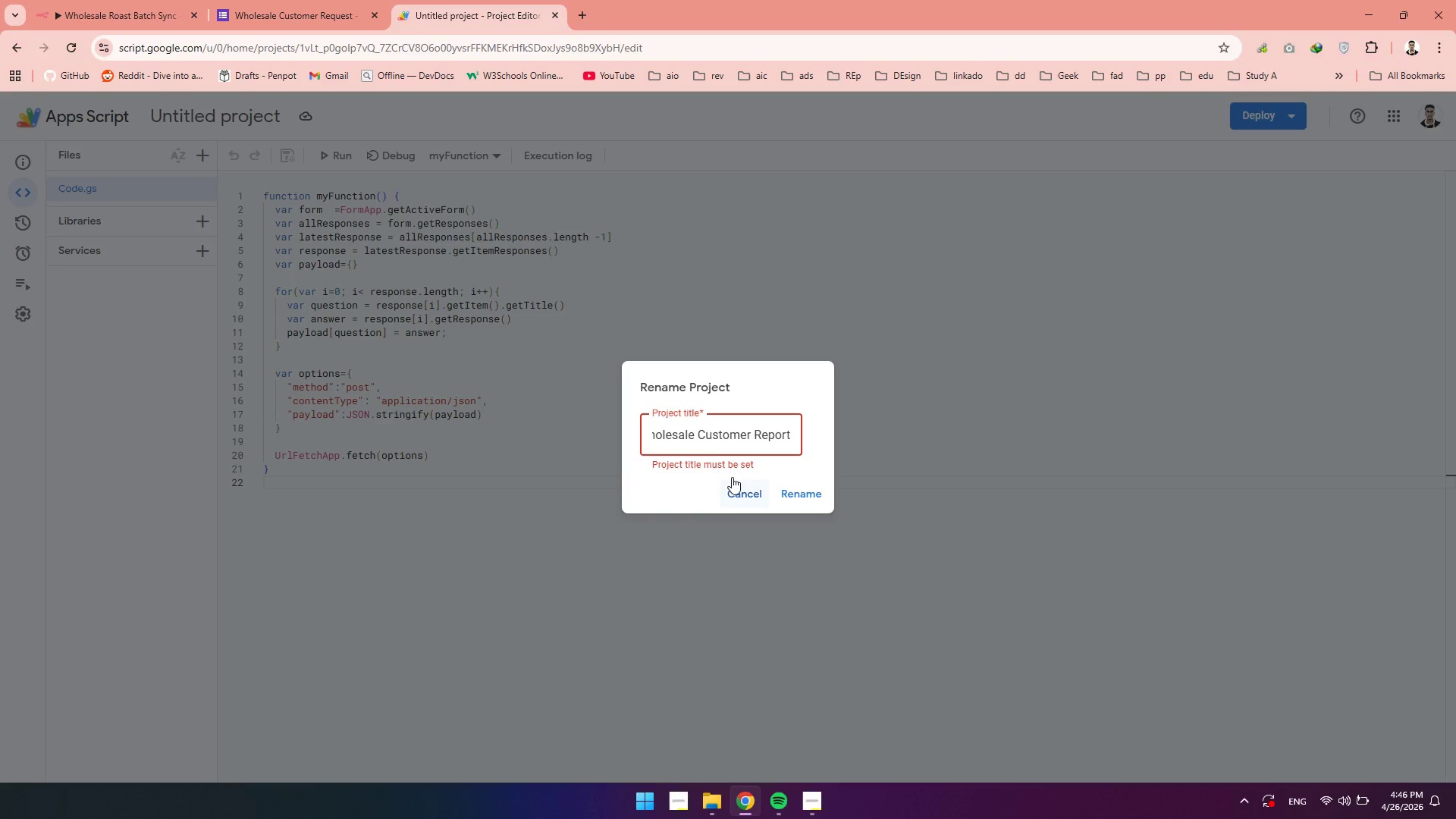 
left_click([812, 492])
 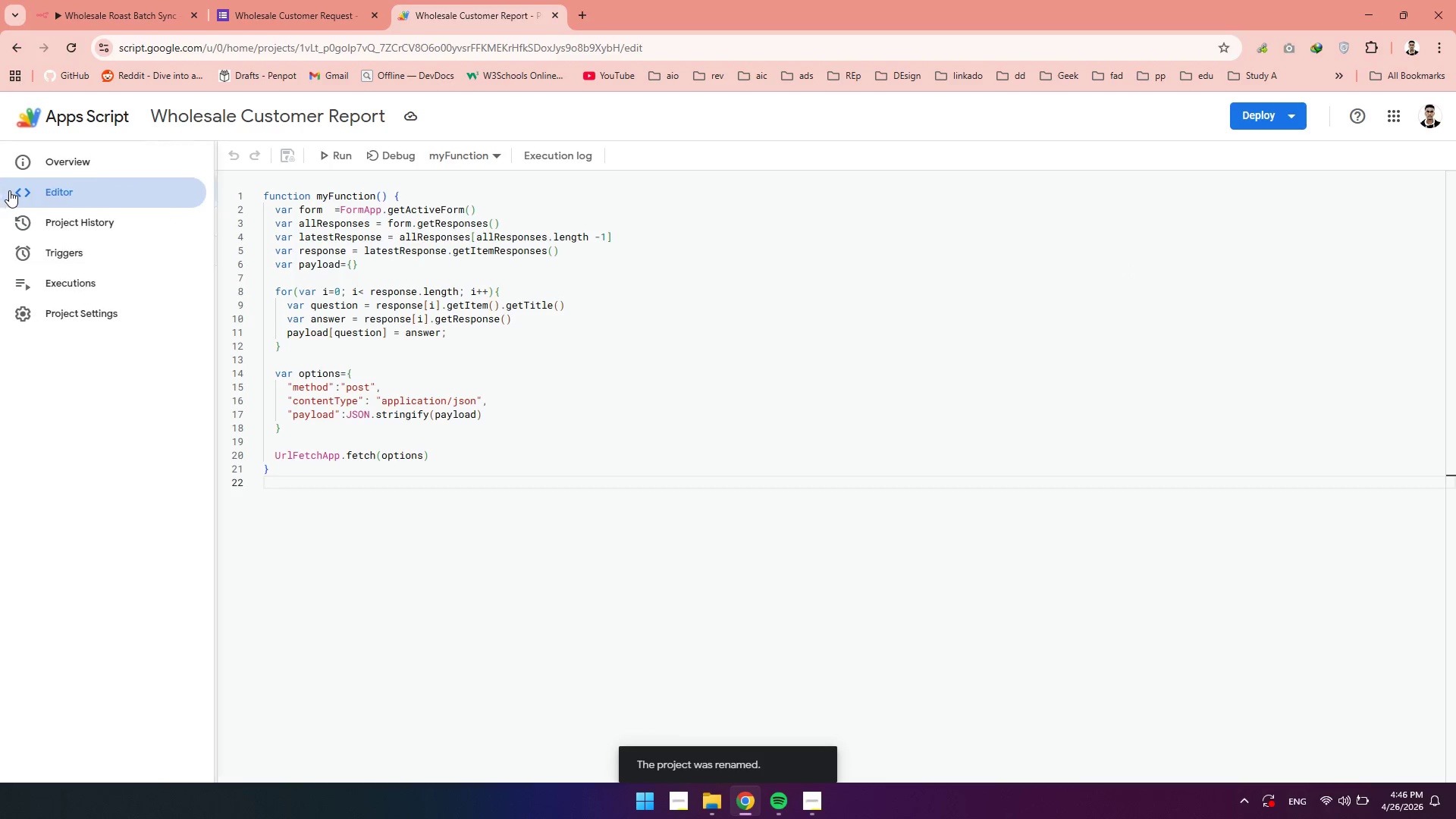 
left_click([61, 257])
 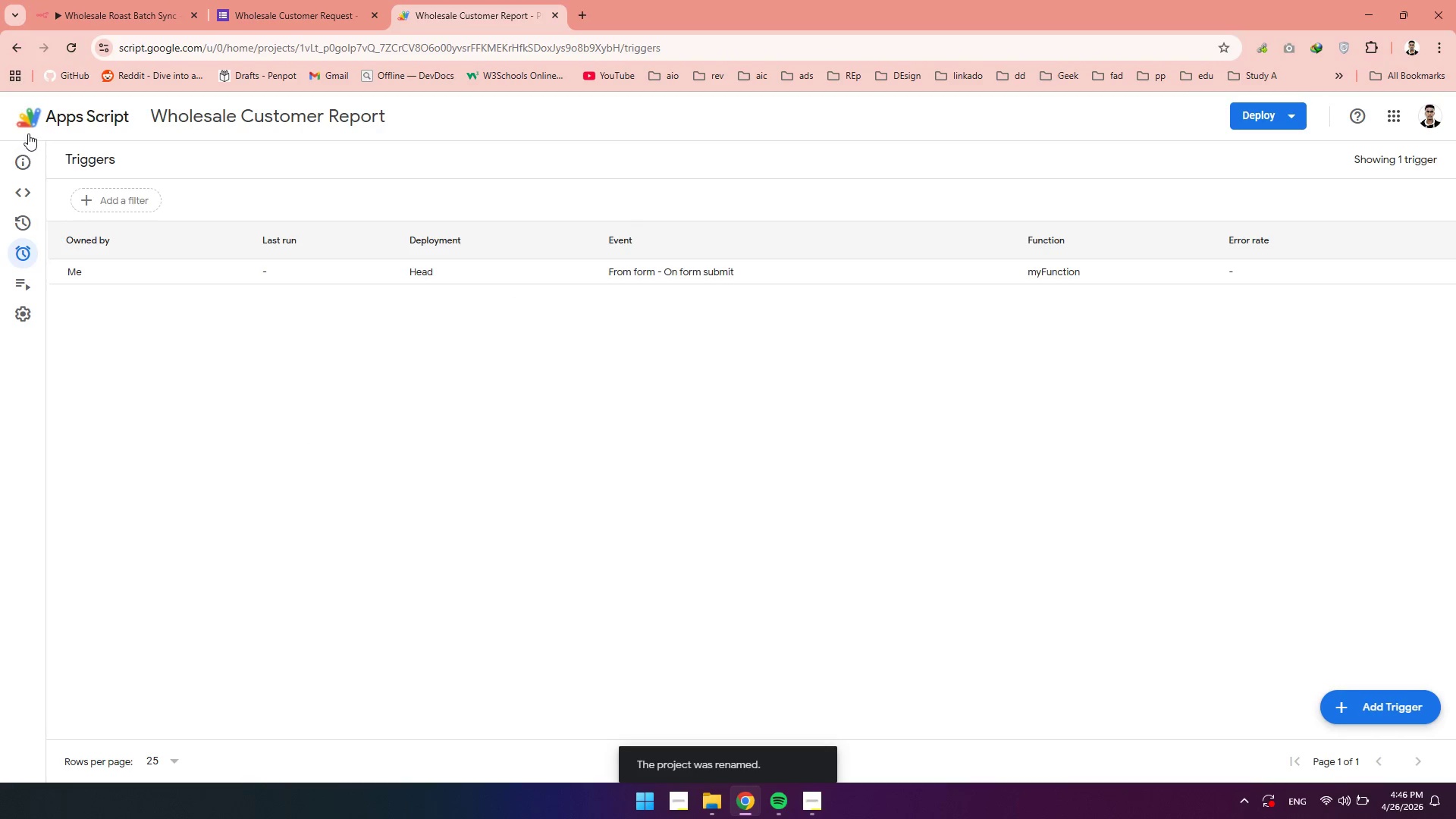 
left_click([20, 191])
 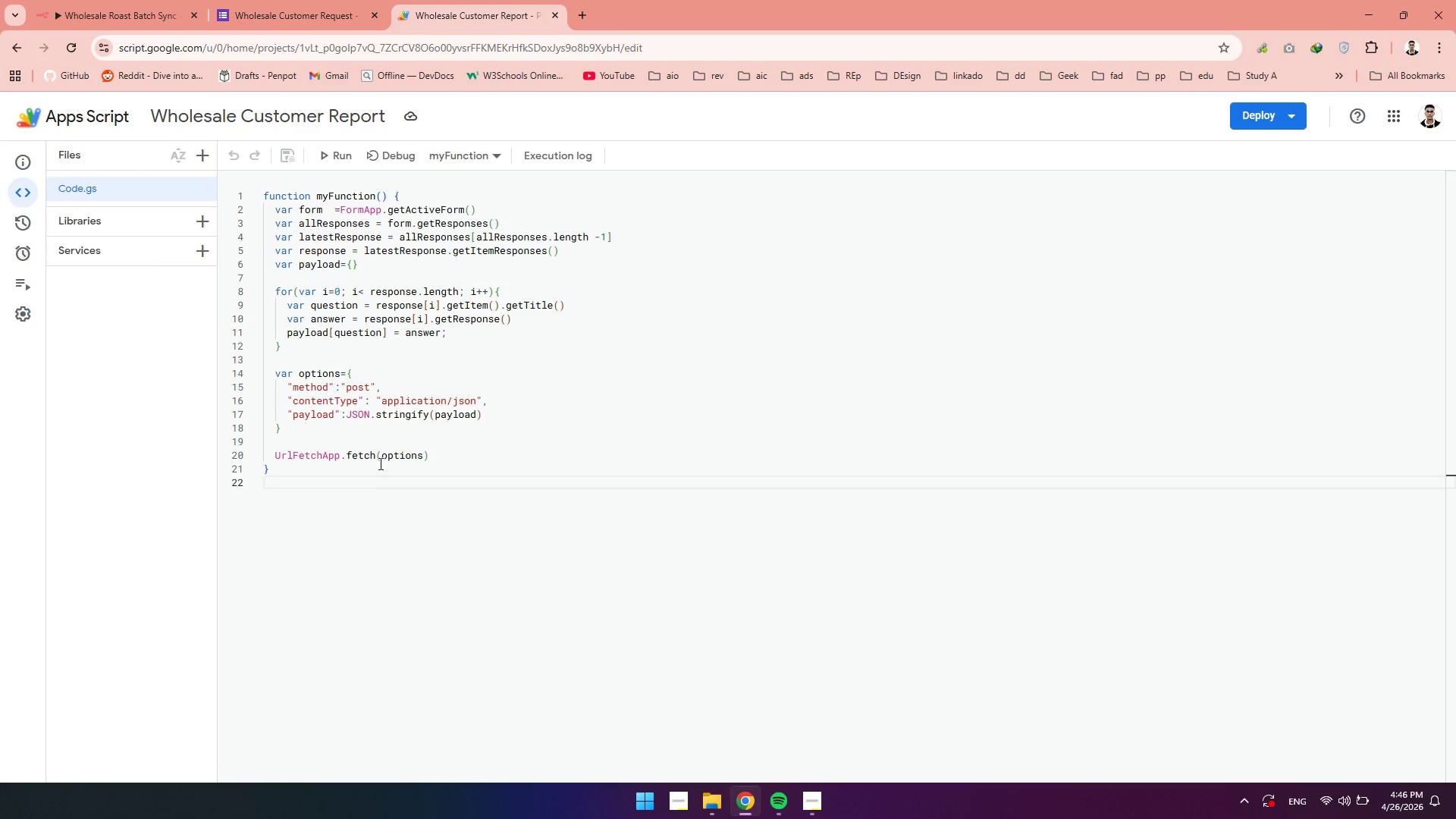 
wait(8.03)
 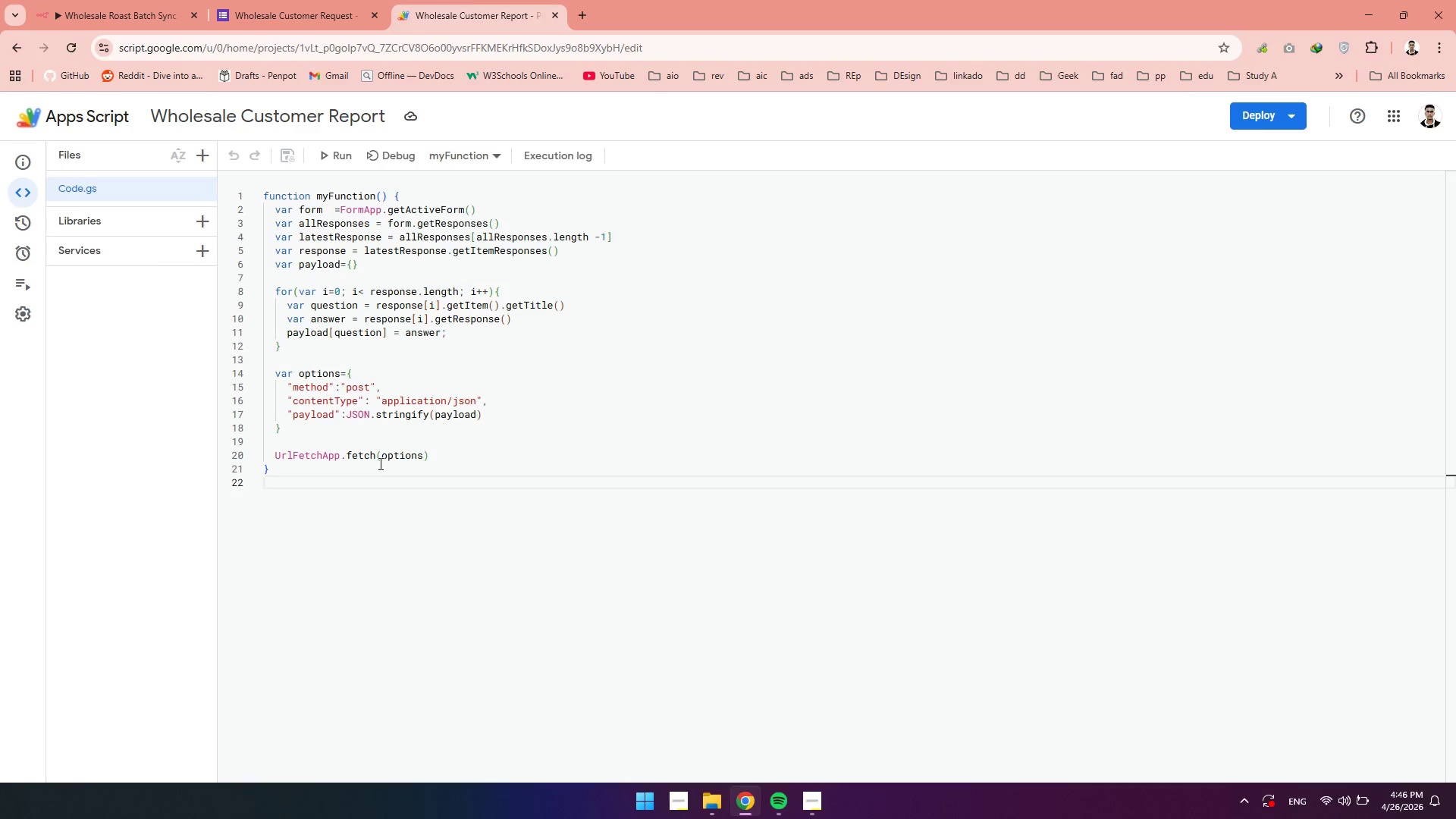 
left_click([587, 12])
 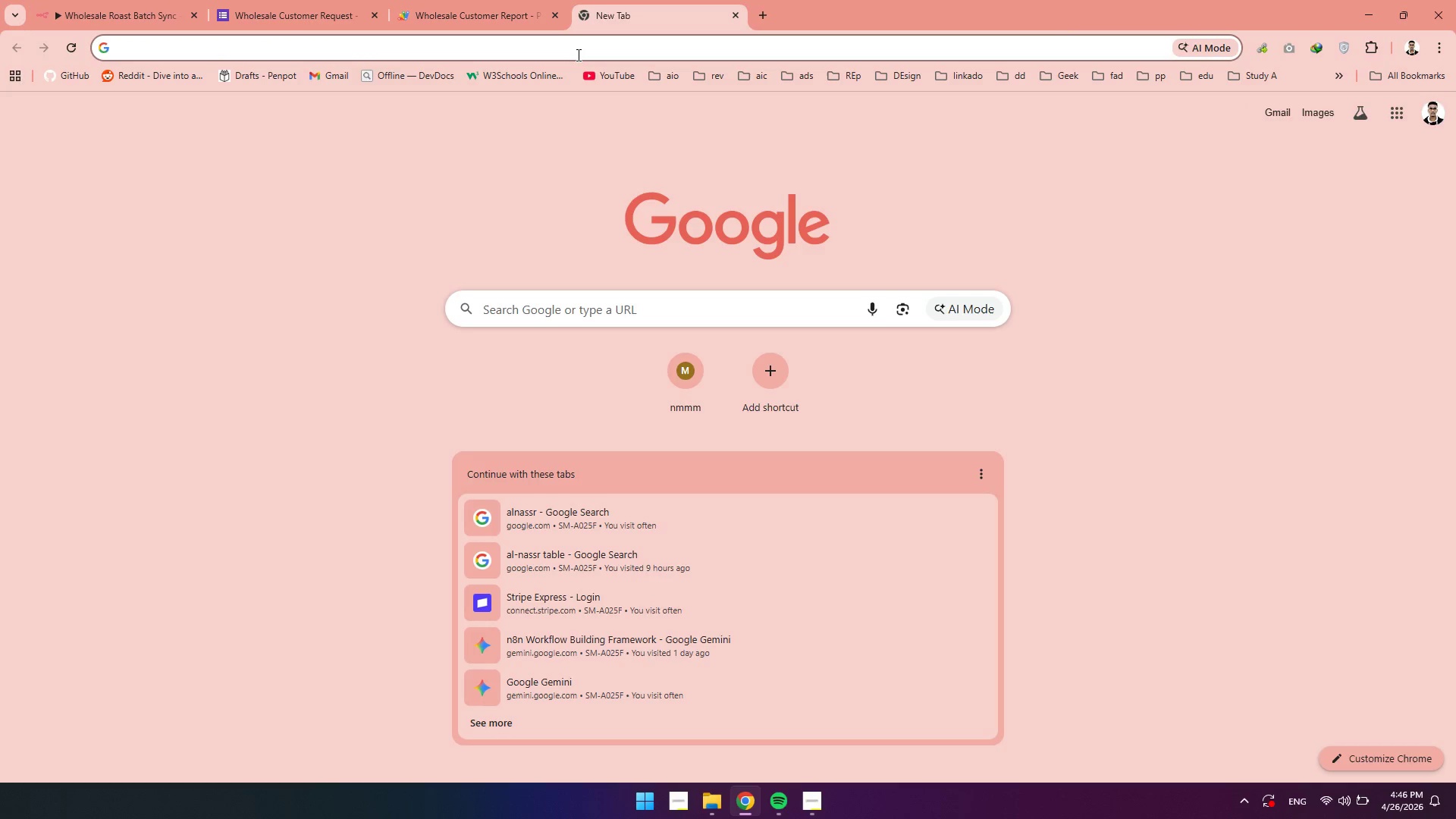 
type(airtable)
 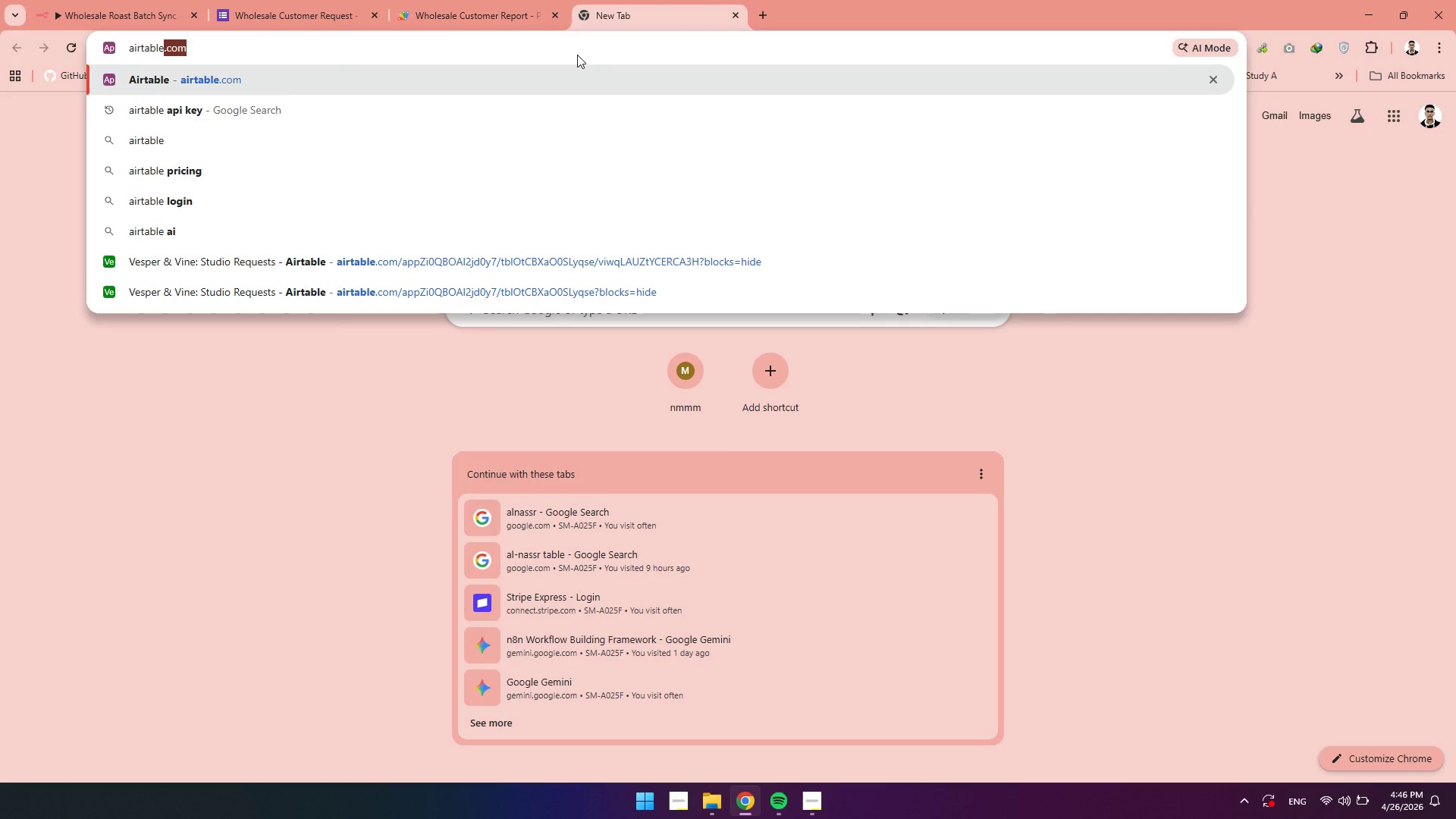 
key(Enter)
 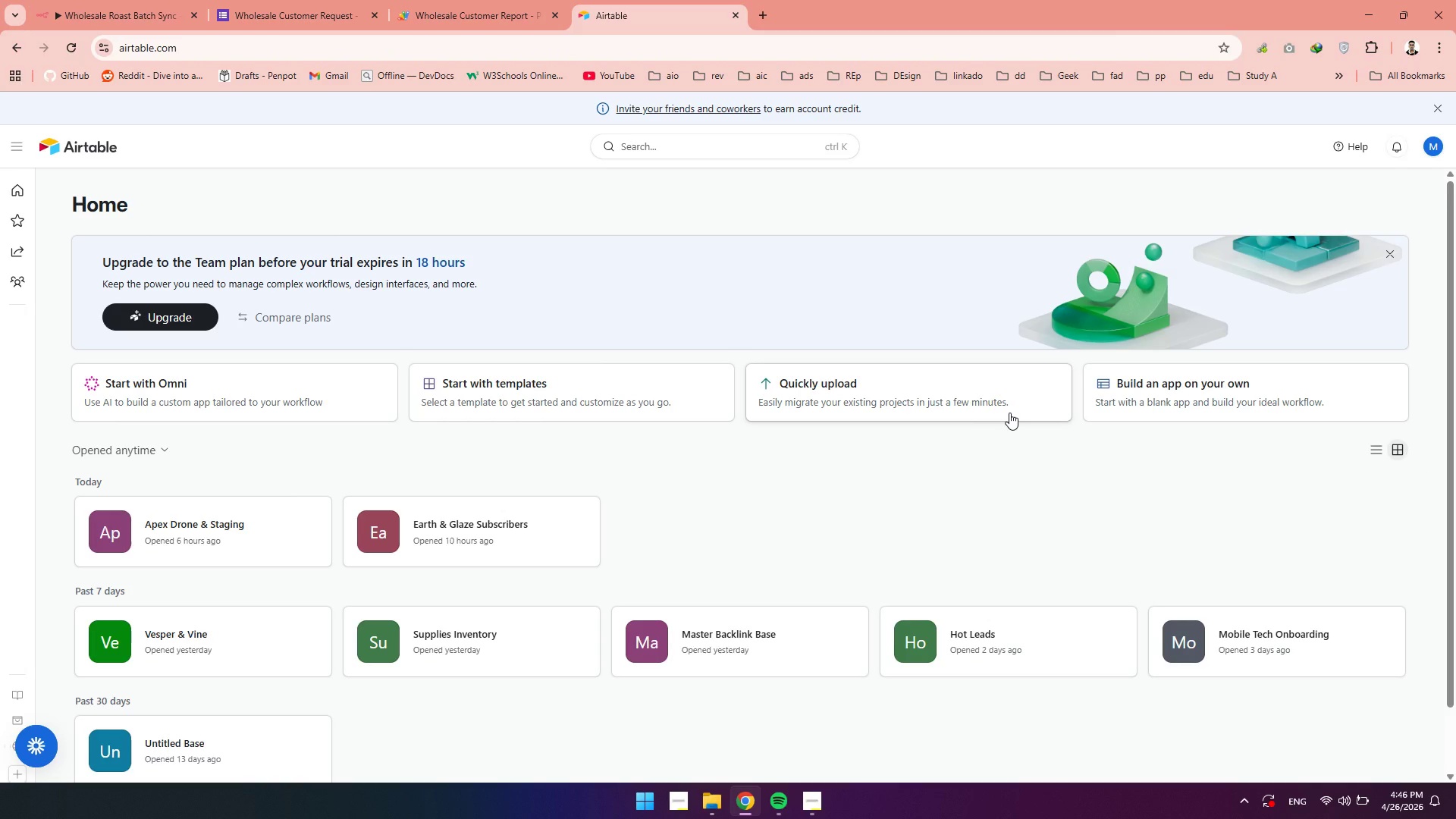 
wait(29.62)
 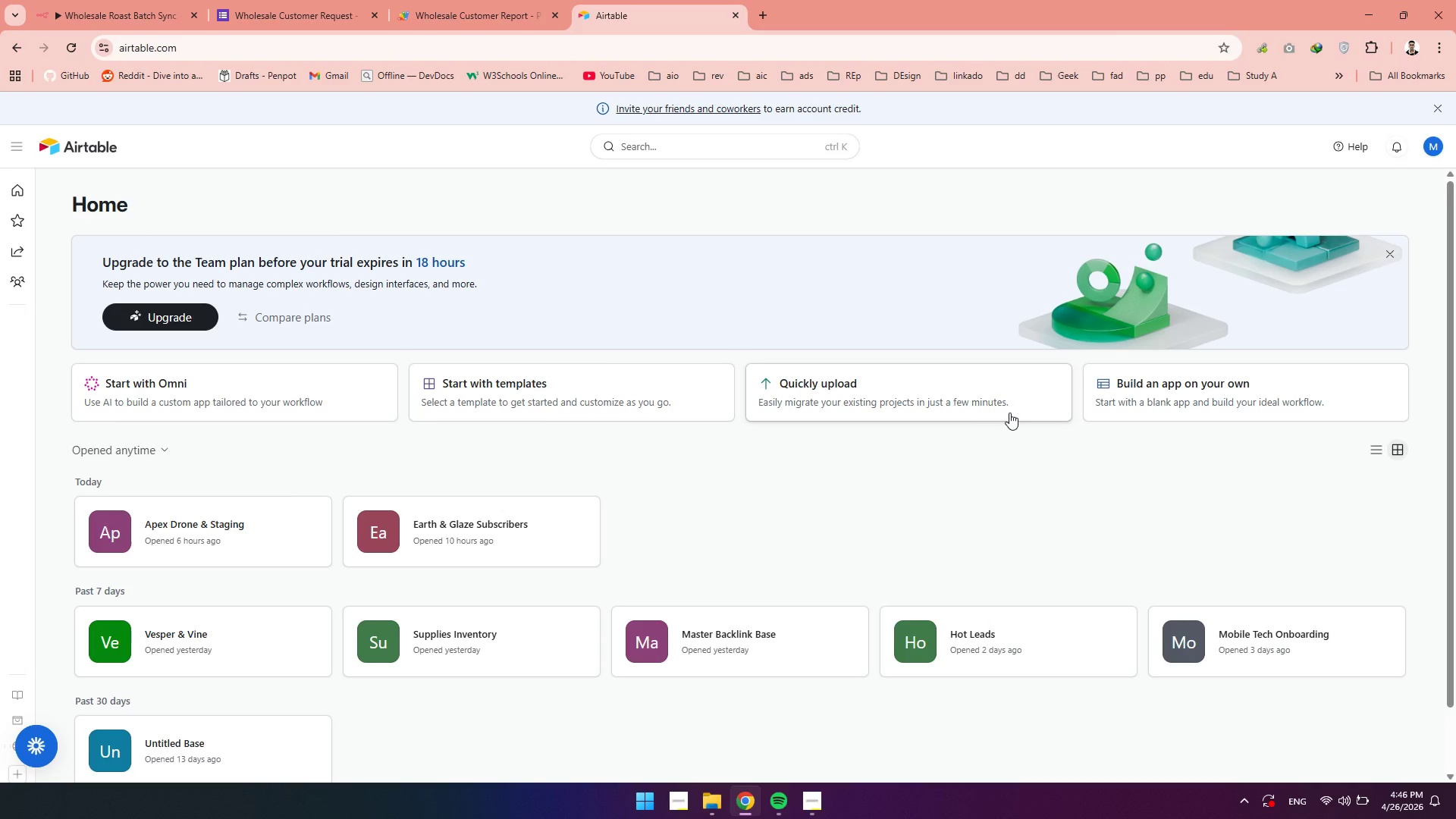 
left_click([1105, 483])
 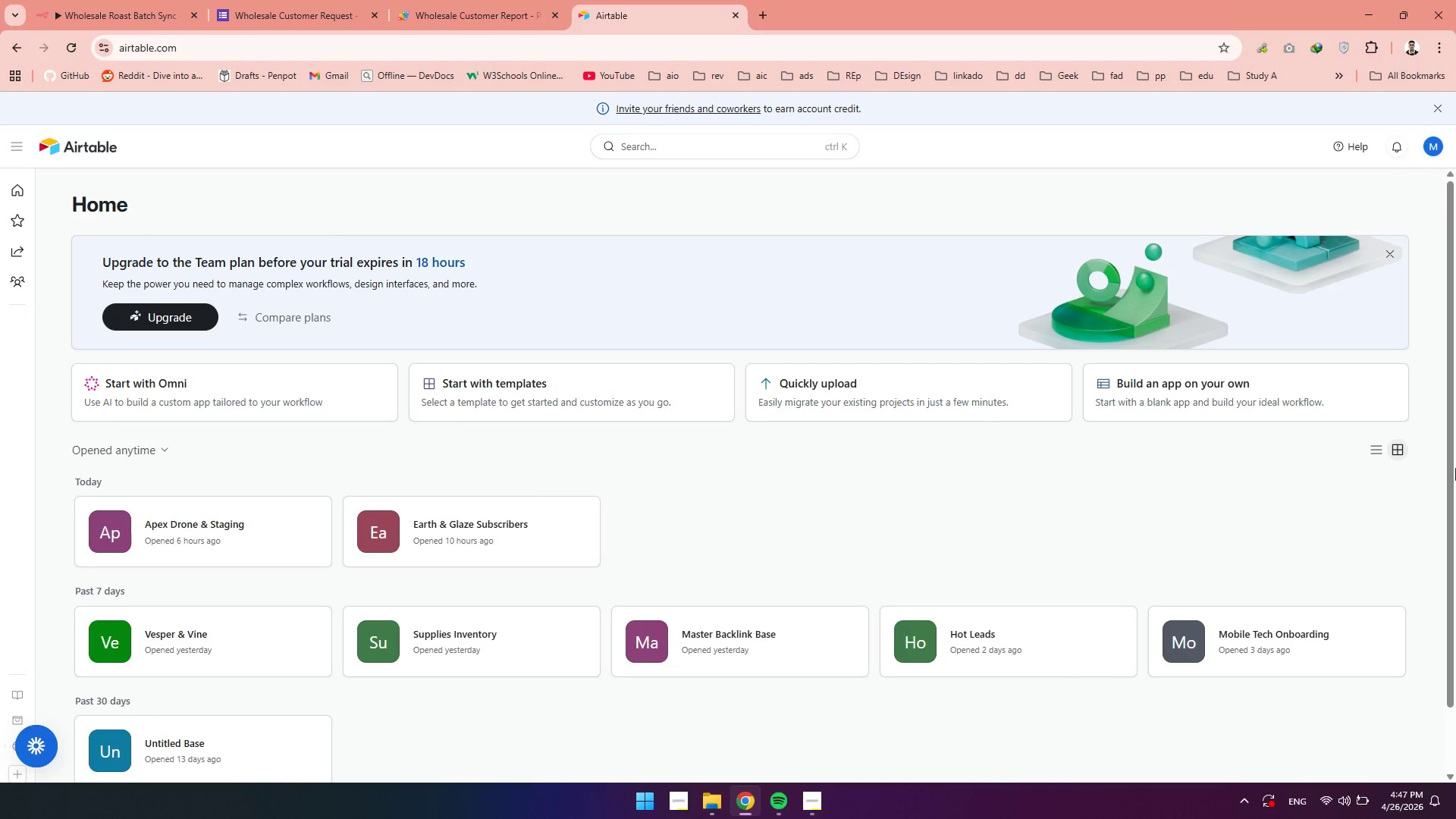 
wait(6.92)
 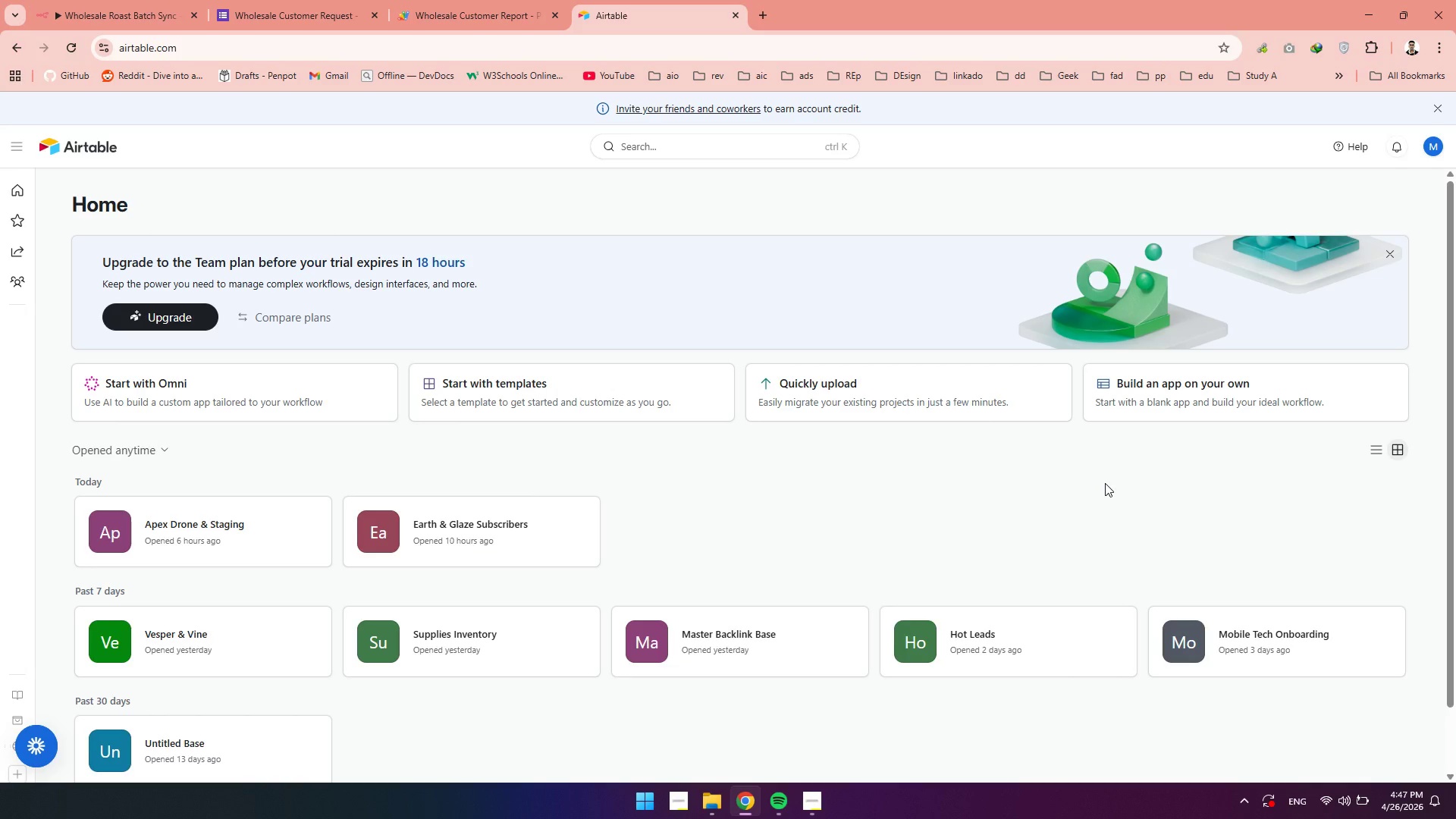 
left_click([1143, 386])
 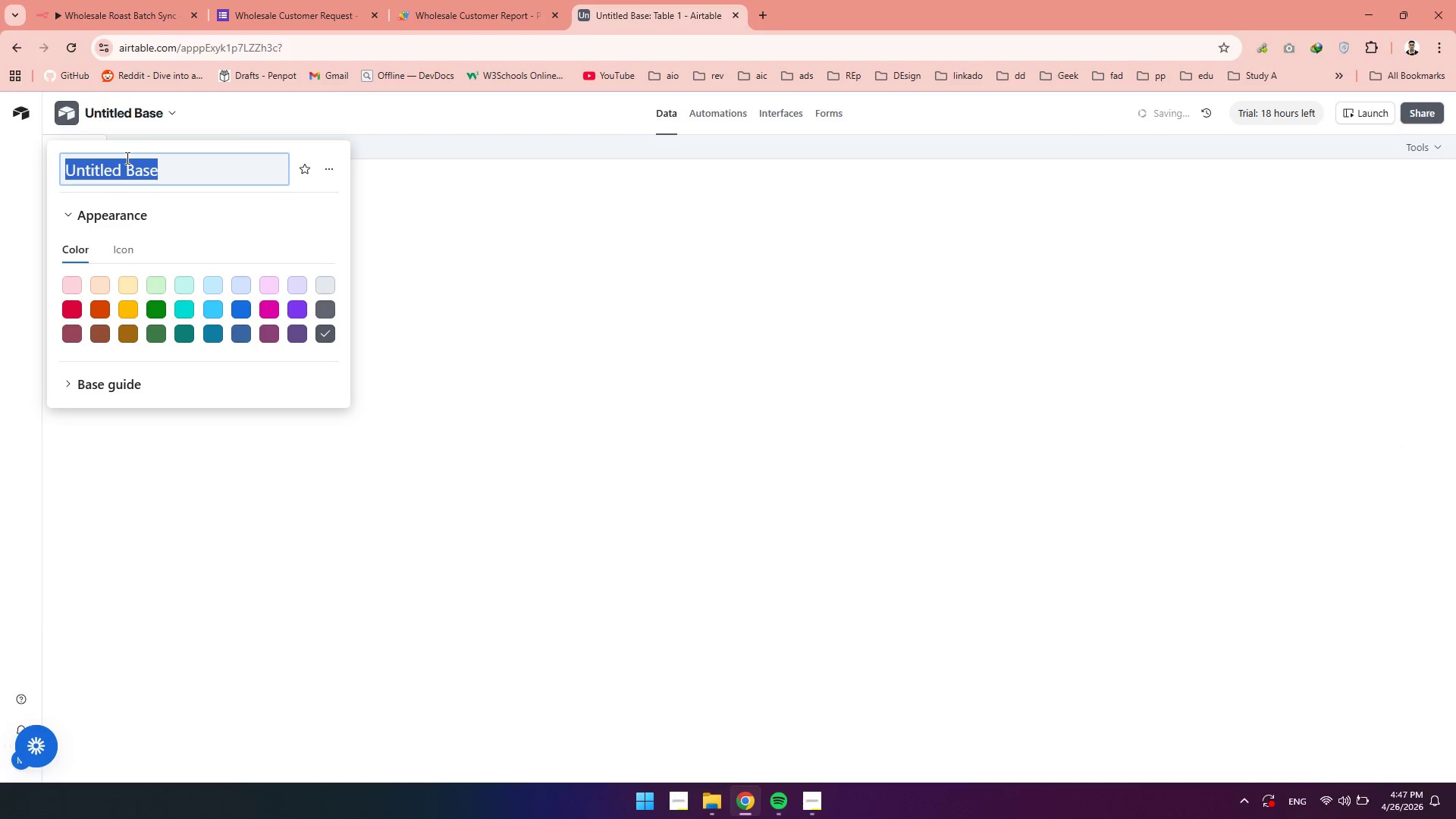 
wait(5.19)
 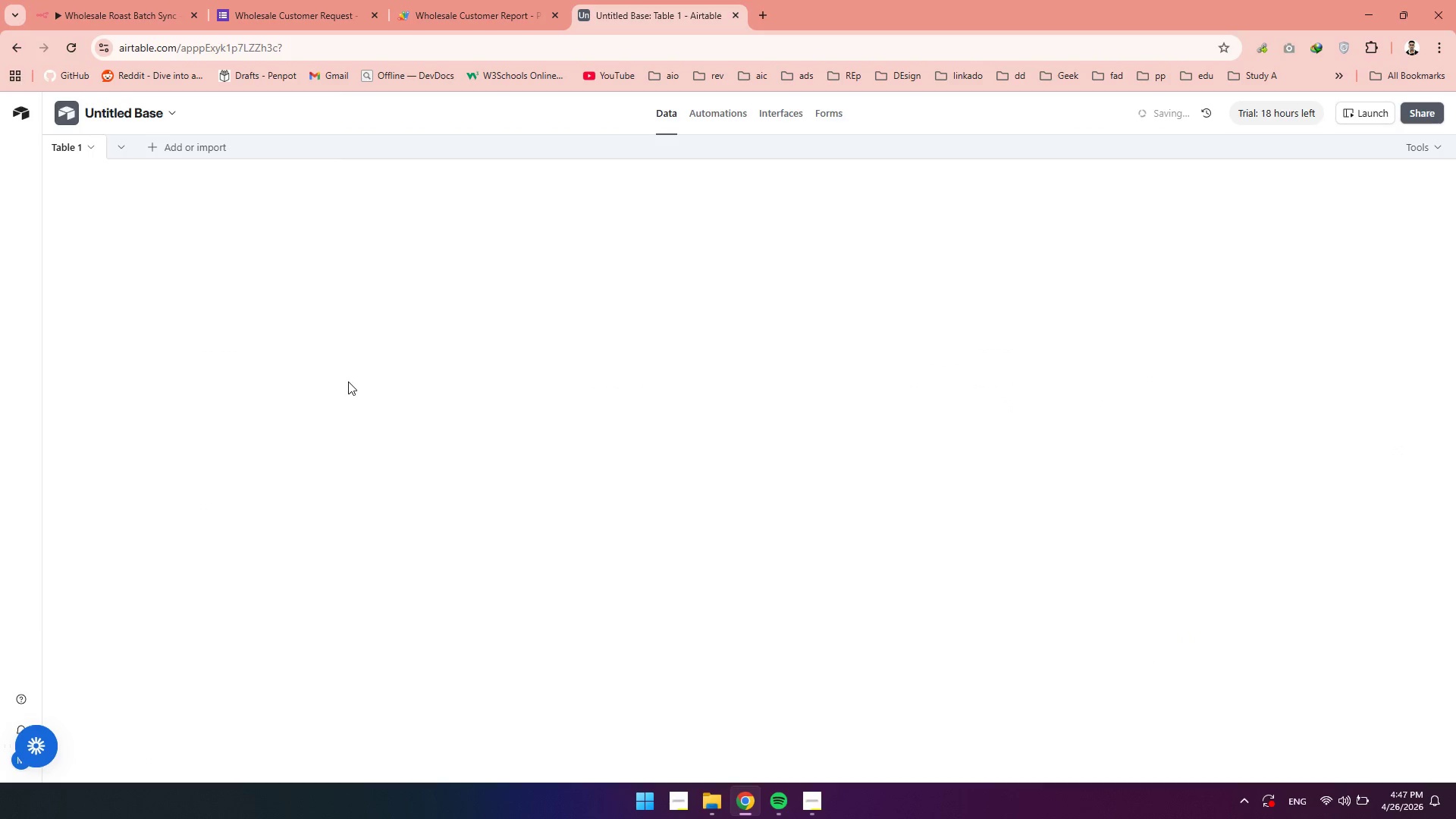 
hold_key(key=ShiftLeft, duration=1.01)
 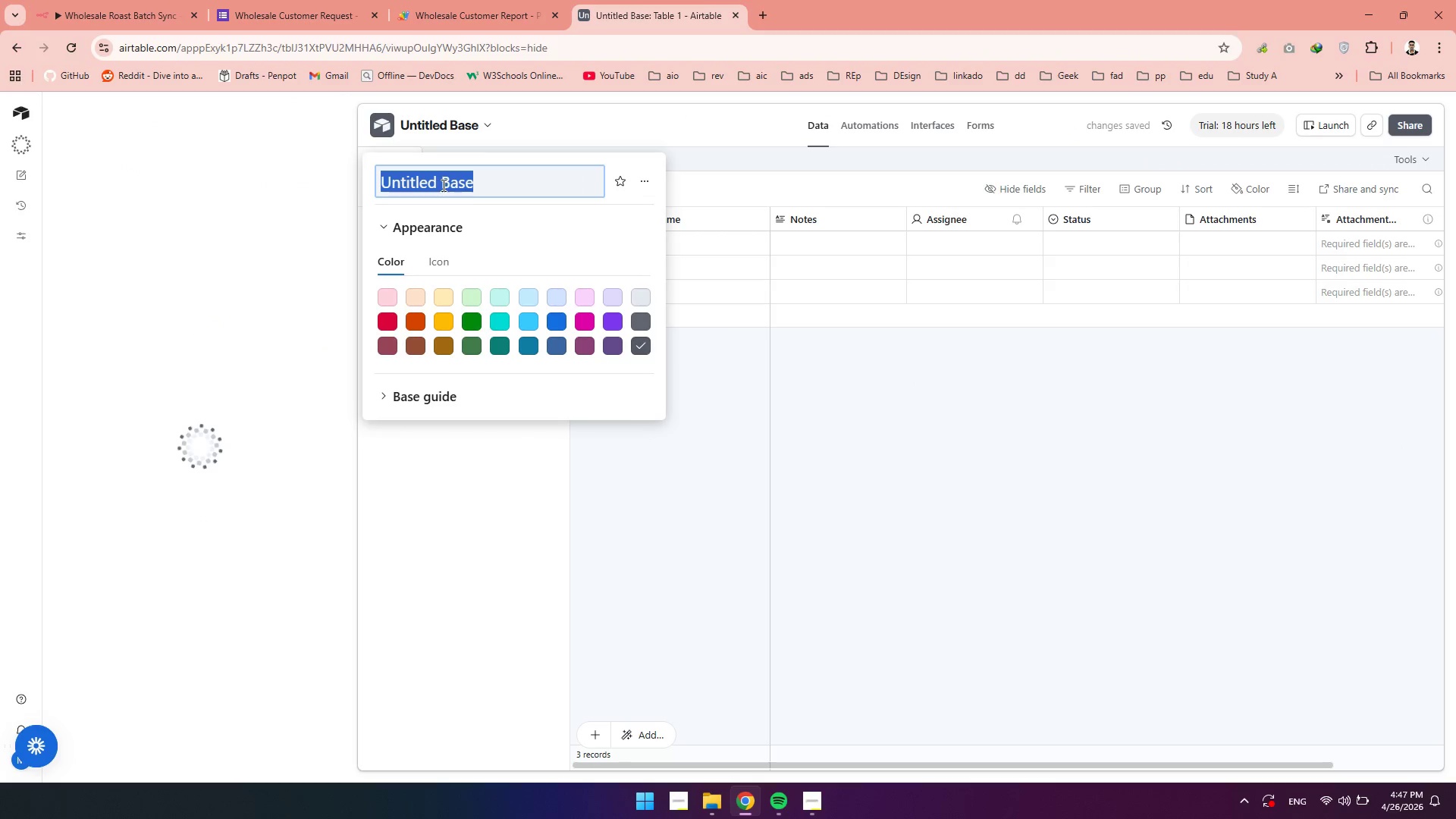 
type(Ro)
 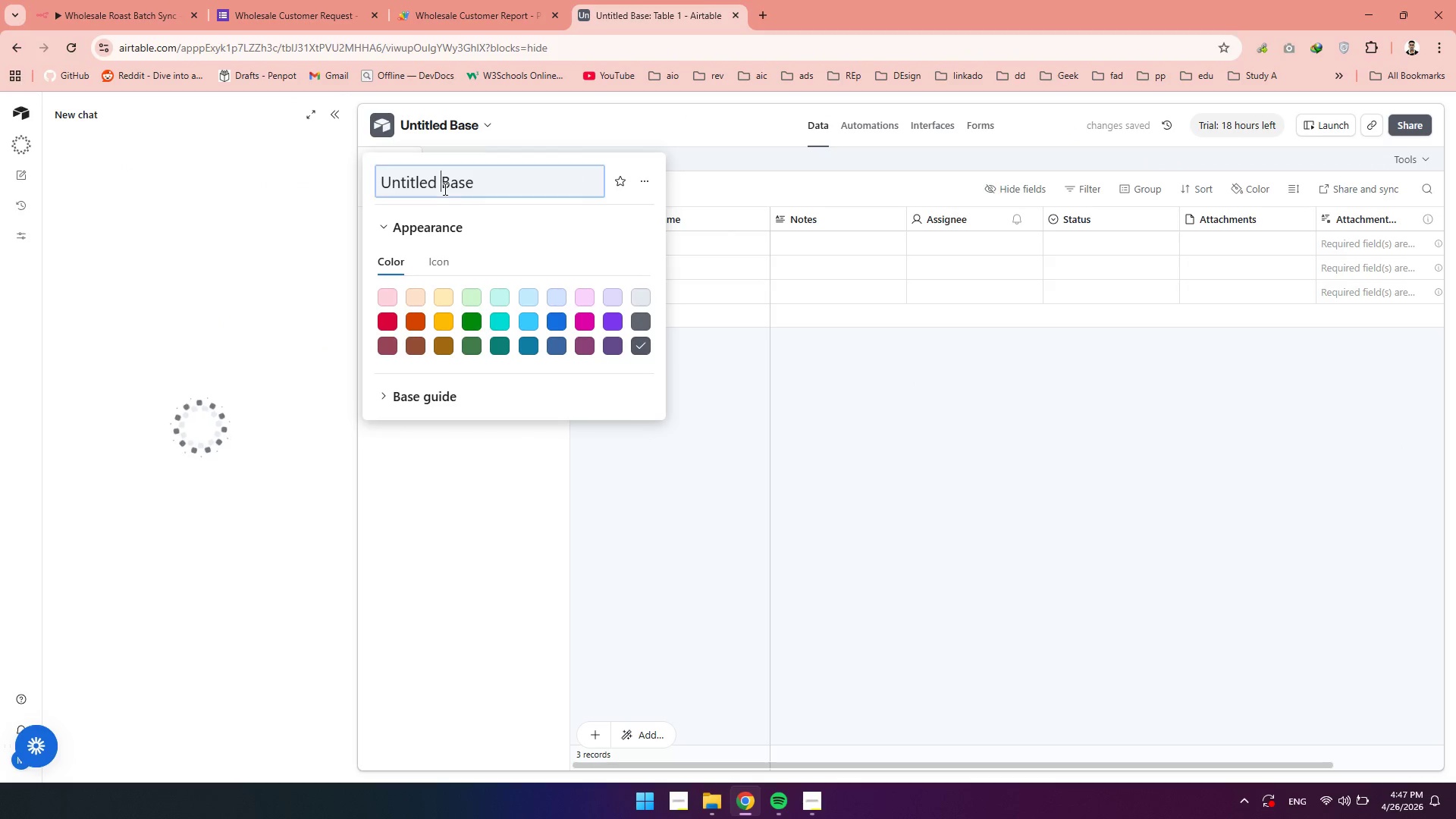 
double_click([444, 189])
 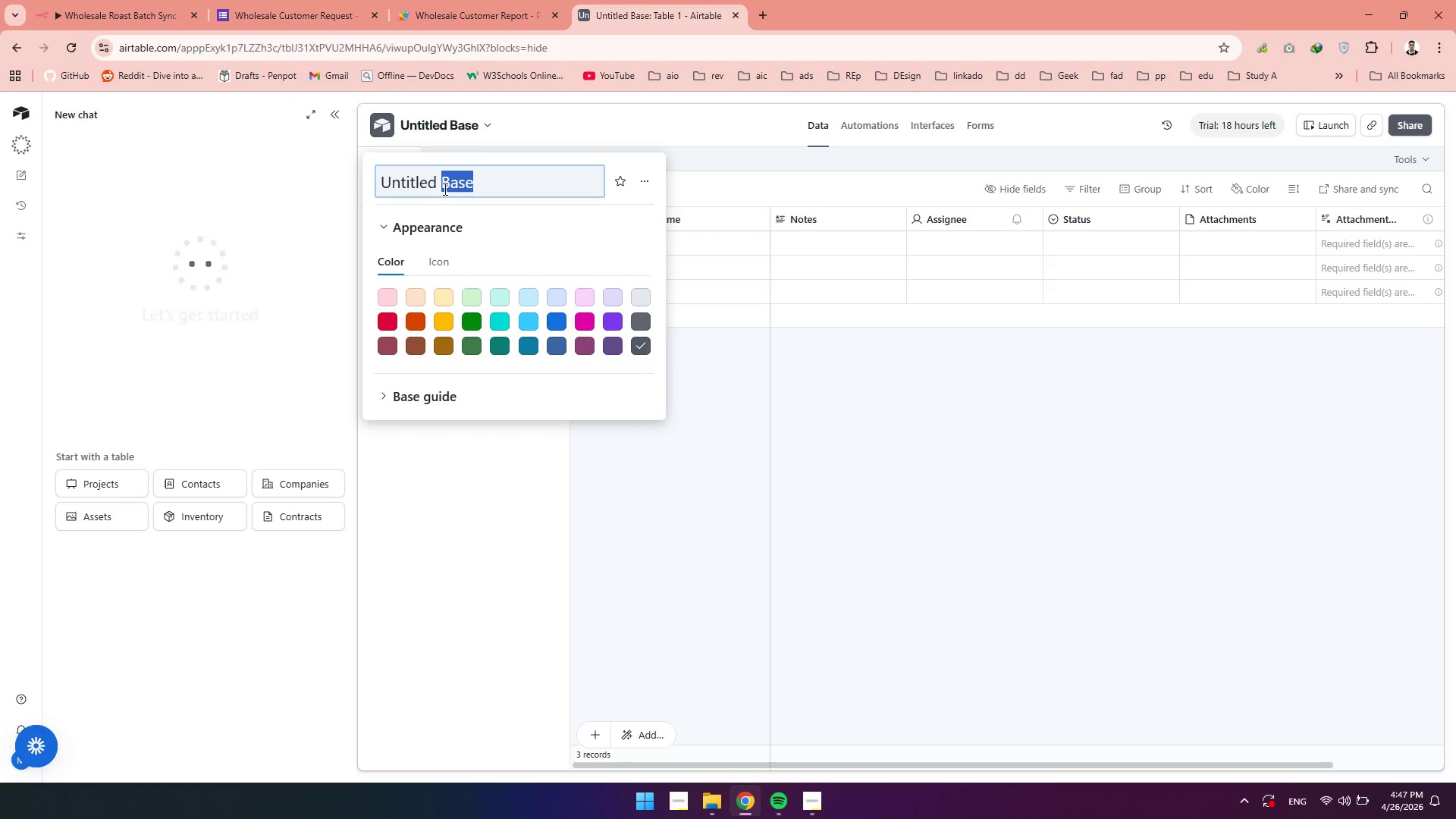 
triple_click([444, 189])
 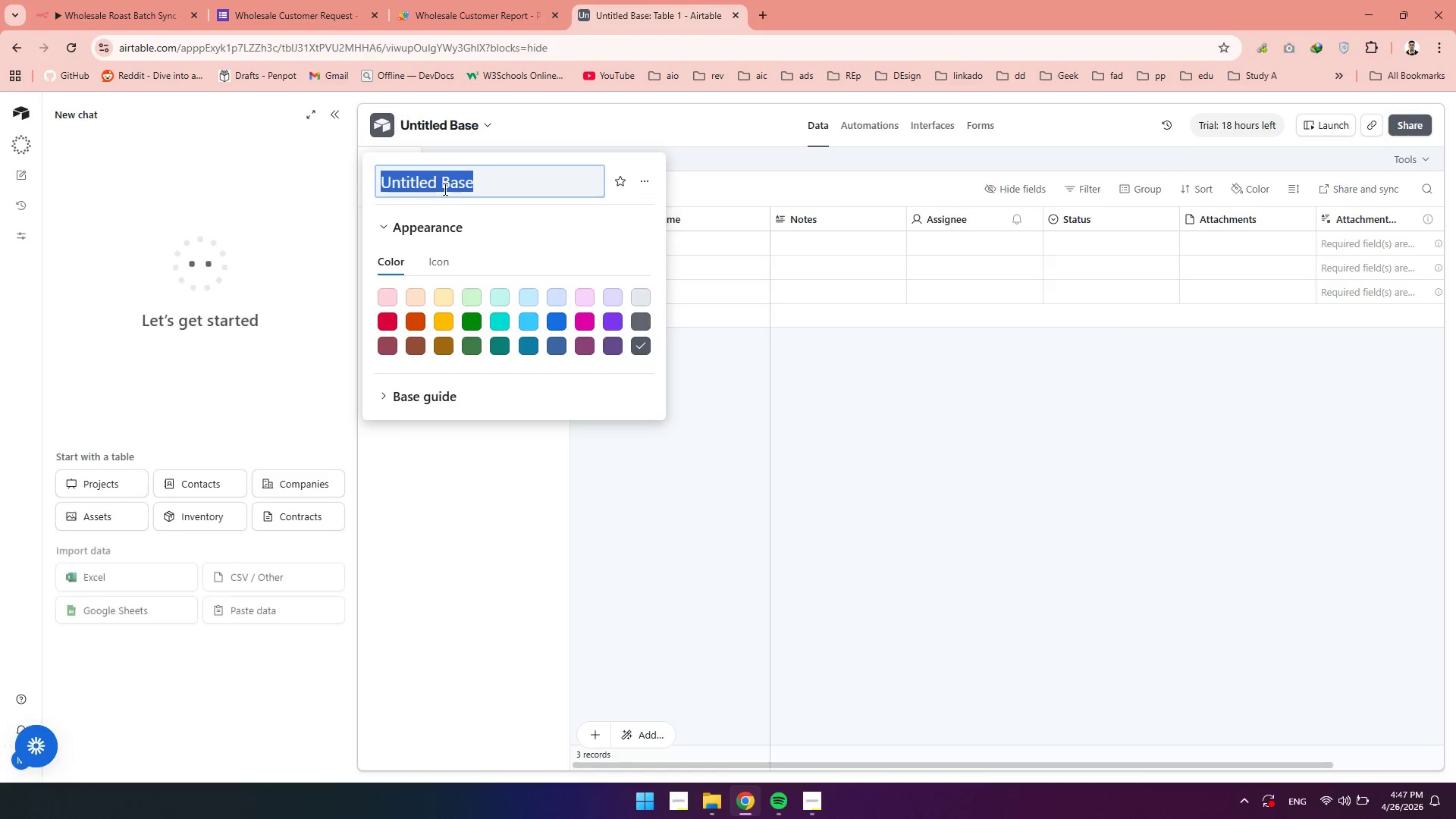 
triple_click([444, 189])
 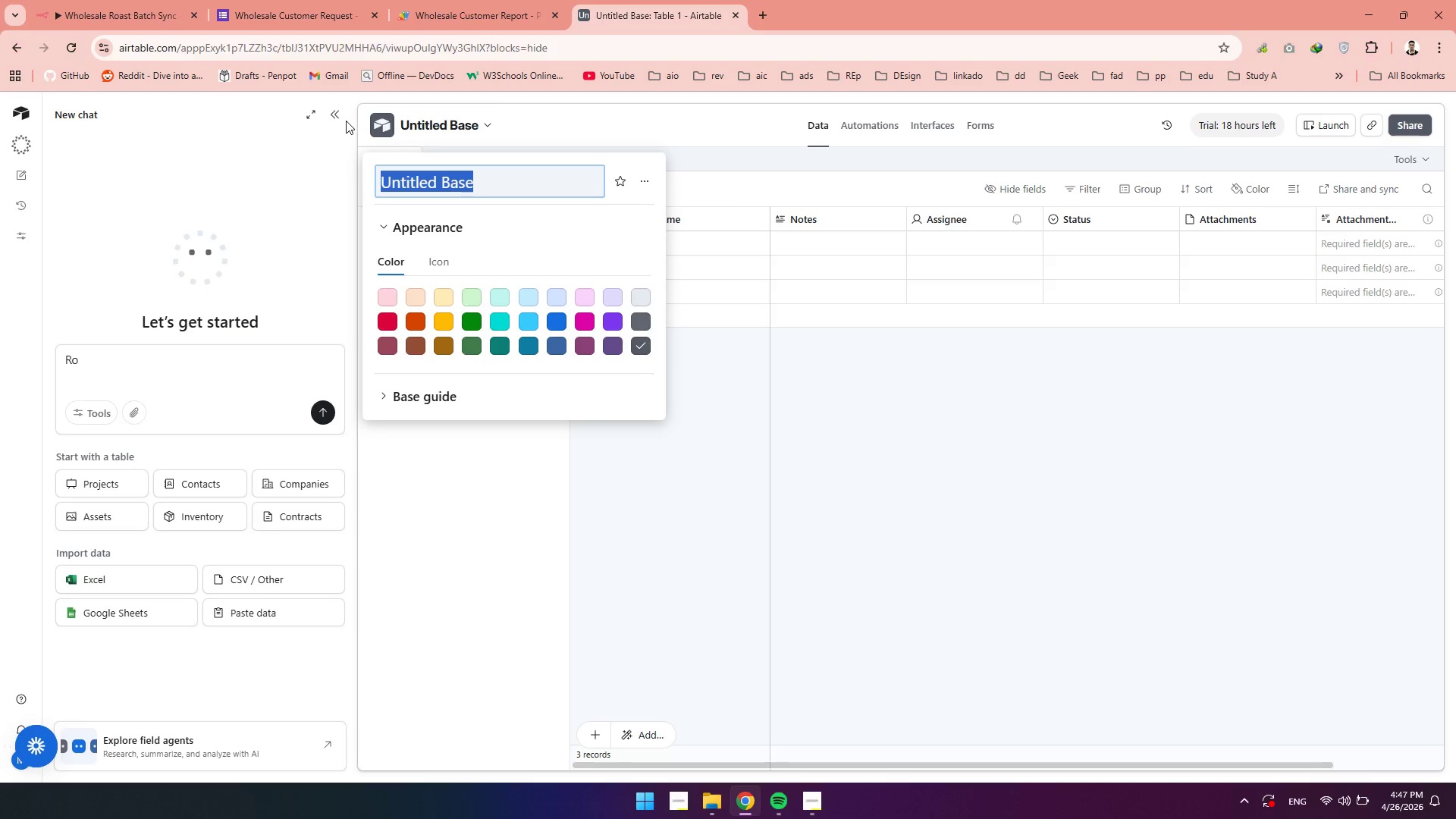 
right_click([344, 121])
 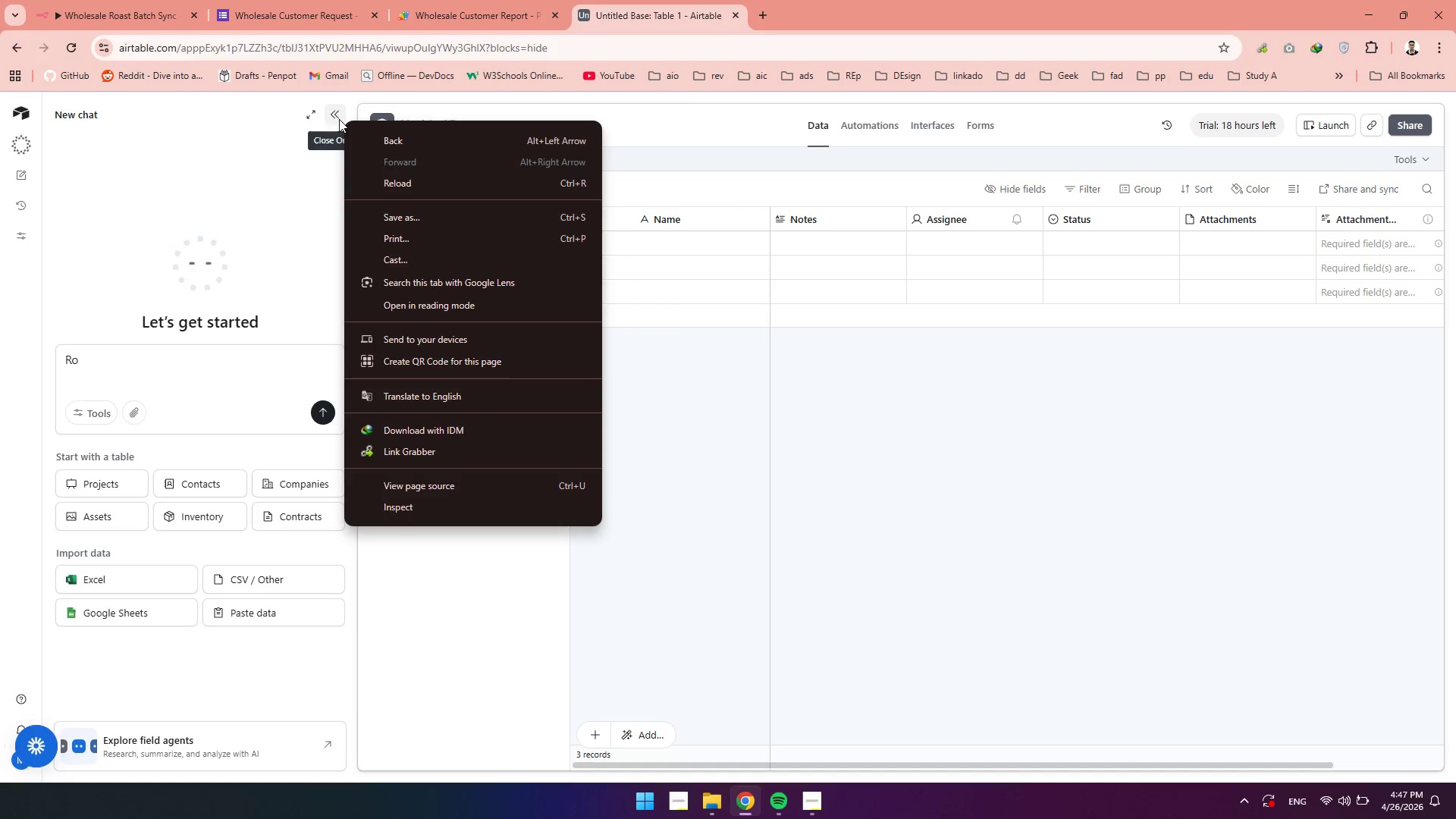 
left_click([337, 118])
 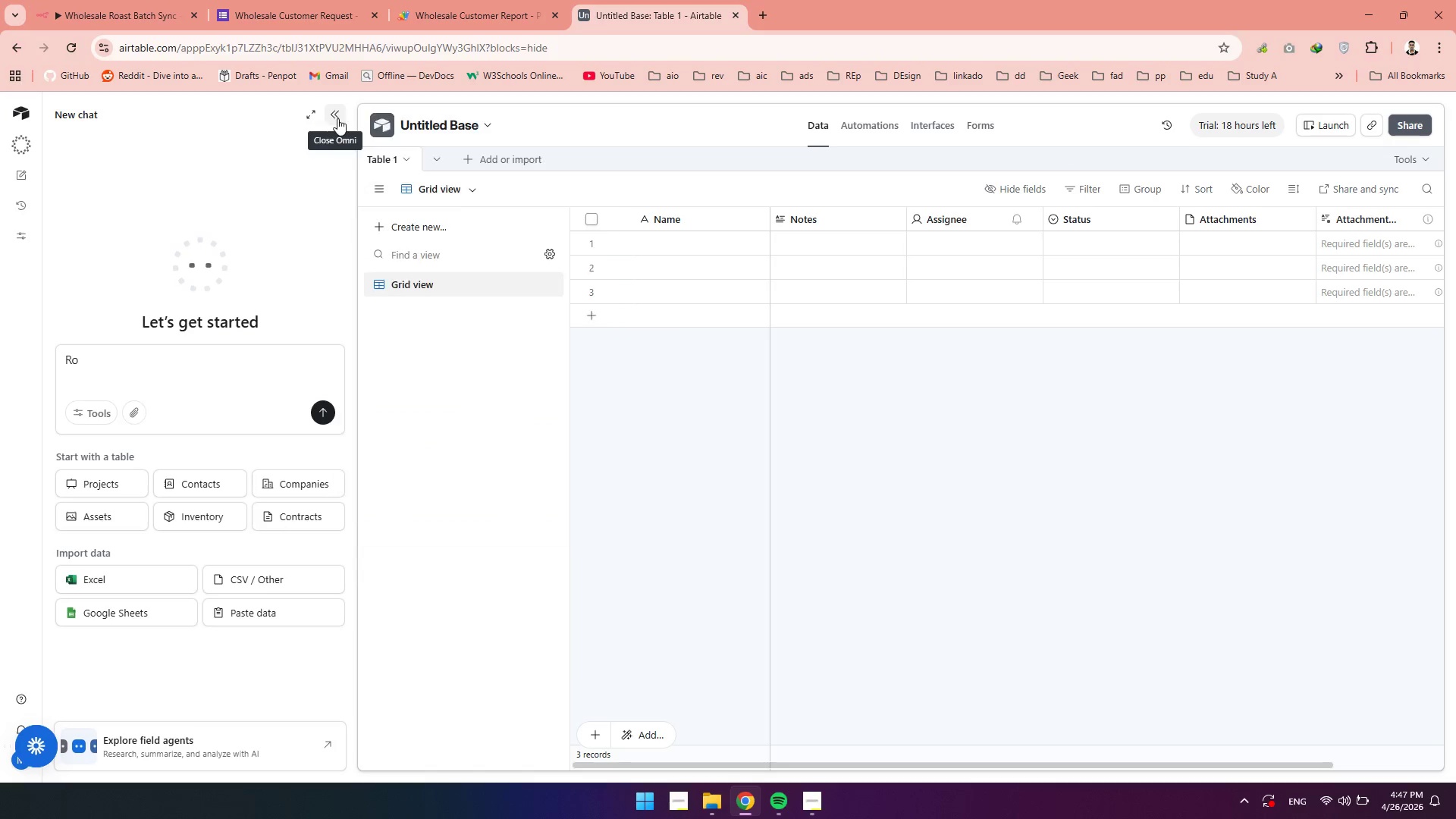 
right_click([337, 118])
 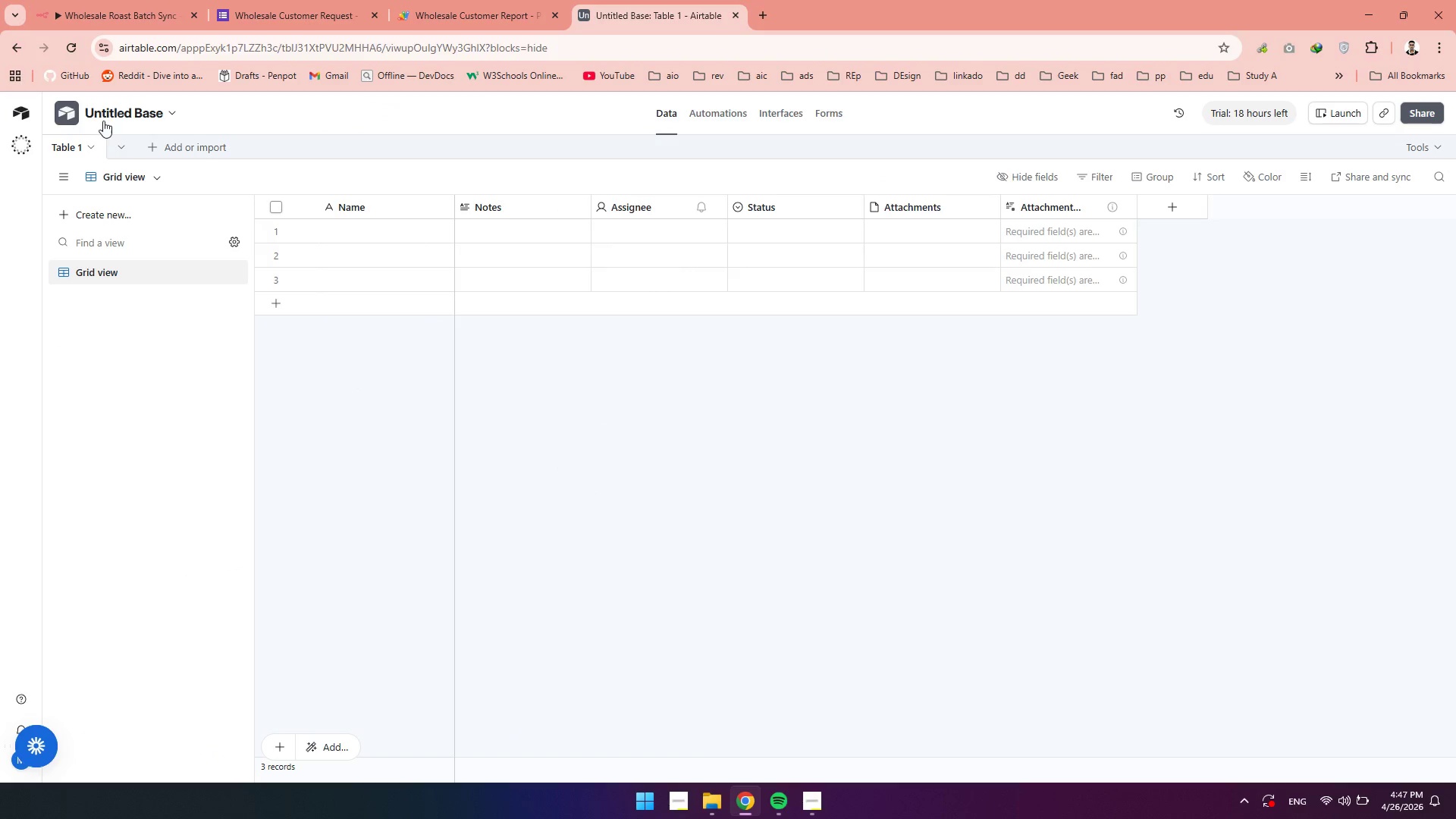 
double_click([103, 121])
 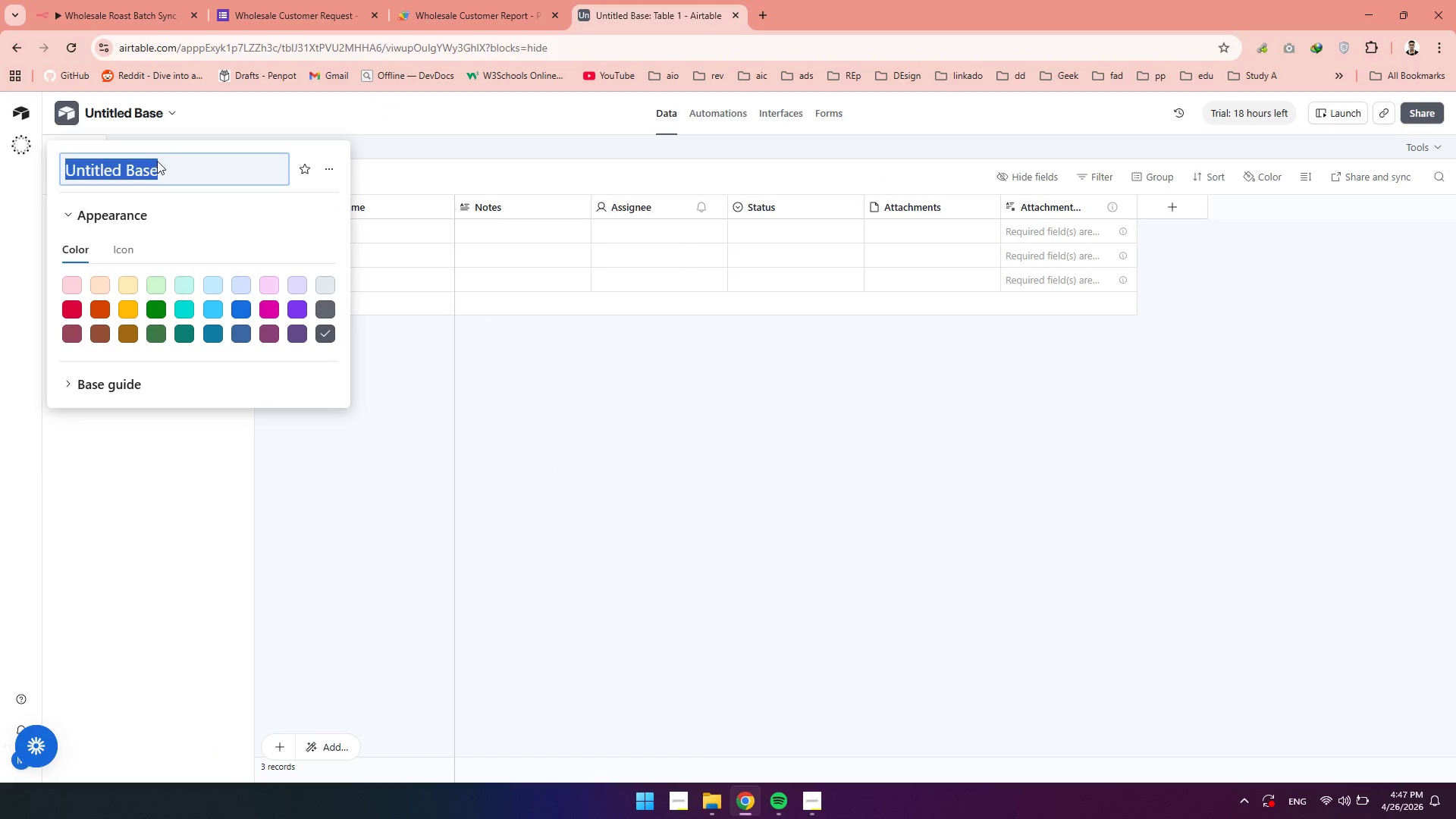 
hold_key(key=ShiftLeft, duration=1.52)
double_click([157, 162])
 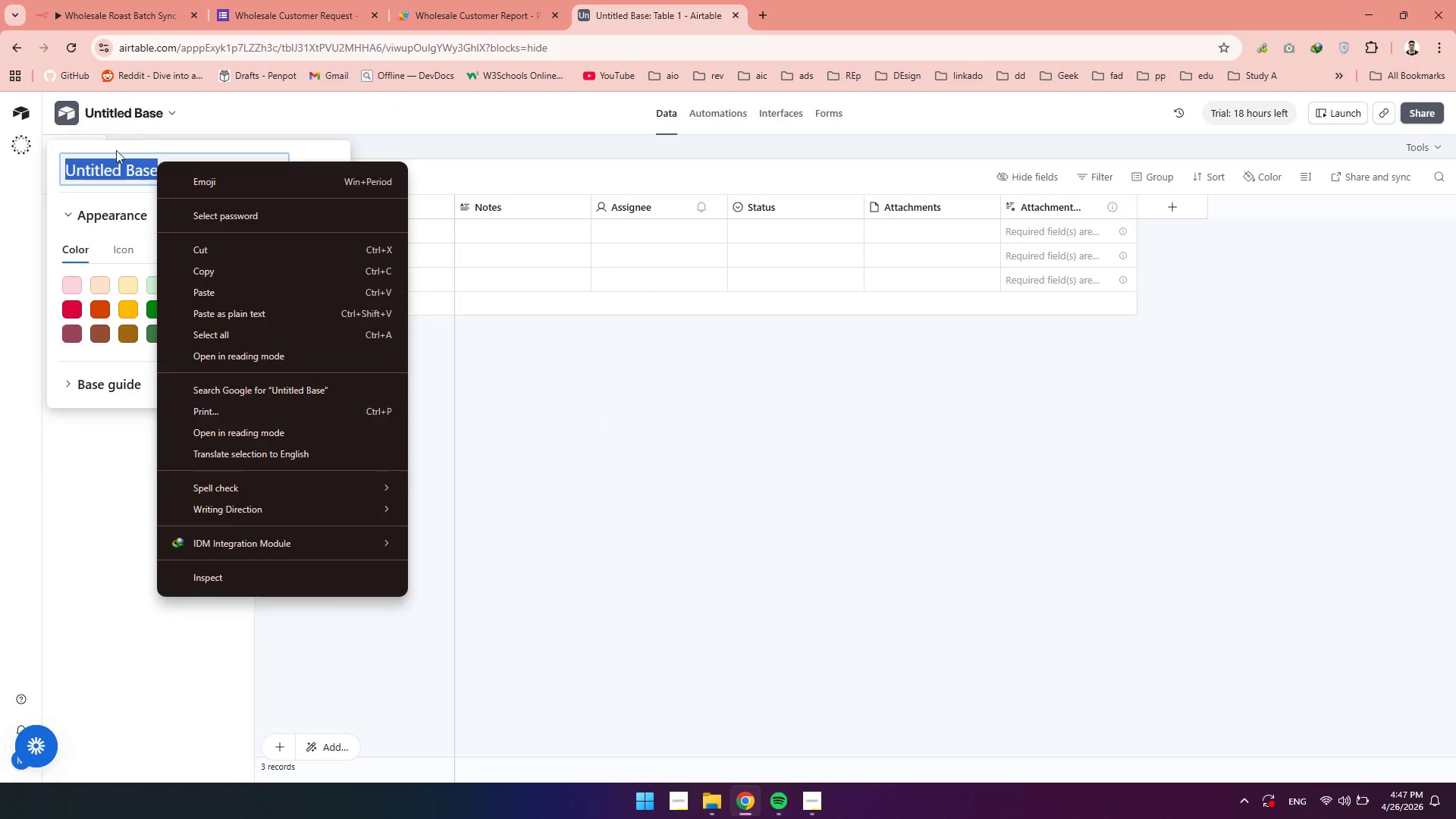 
left_click([113, 162])
 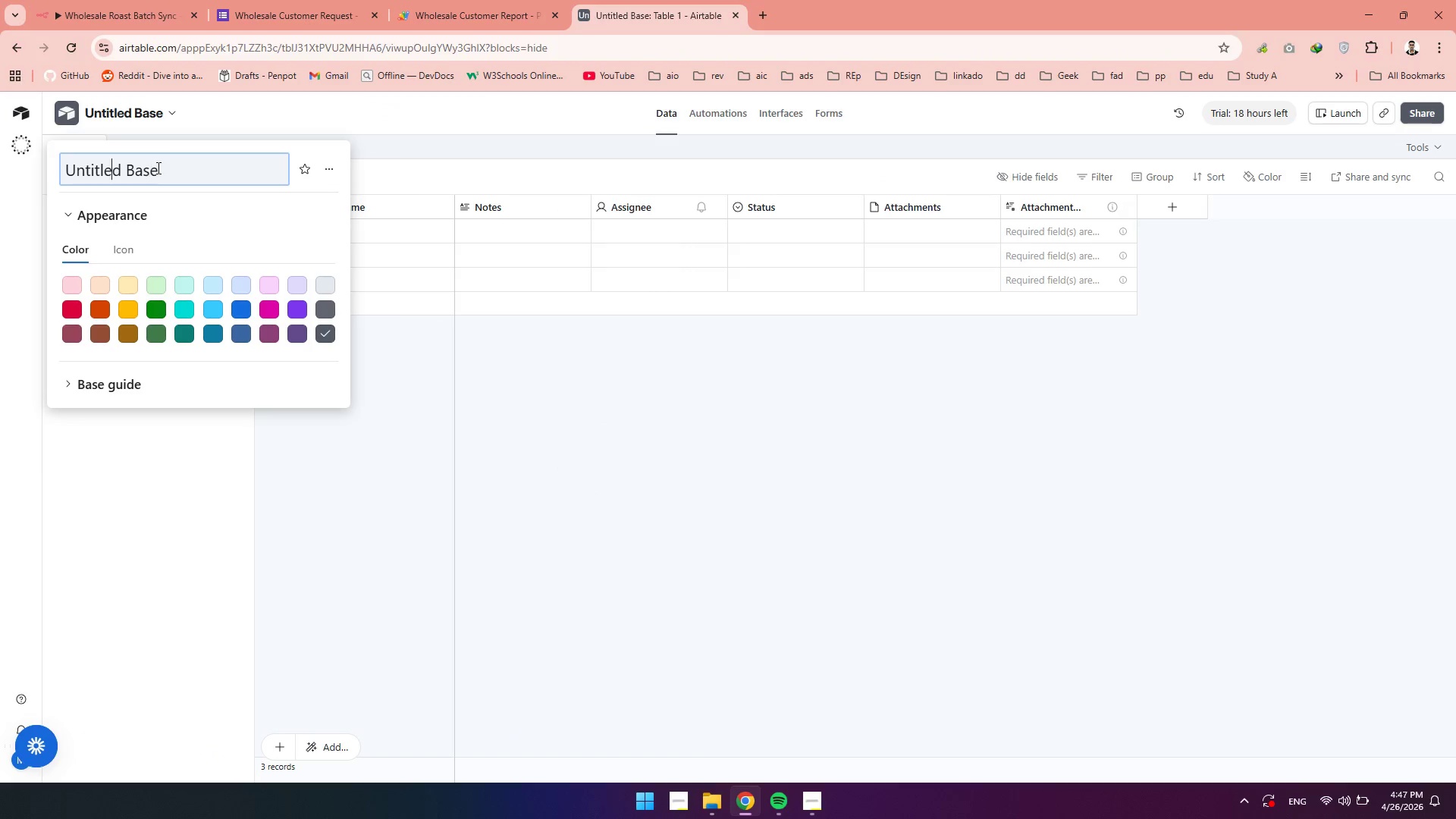 
left_click_drag(start_coordinate=[158, 170], to_coordinate=[44, 174])
 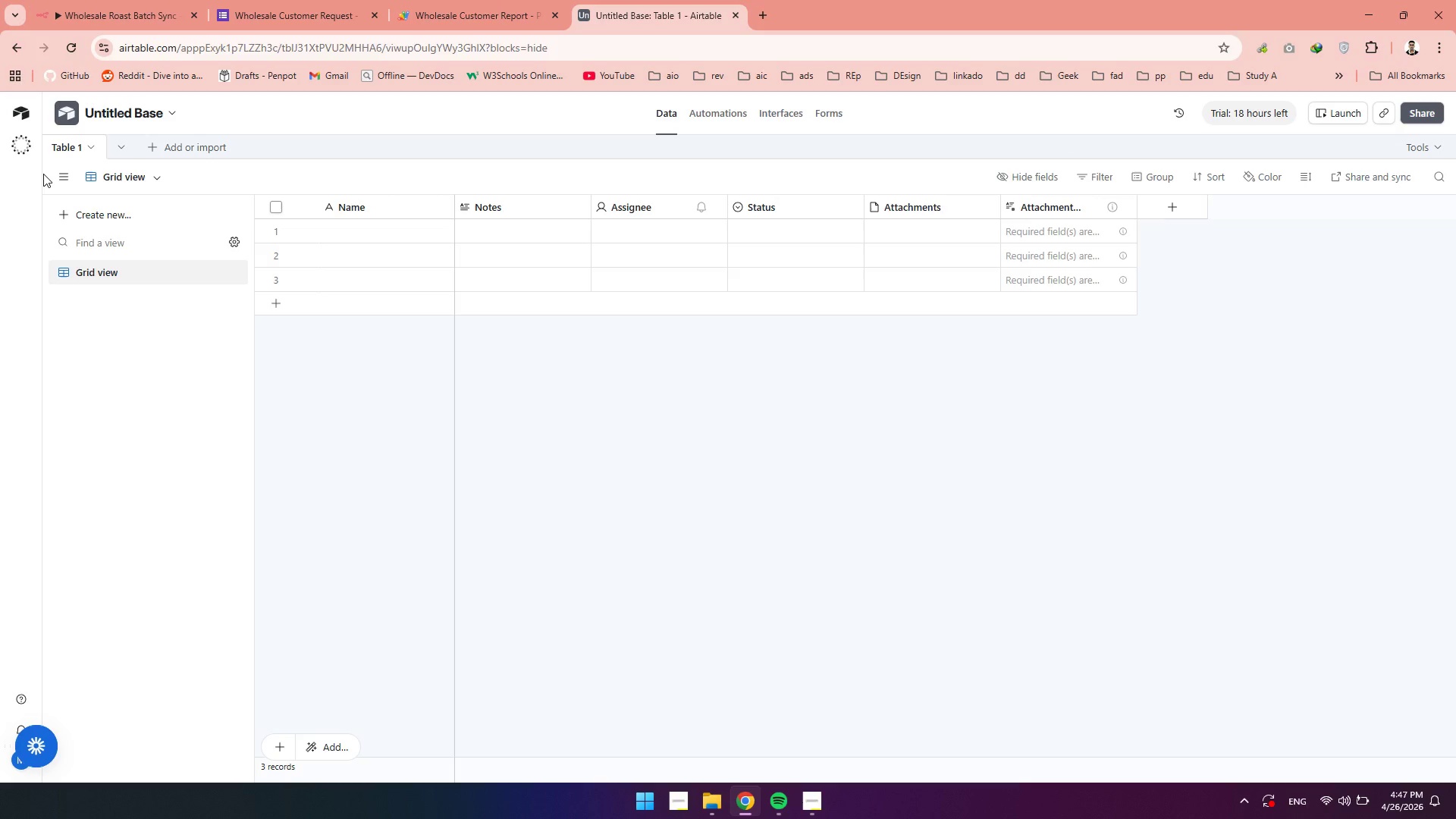 
wait(7.58)
 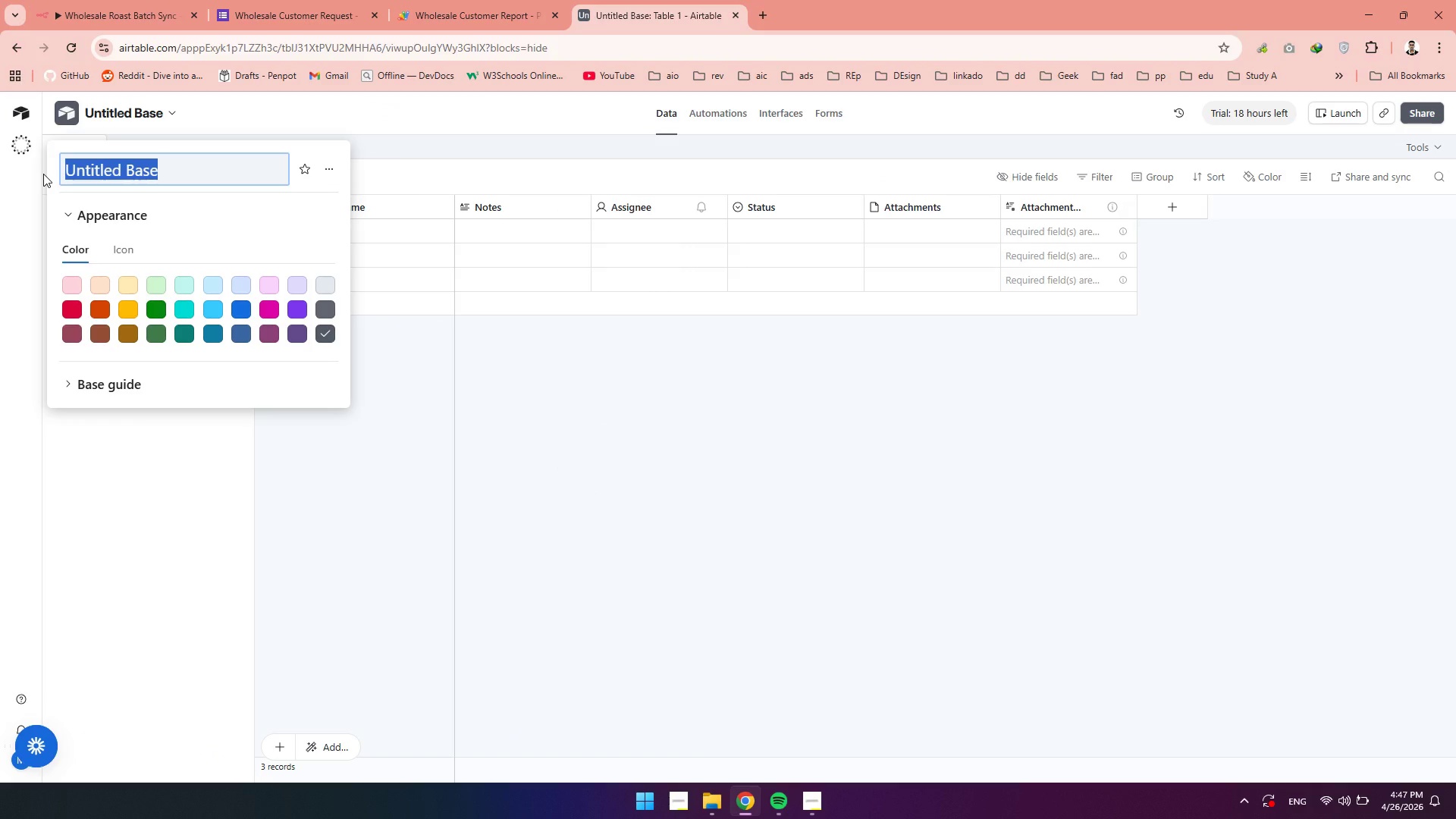 
right_click([106, 118])
 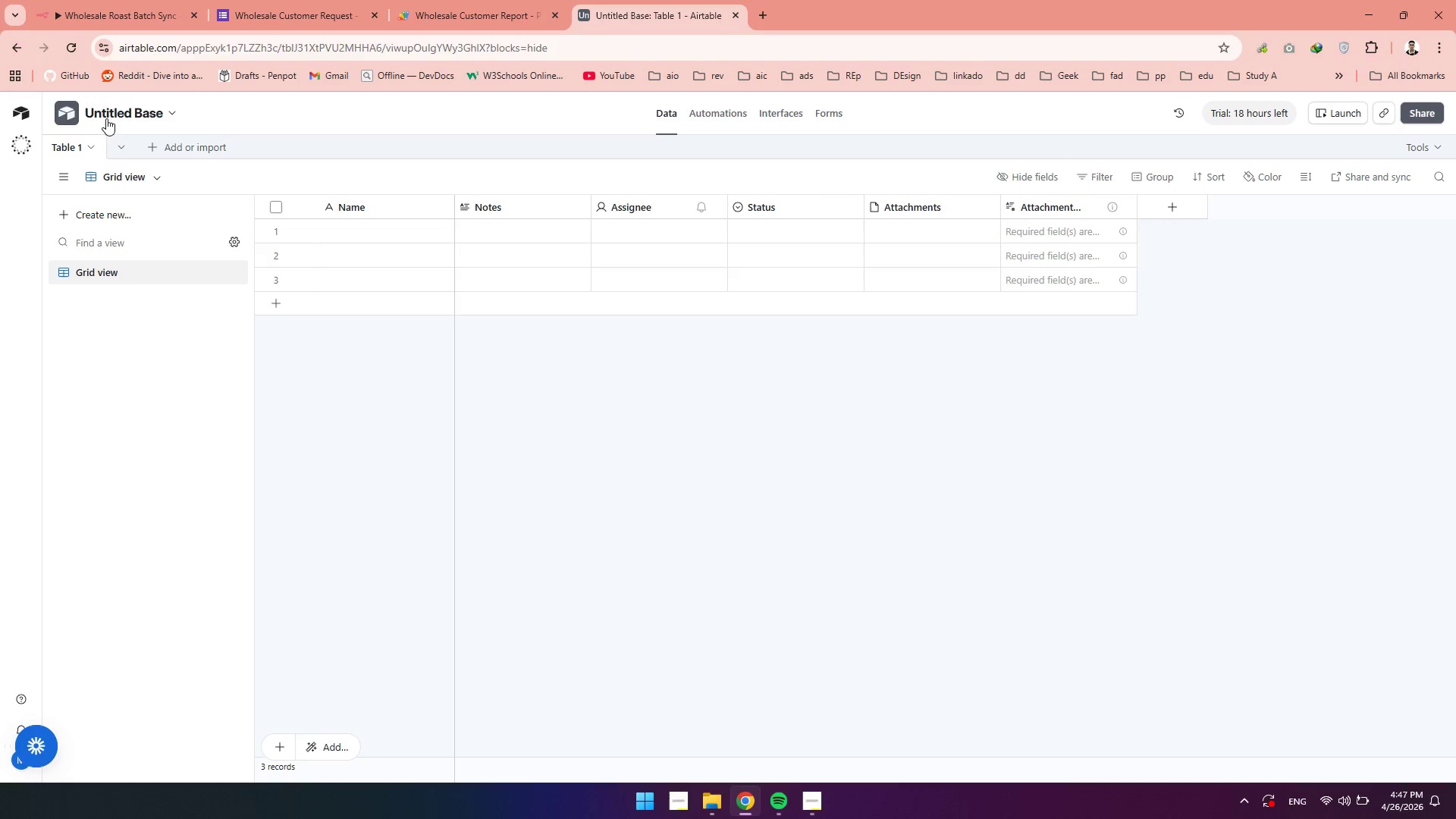 
left_click([106, 118])
 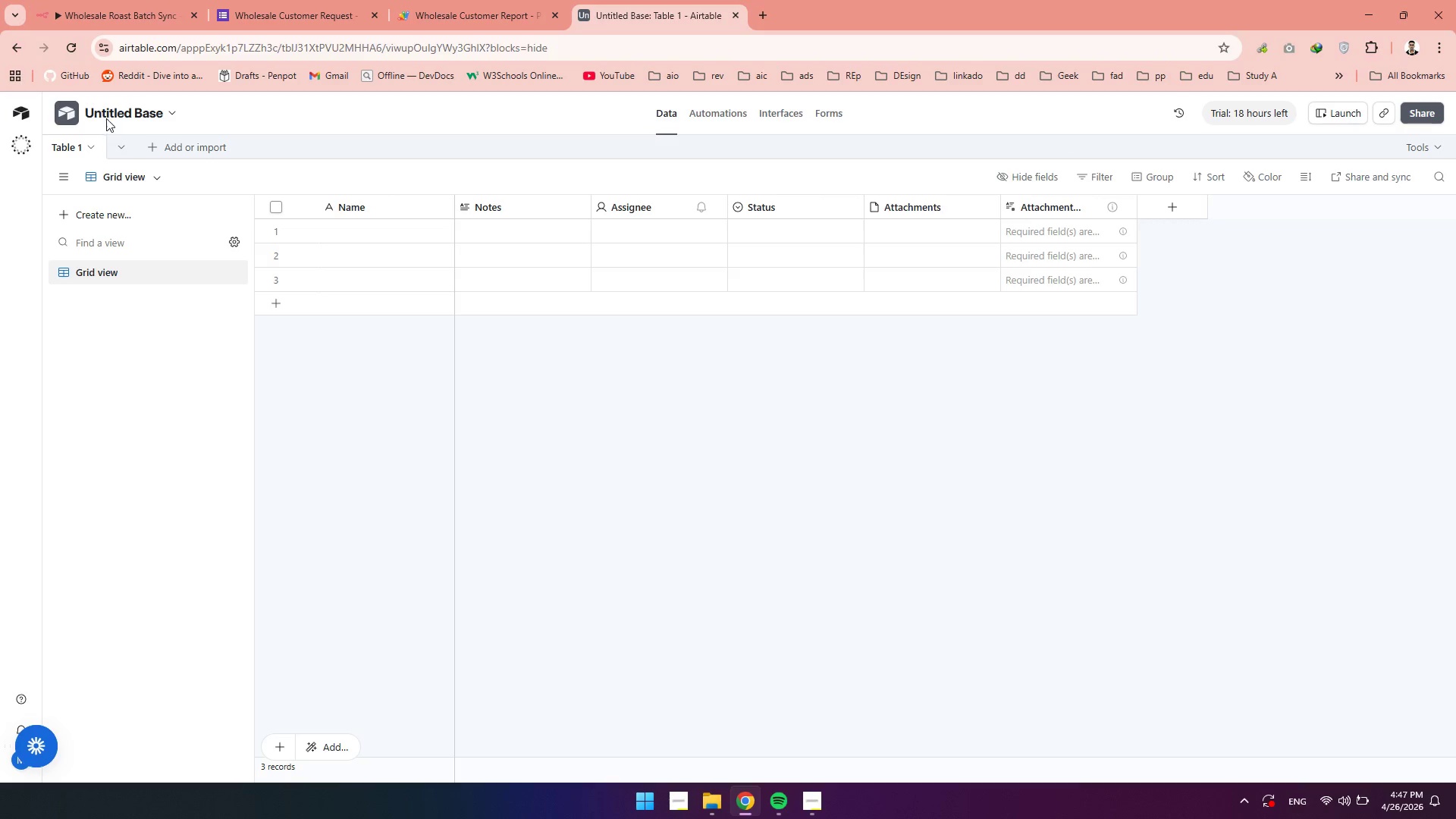 
double_click([106, 118])
 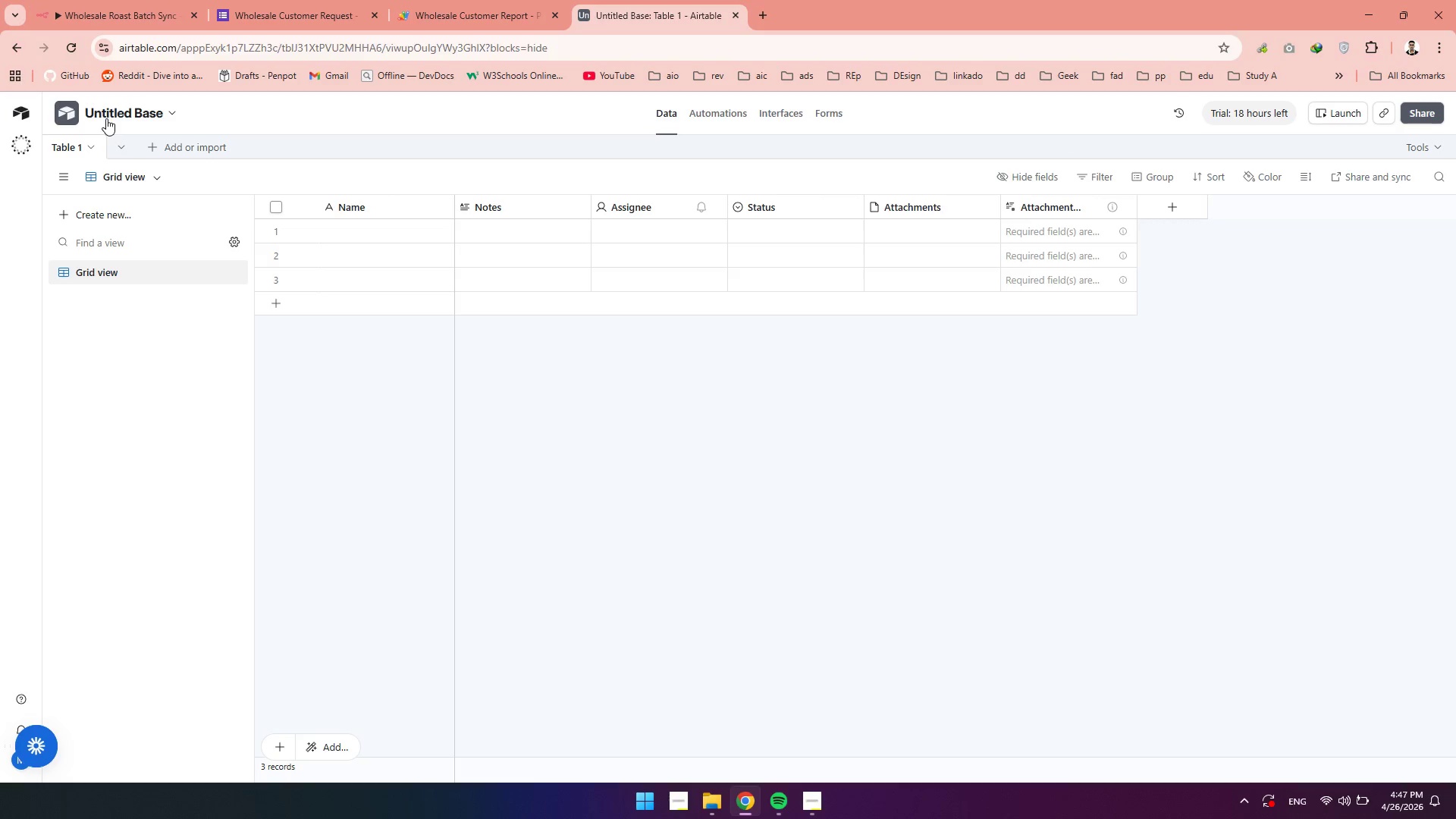 
triple_click([106, 118])
 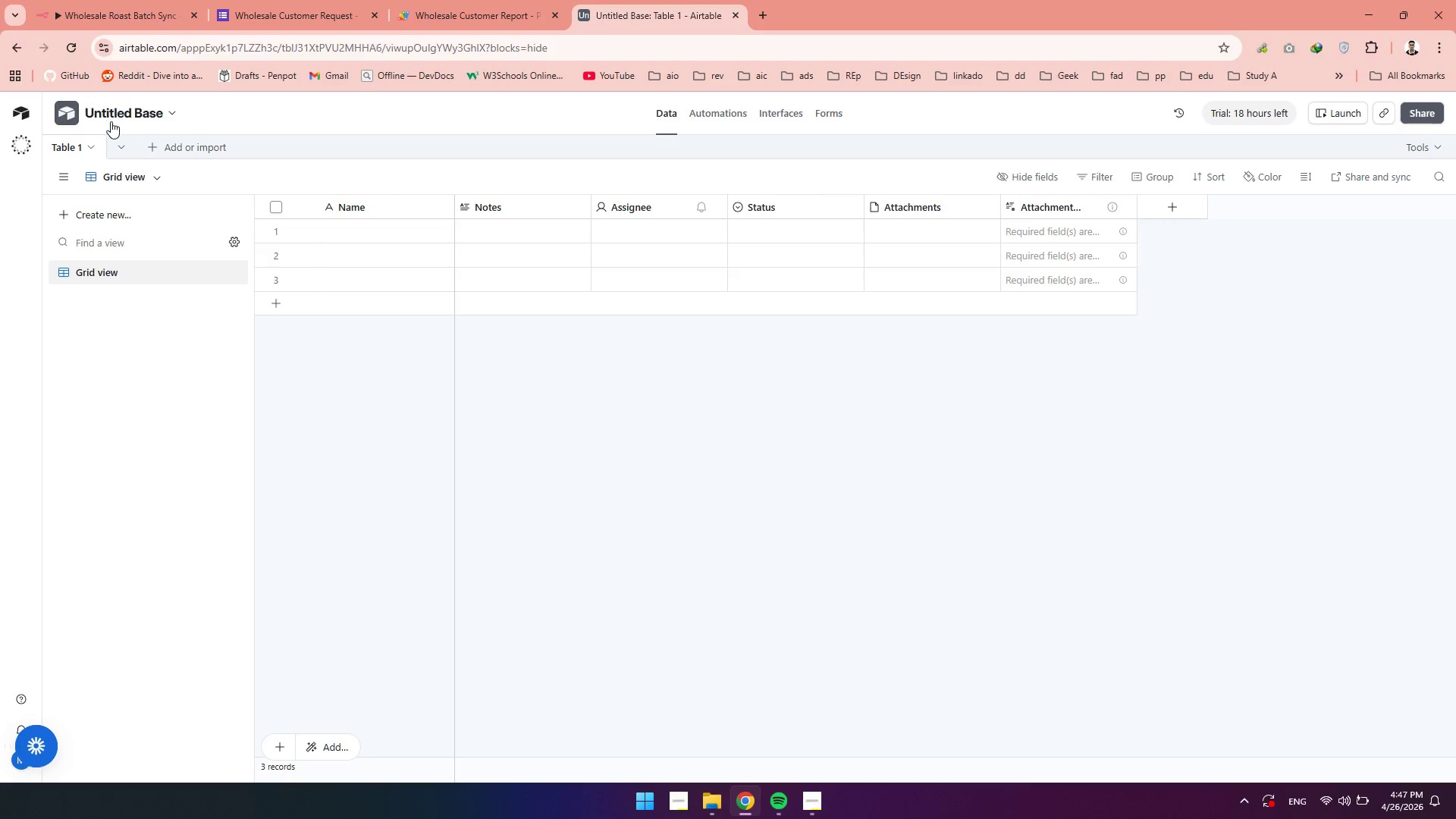 
triple_click([111, 121])
 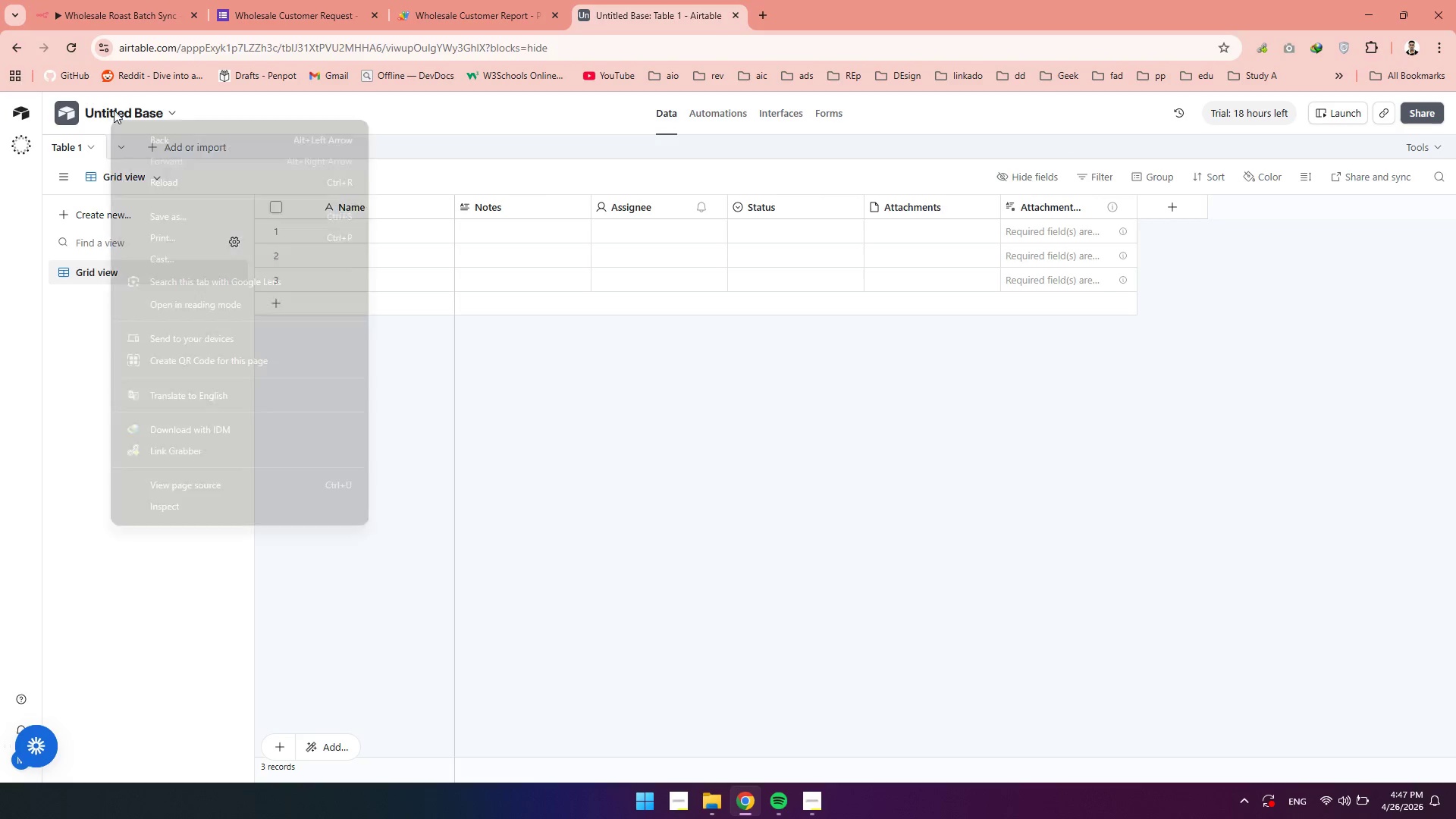 
right_click([114, 110])
 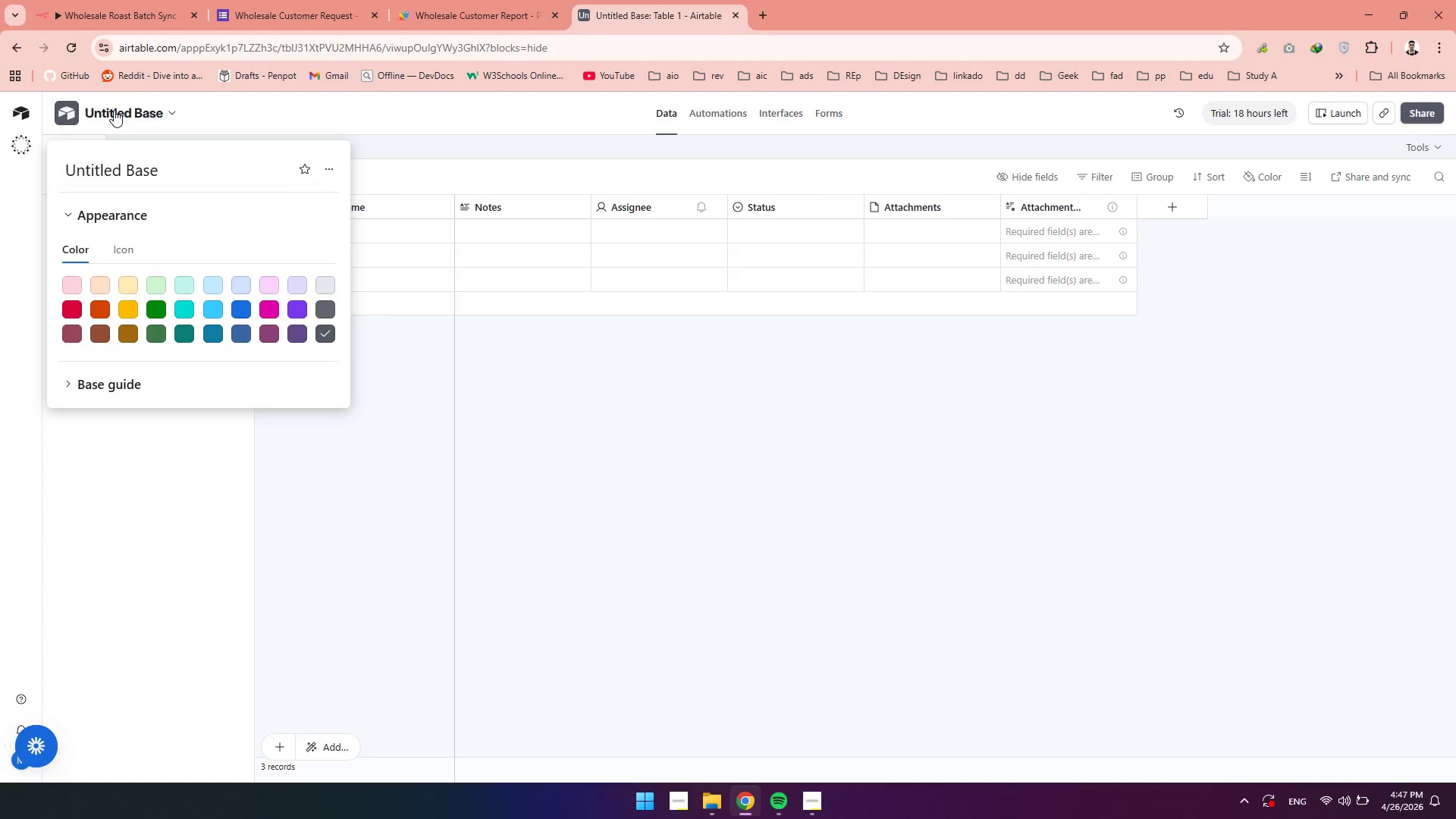 
left_click([114, 110])
 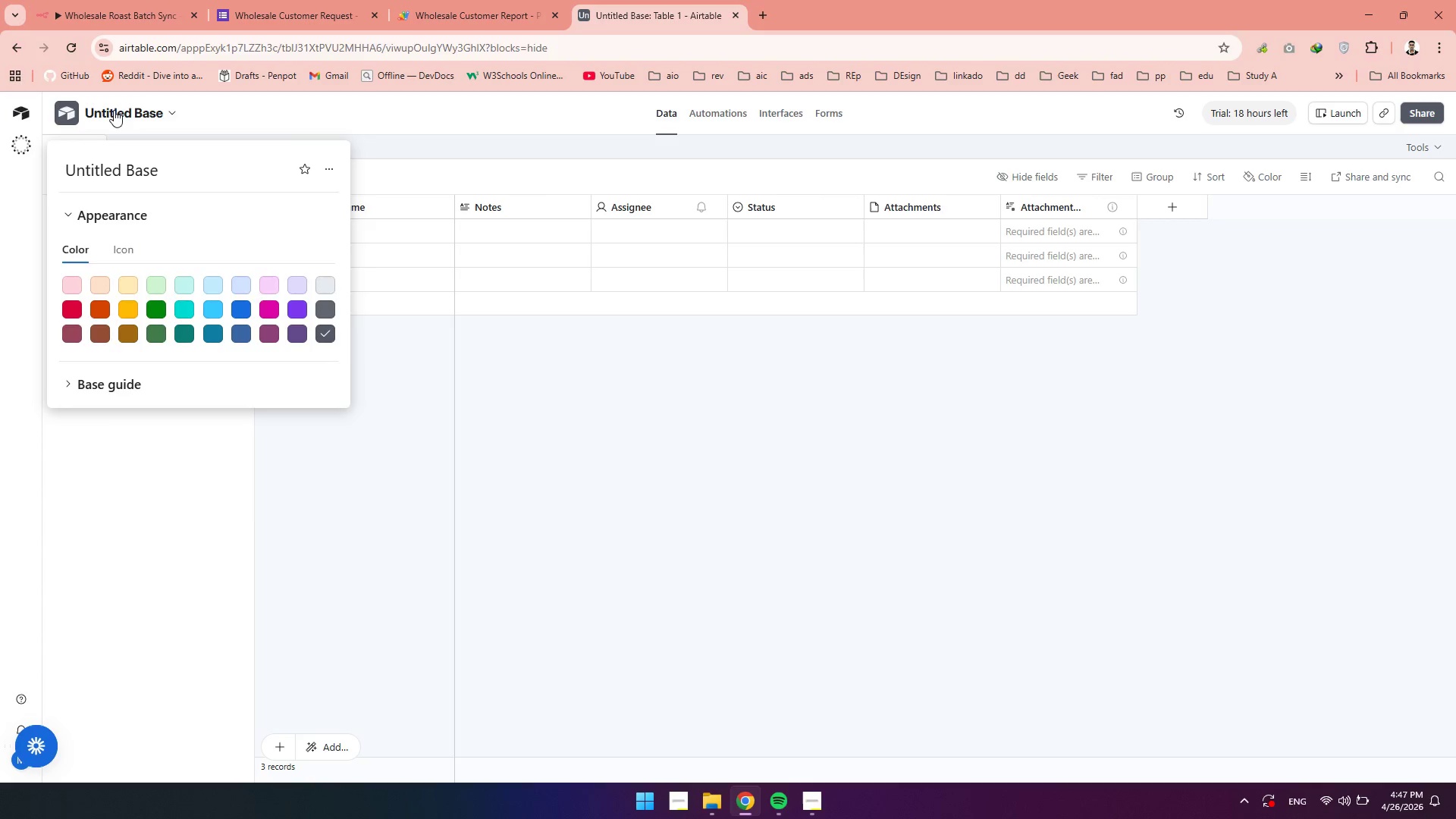 
double_click([114, 110])
 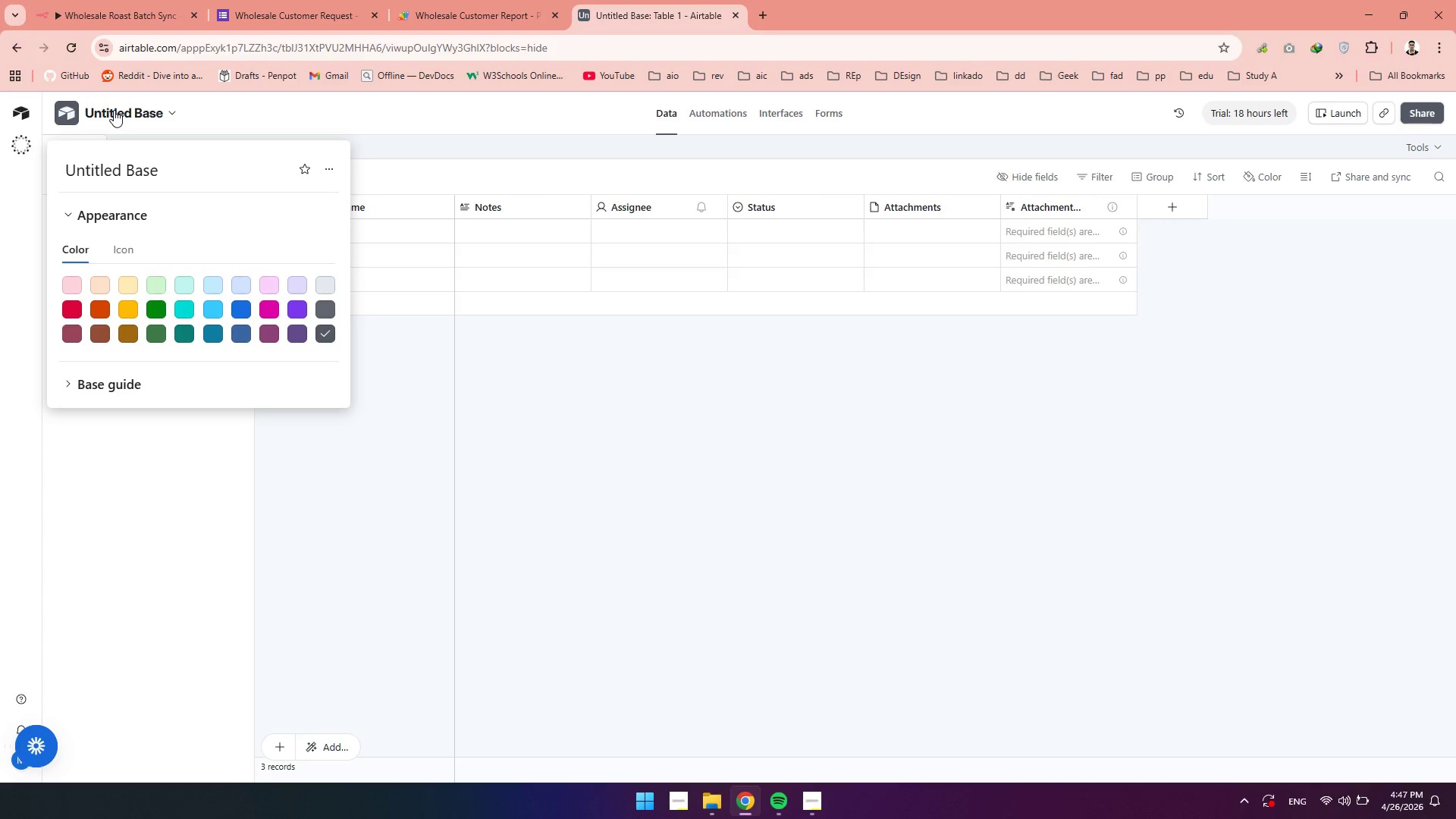 
triple_click([114, 110])
 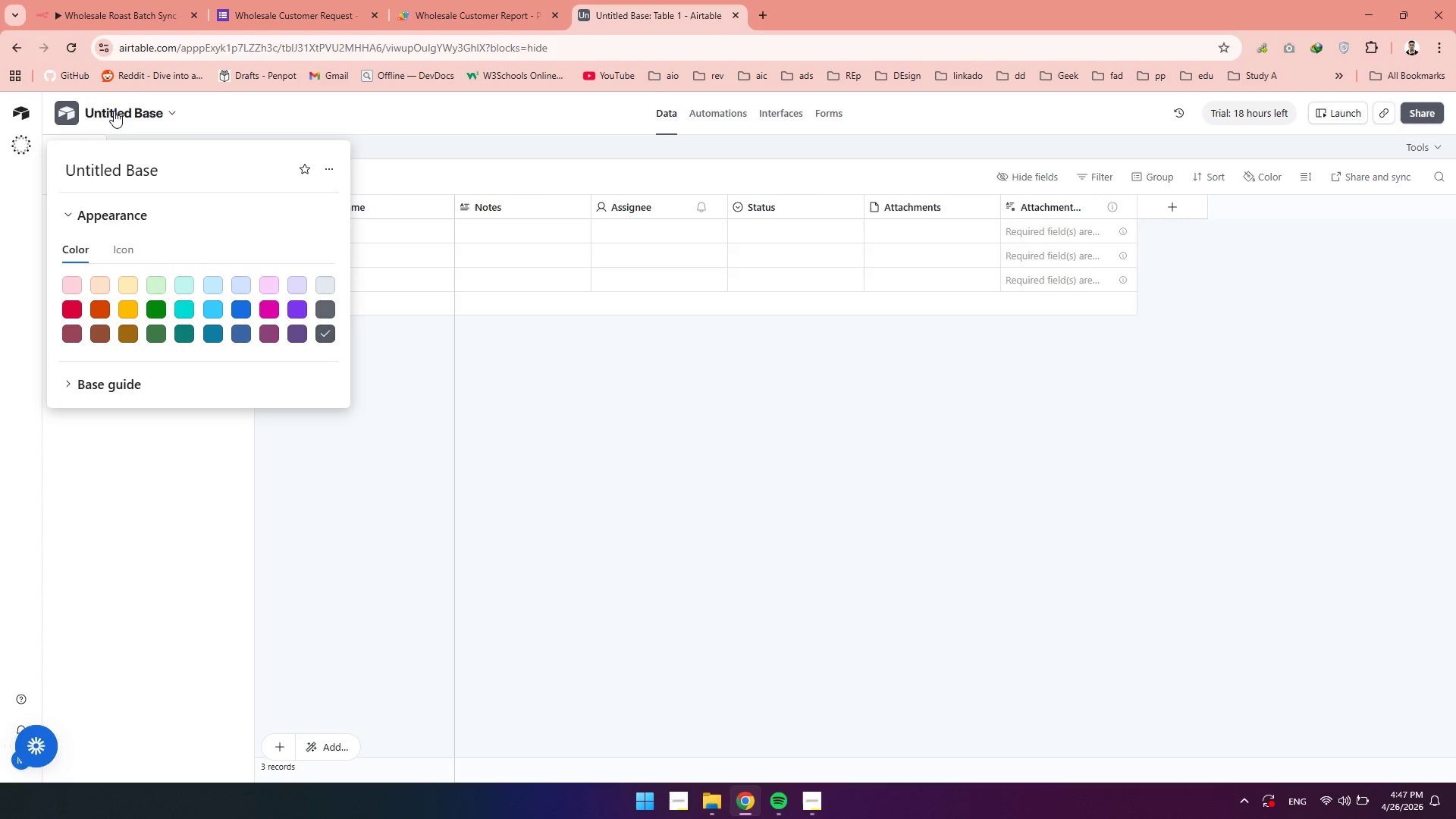 
triple_click([114, 111])
 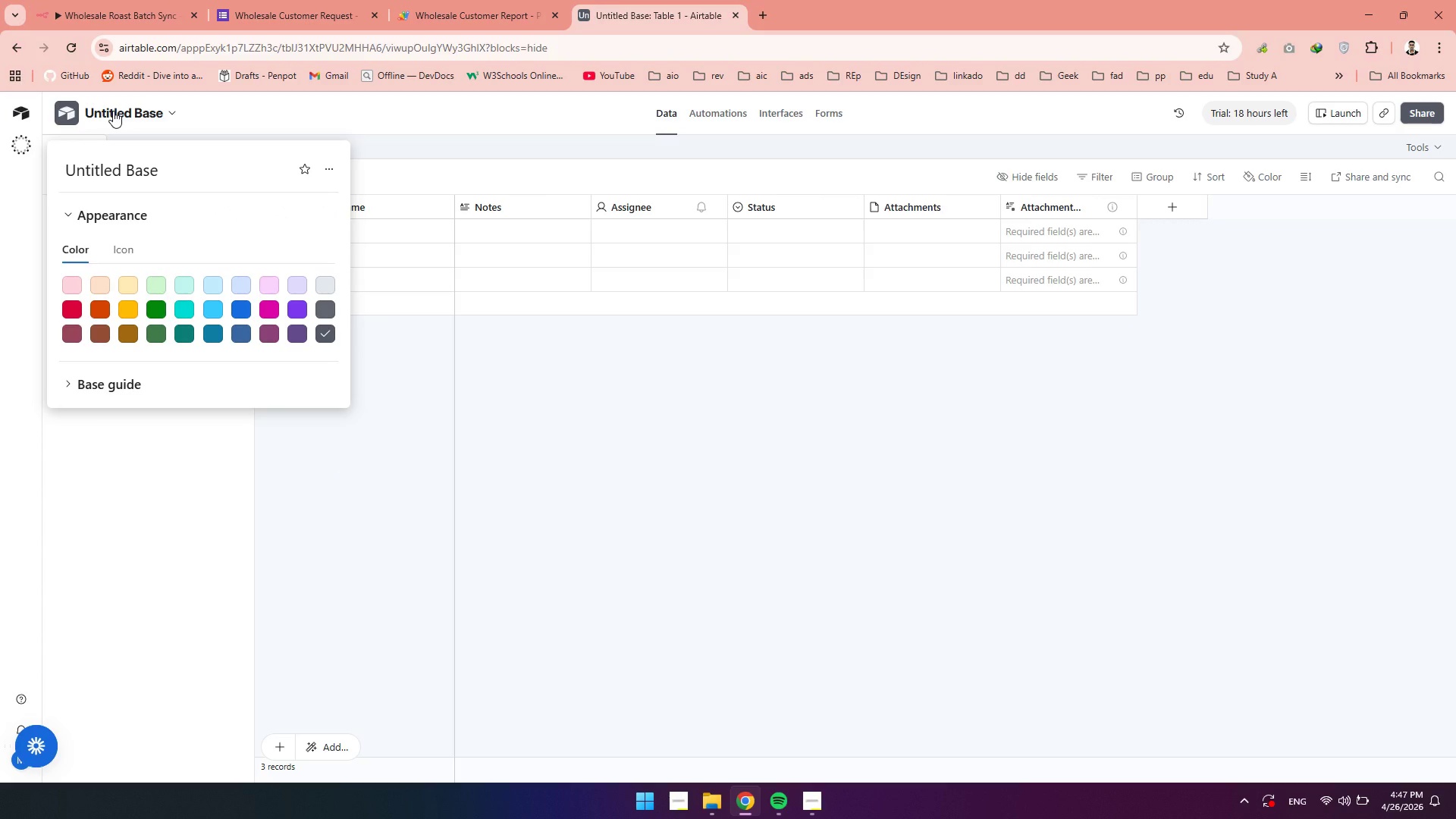 
right_click([113, 111])
 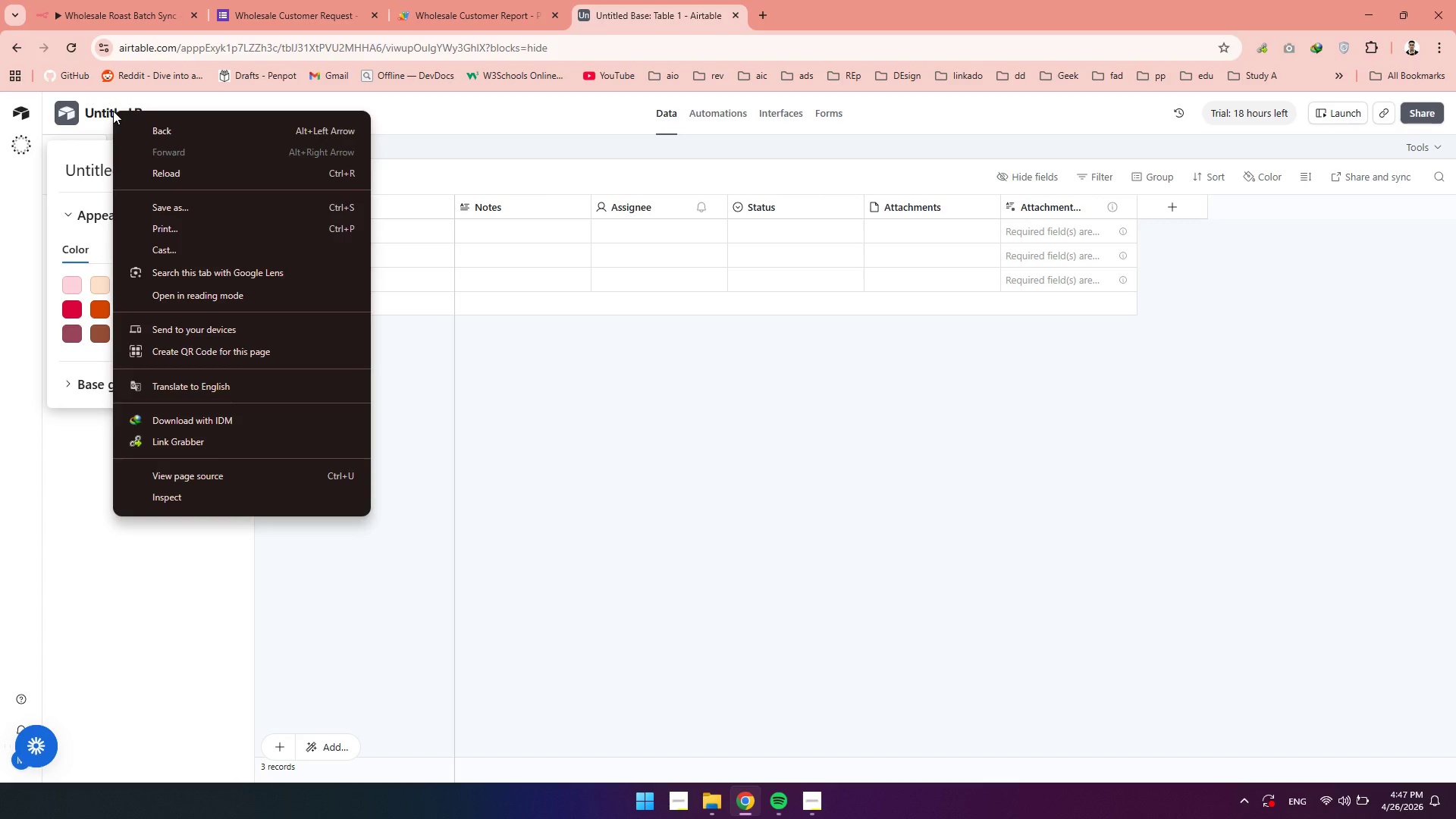 
wait(6.58)
 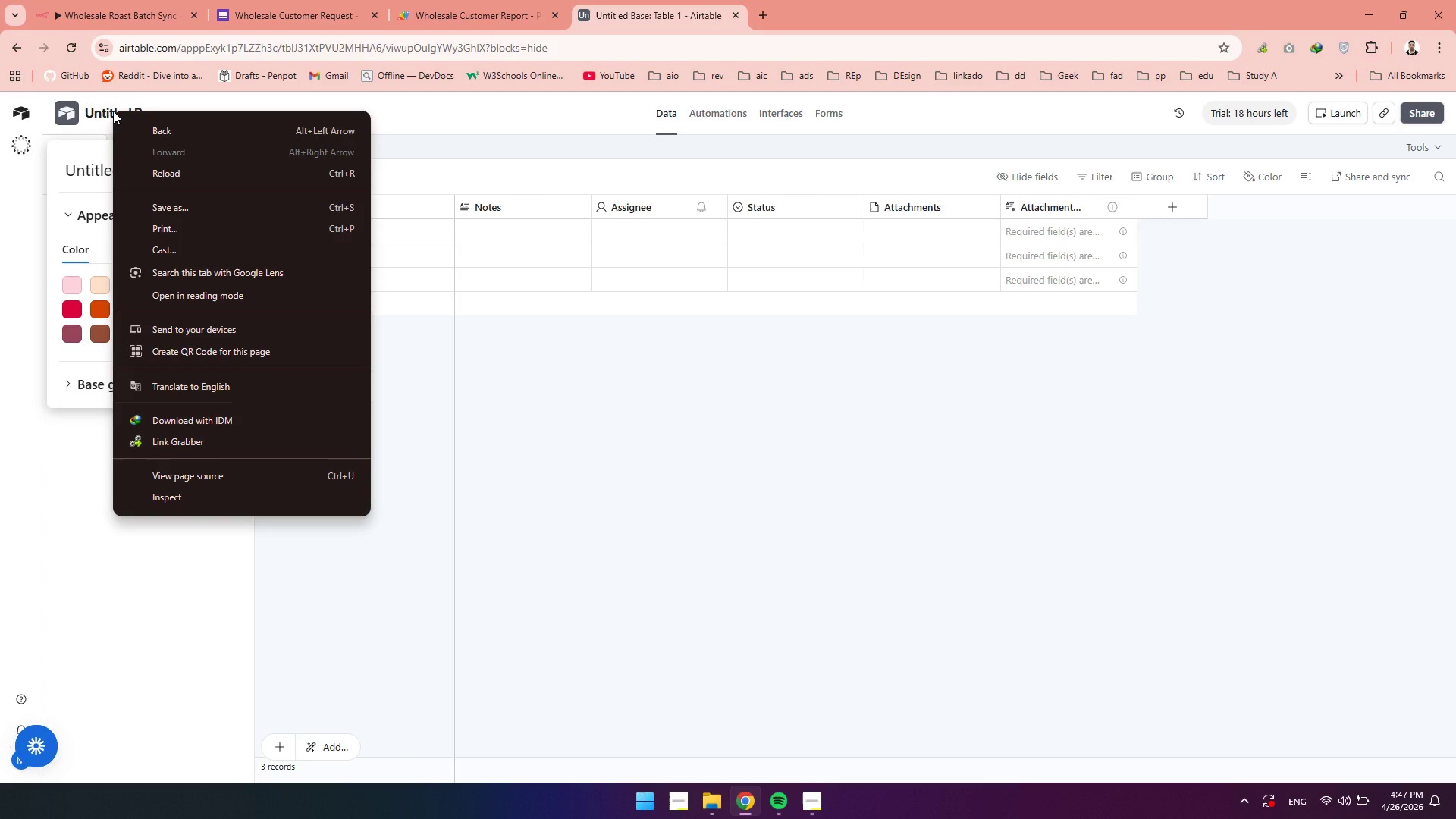 
left_click([99, 111])
 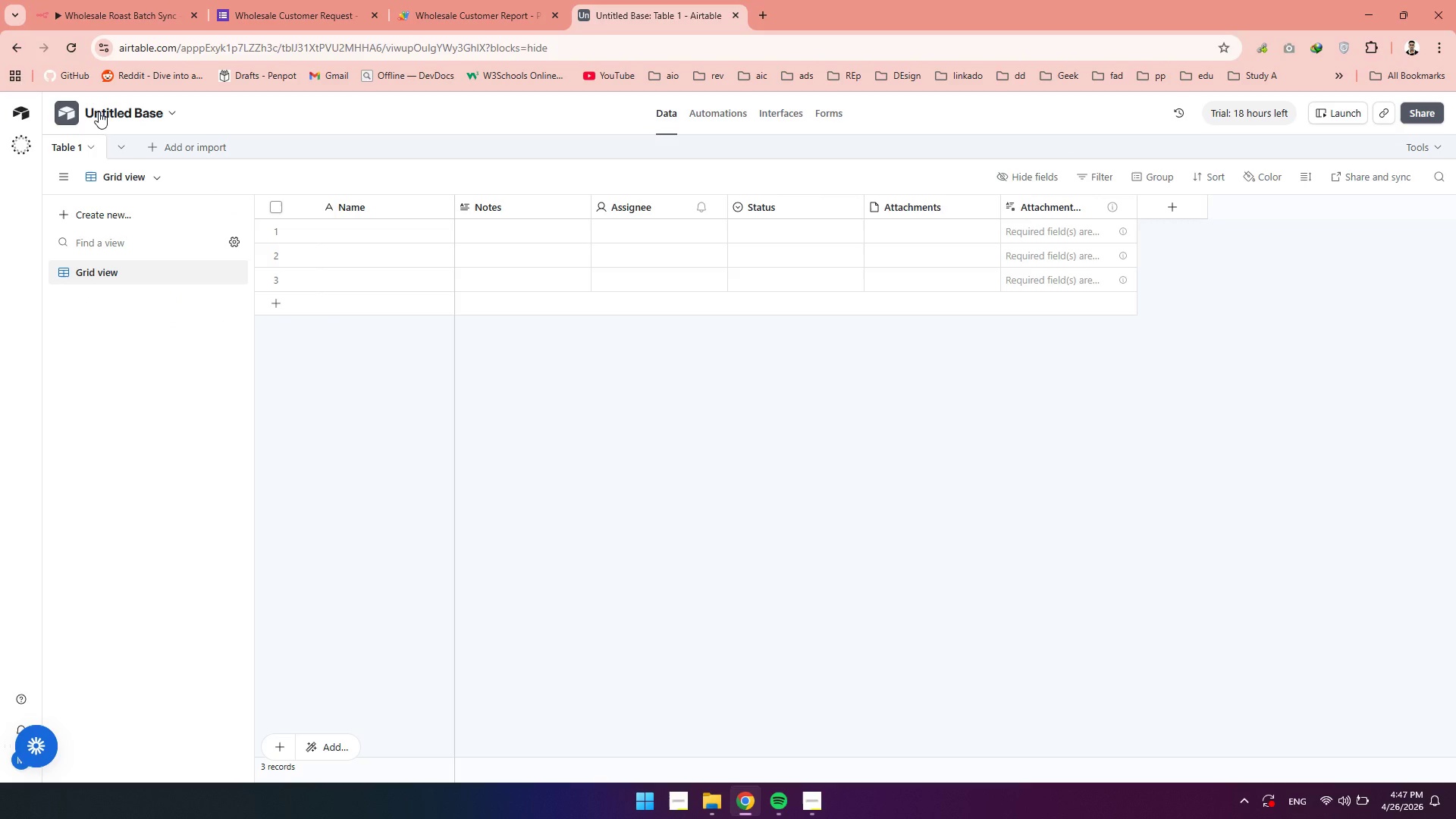 
wait(5.67)
 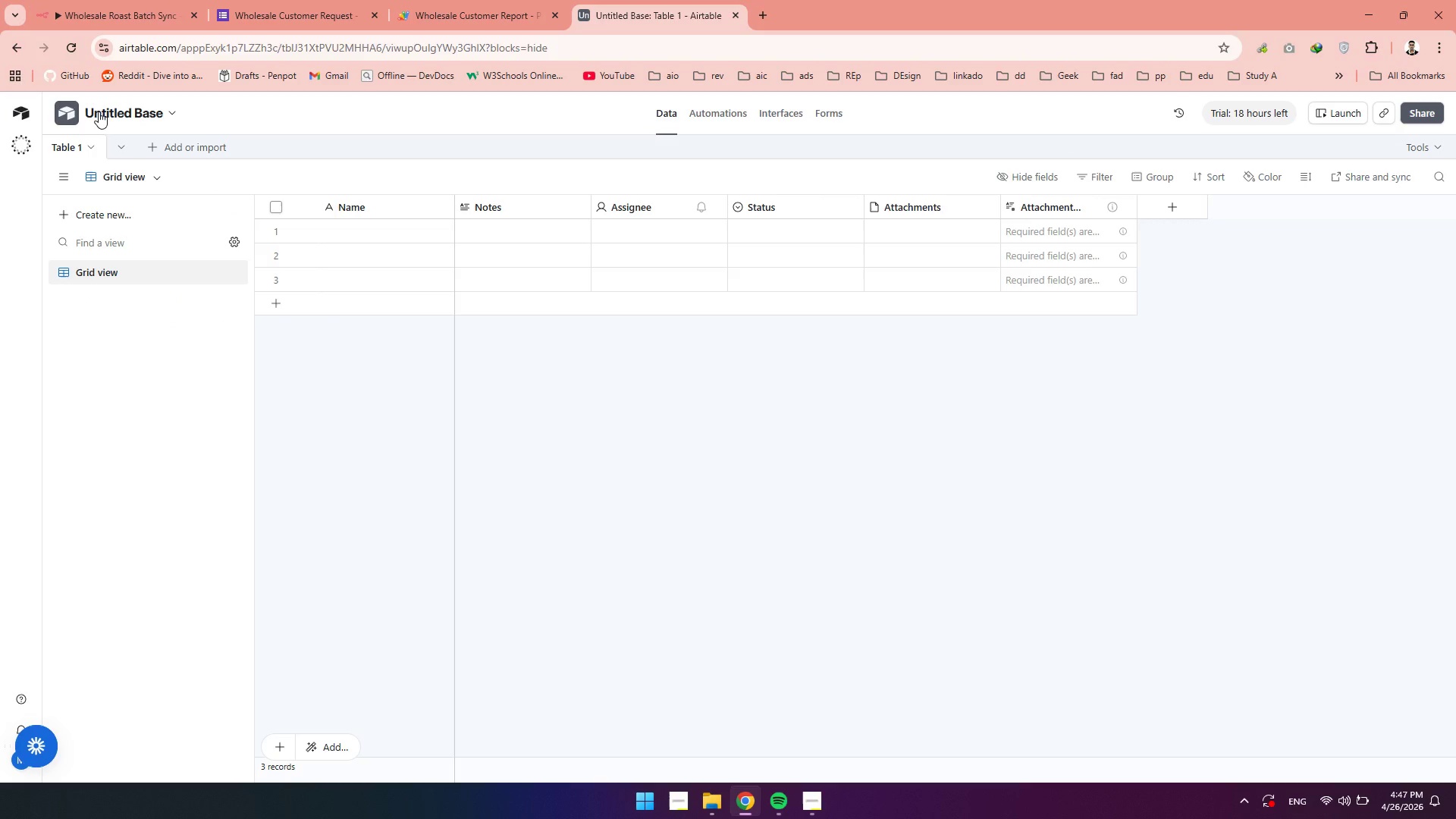 
double_click([99, 111])
 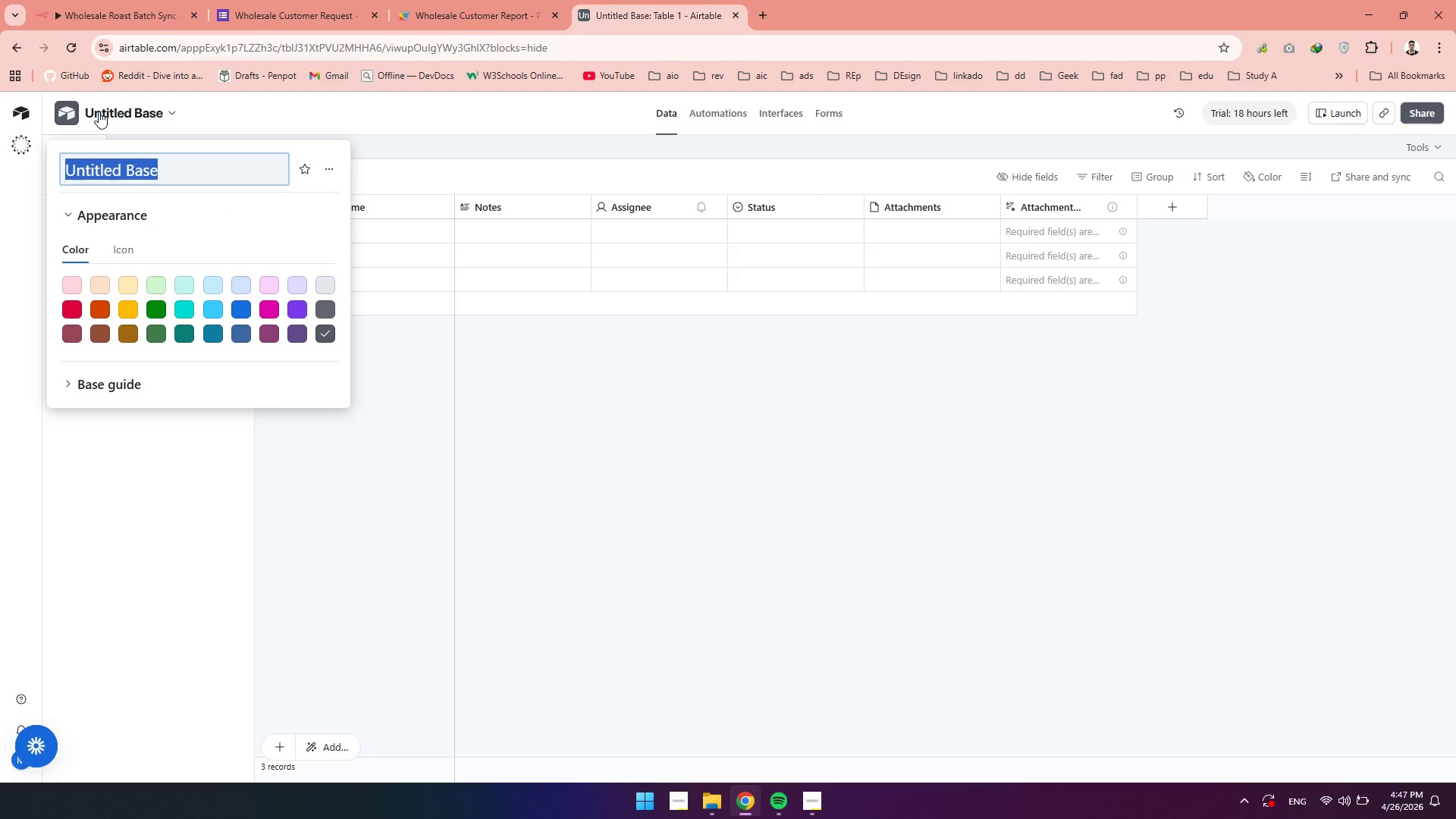 
type(Roat )
key(Backspace)
key(Backspace)
type(st Queue)
 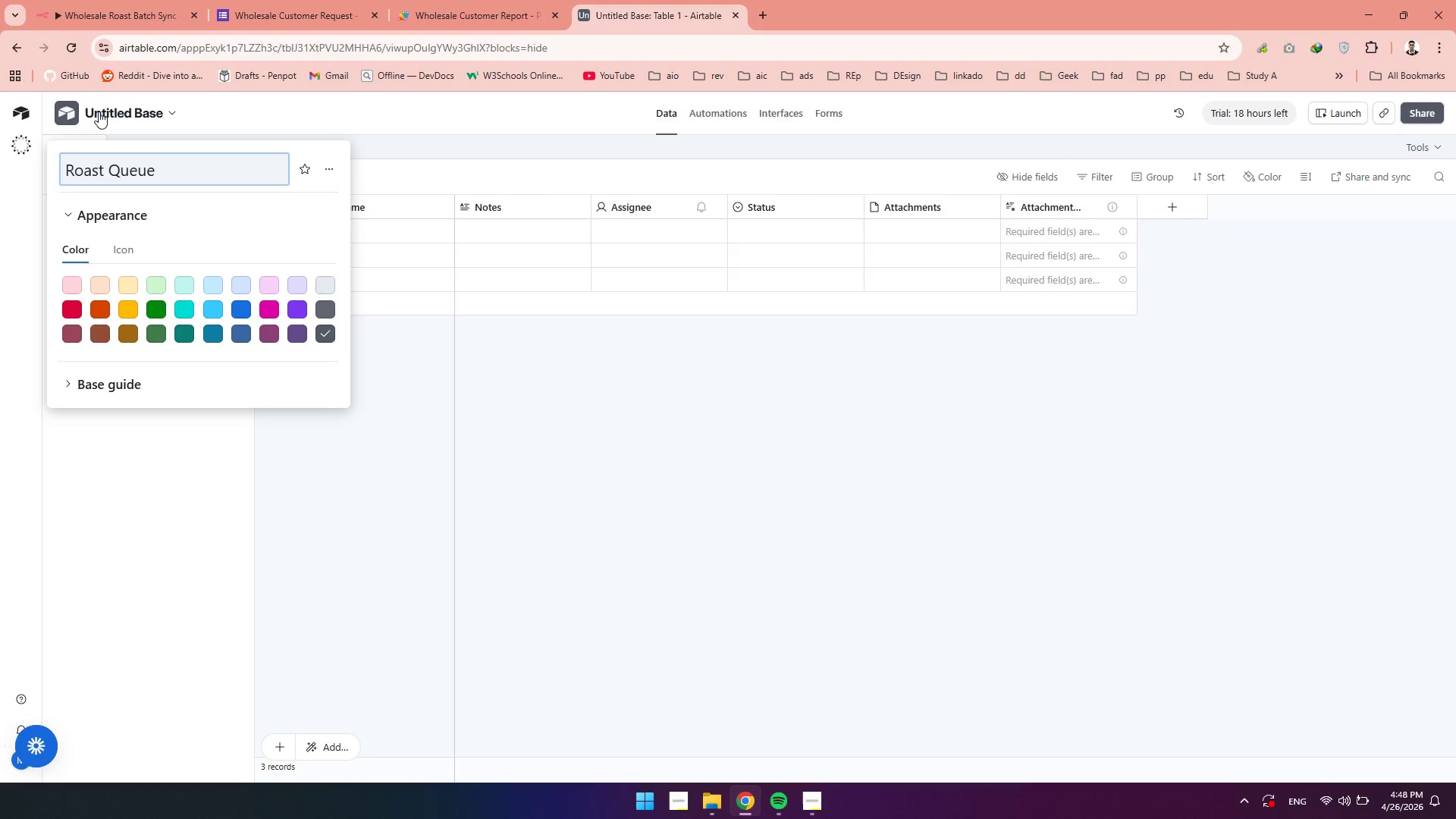 
wait(16.19)
 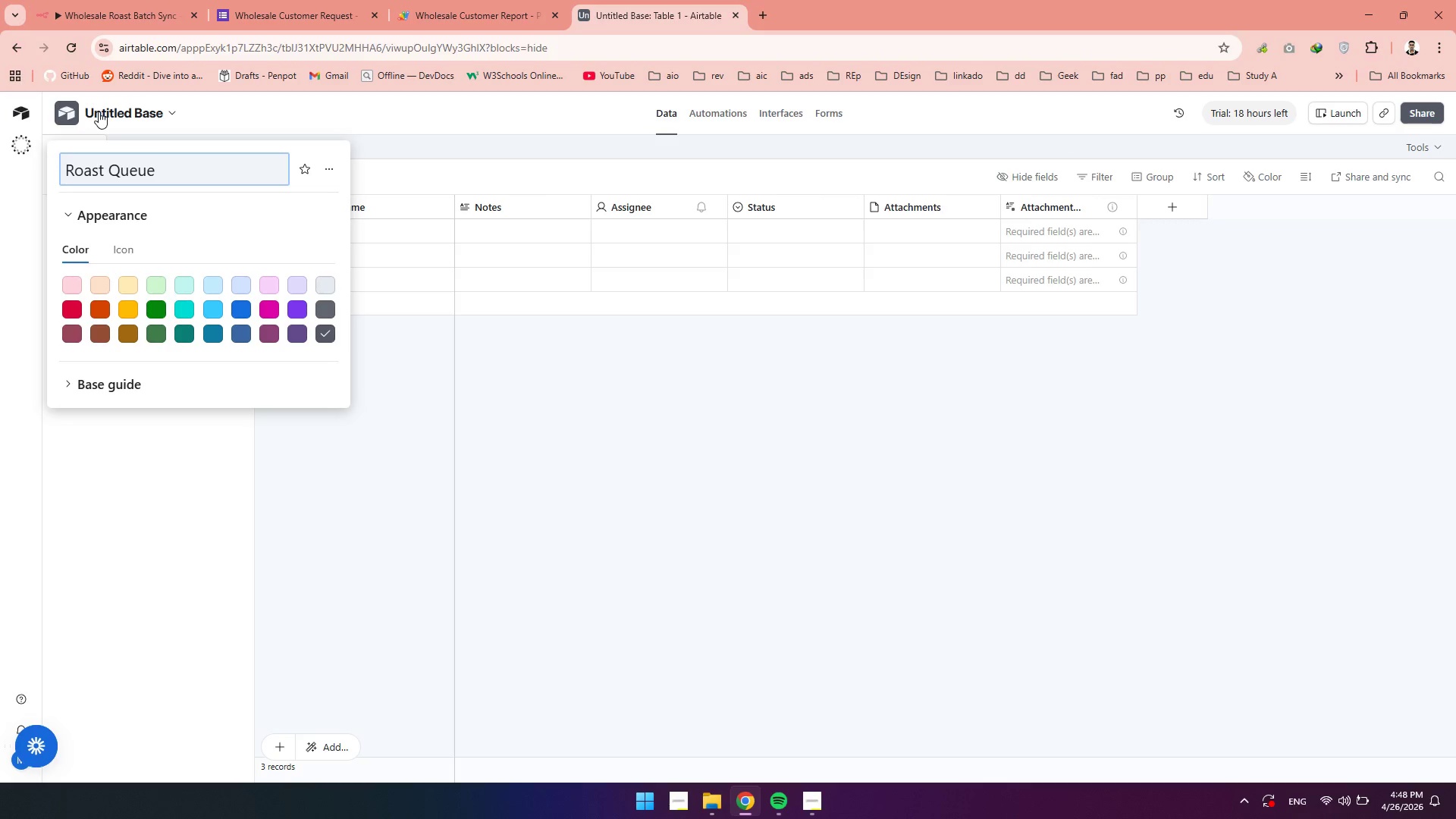 
left_click([293, 111])
 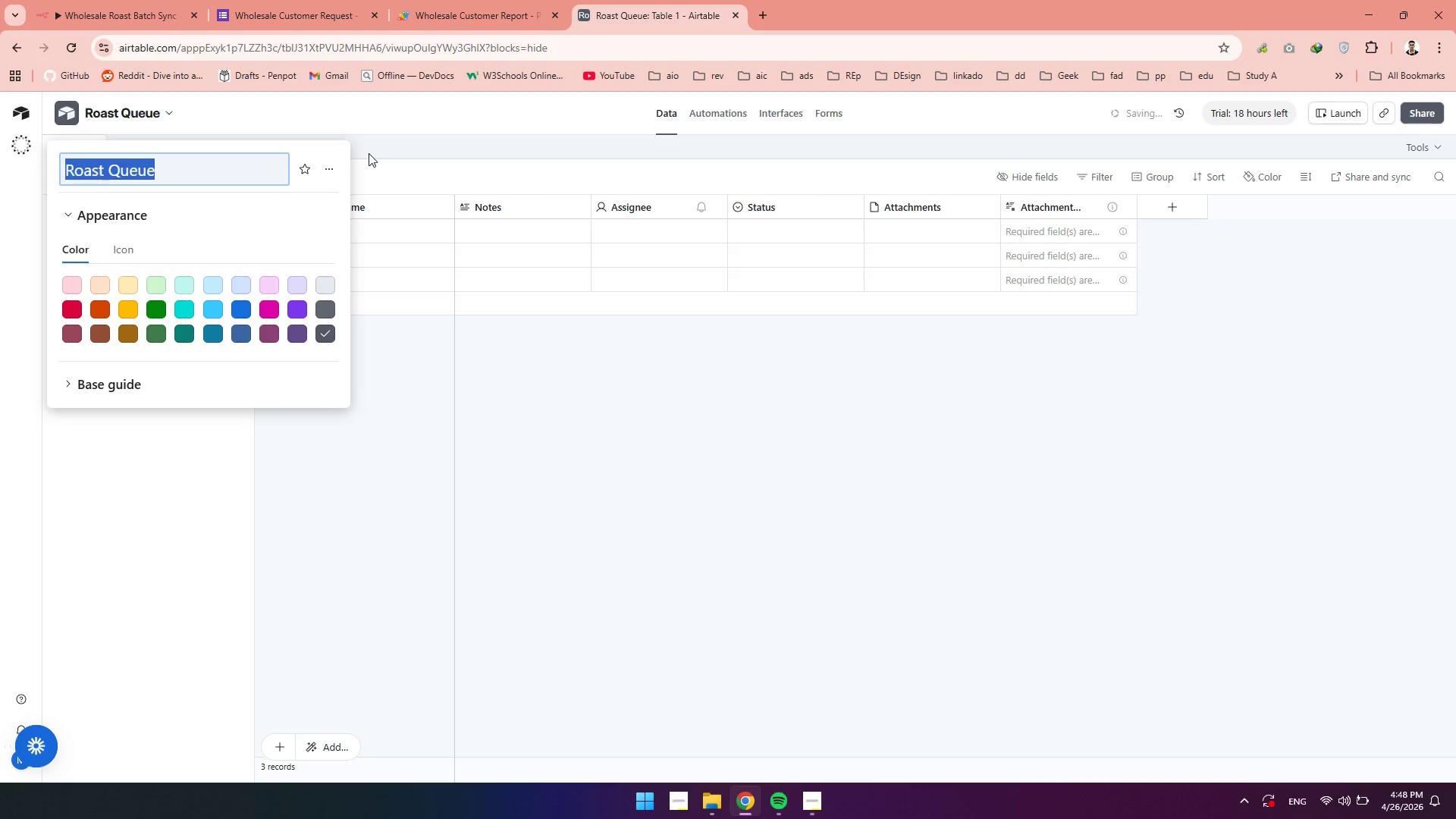 
left_click([385, 155])
 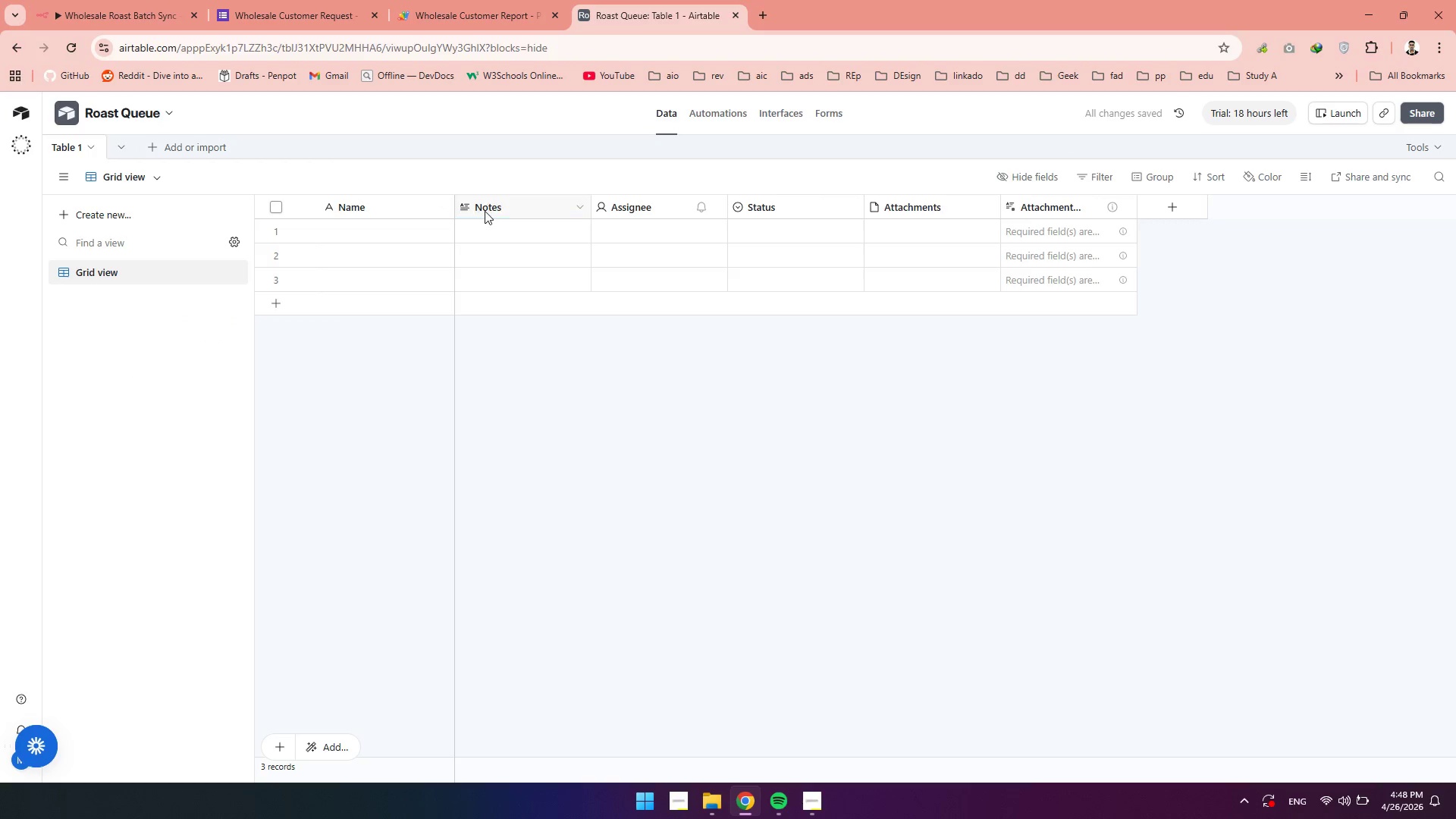 
right_click([485, 206])
 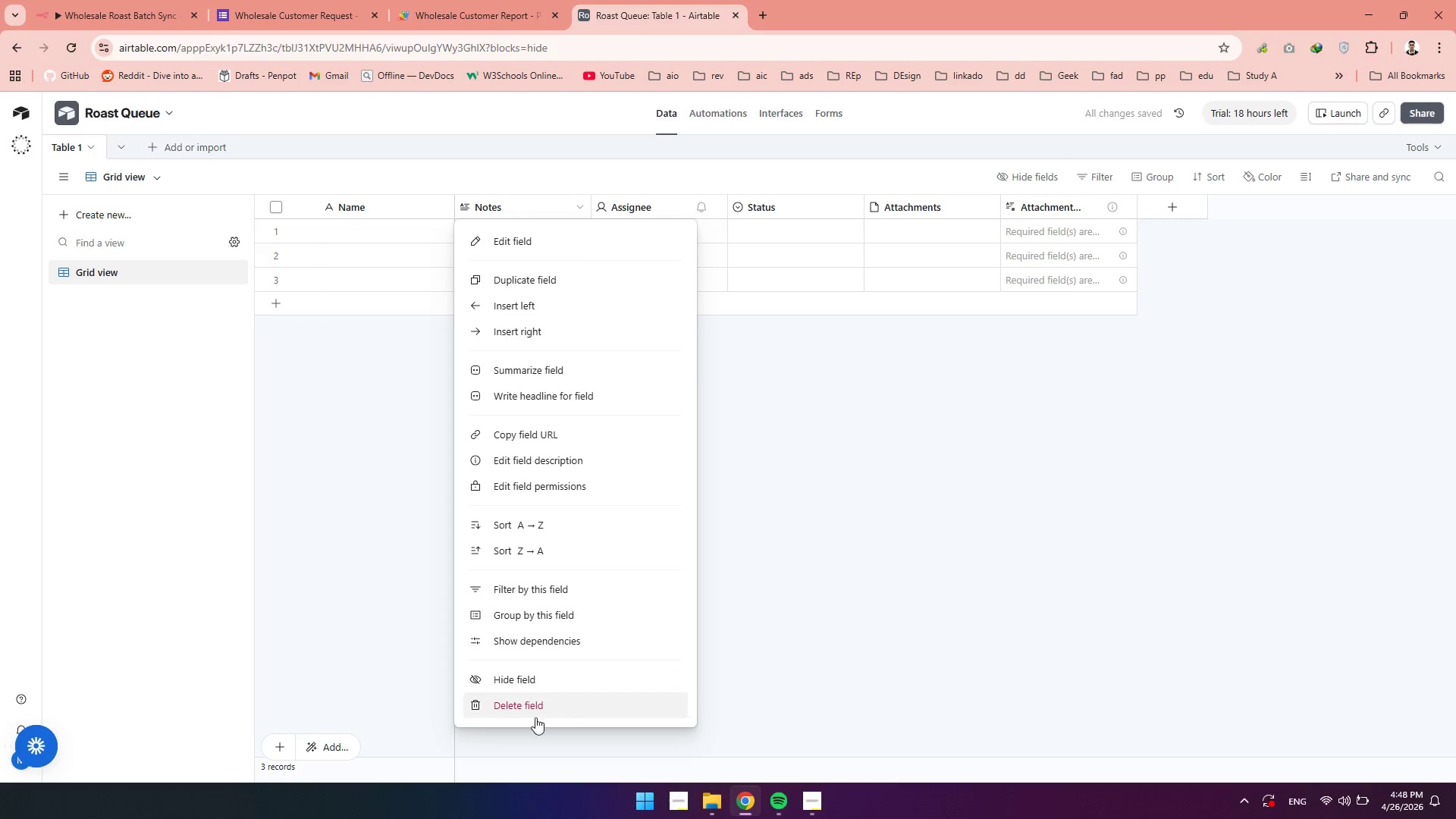 
left_click([533, 711])
 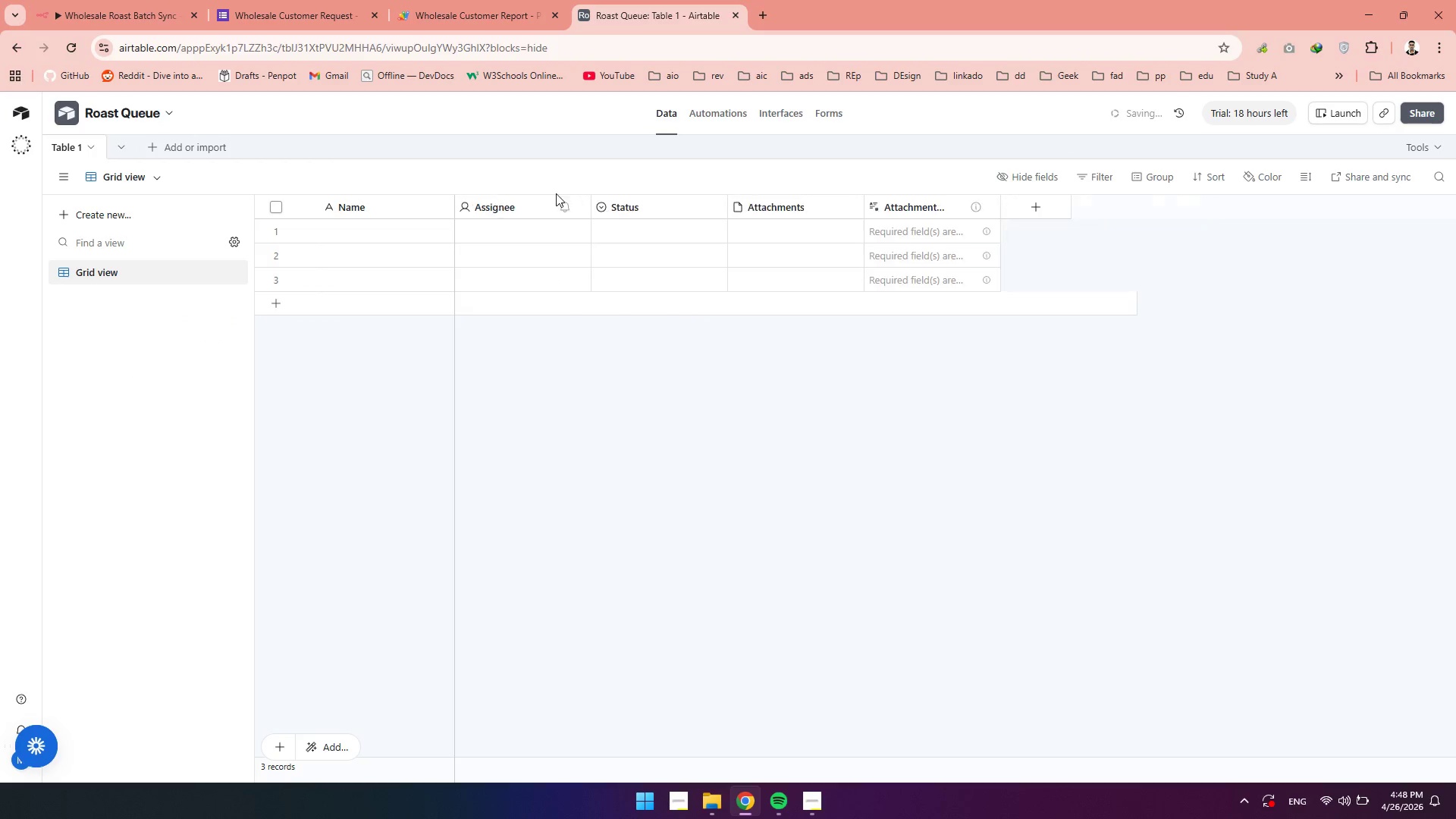 
right_click([496, 201])
 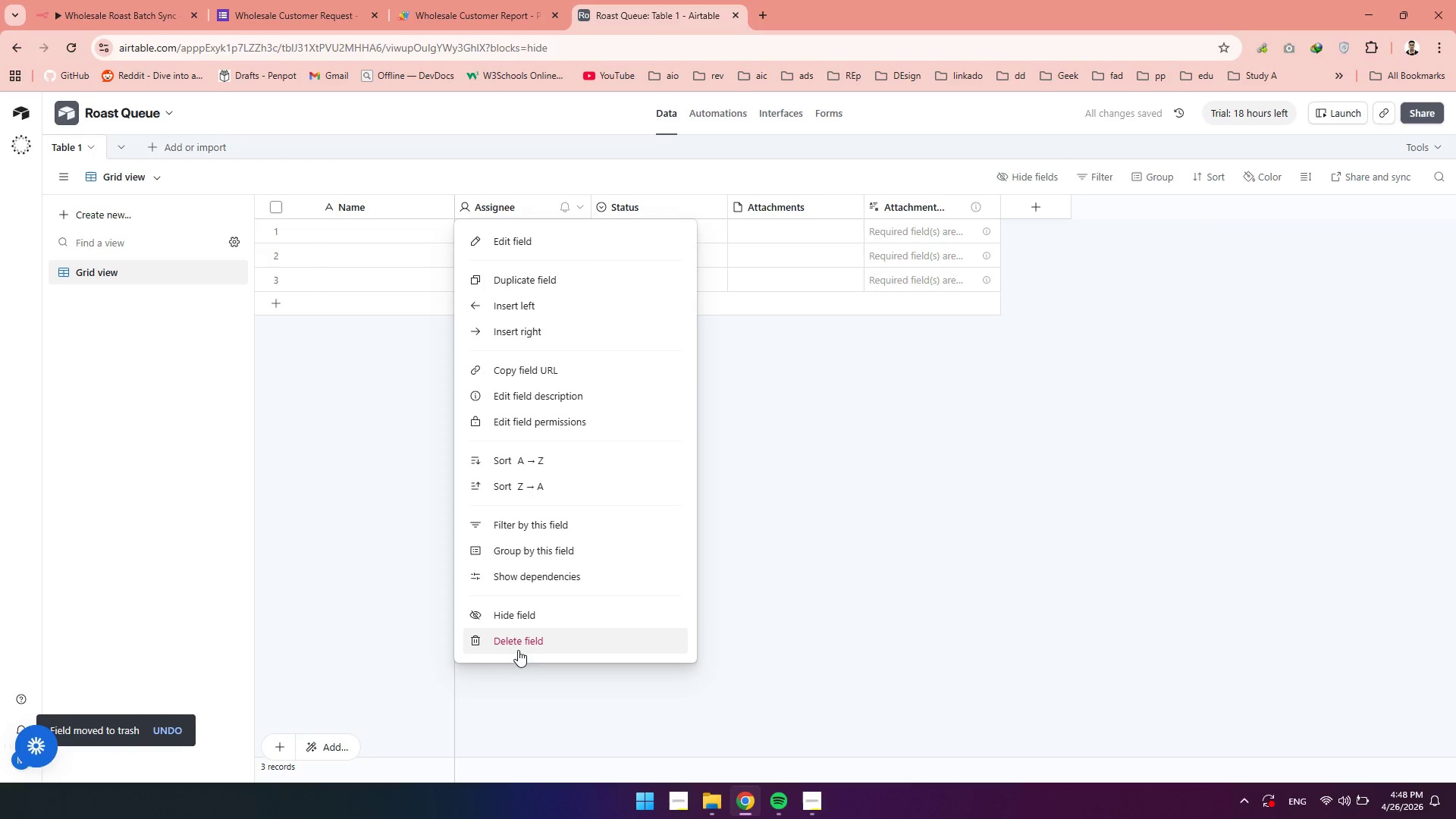 
left_click([517, 645])
 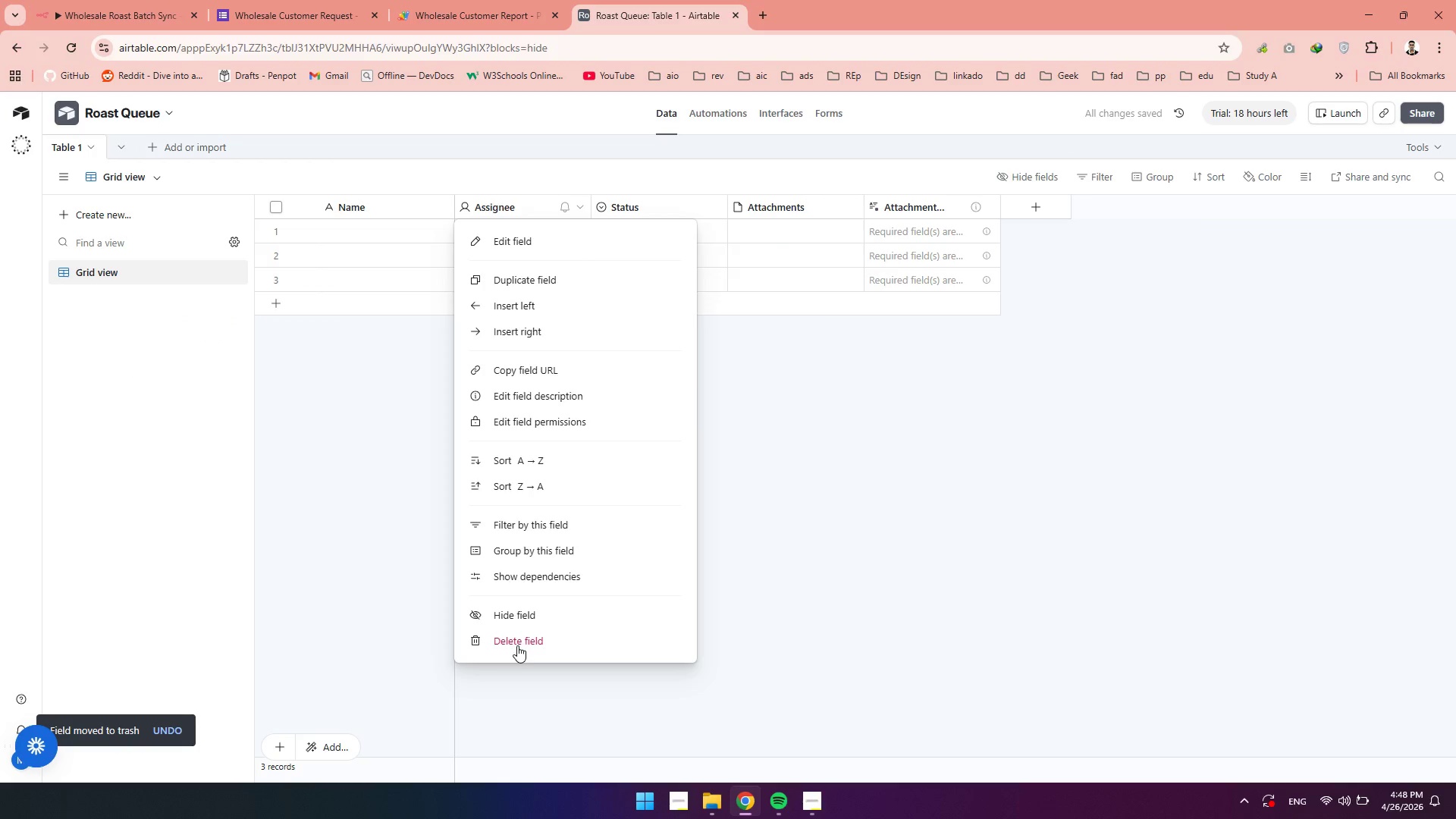 
right_click([517, 645])
 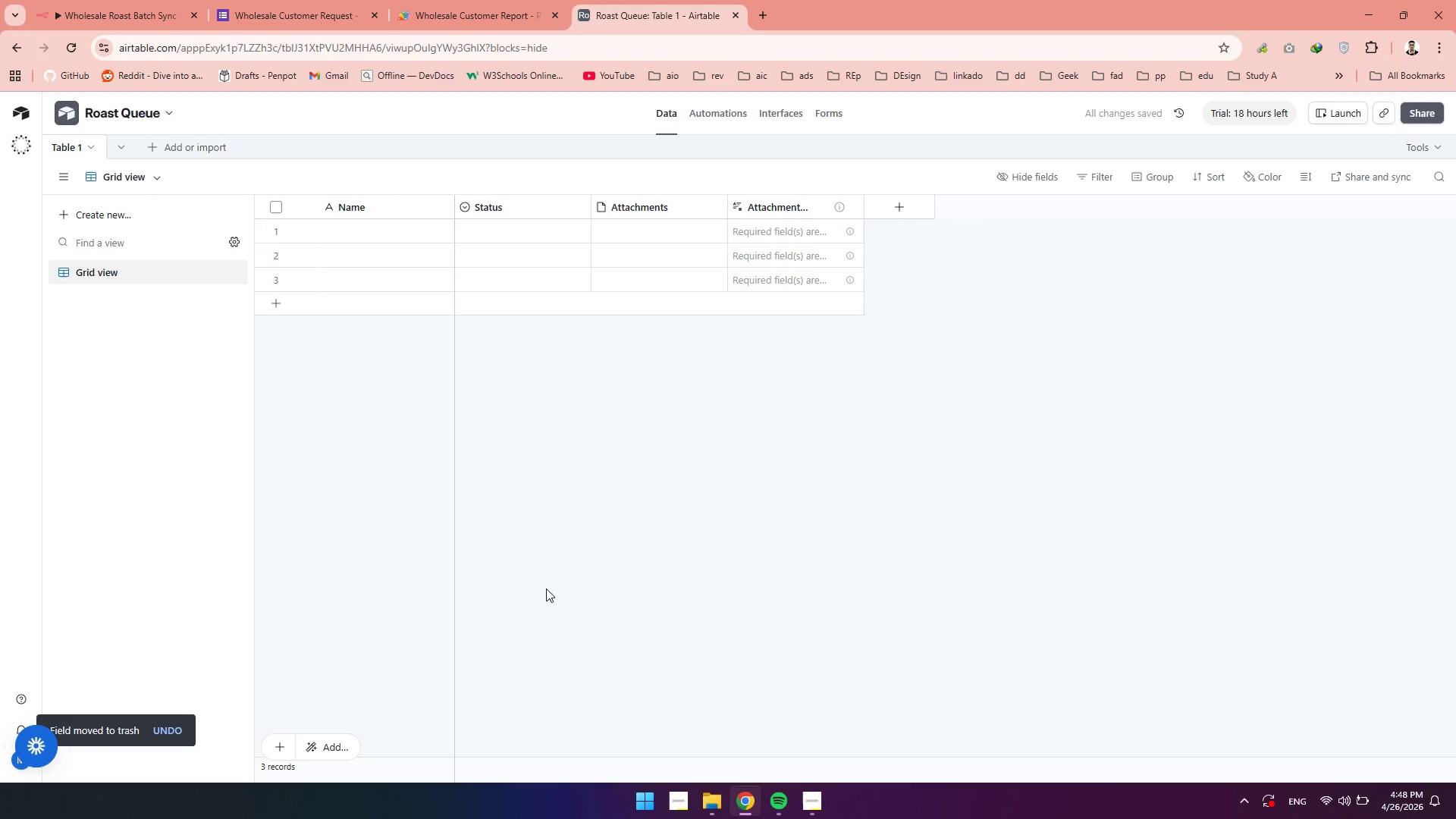 
left_click([1108, 489])
 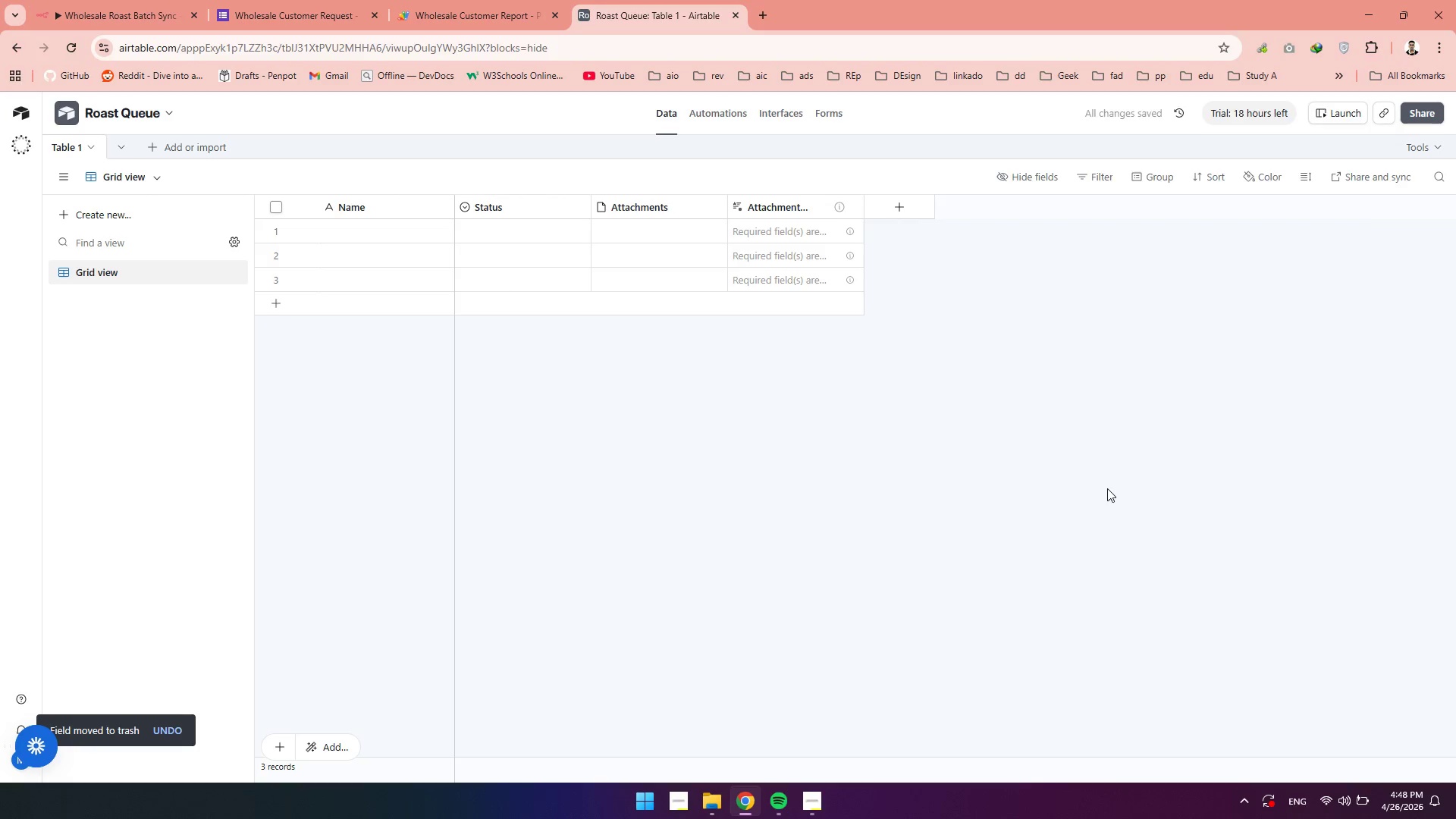 
right_click([1108, 489])
 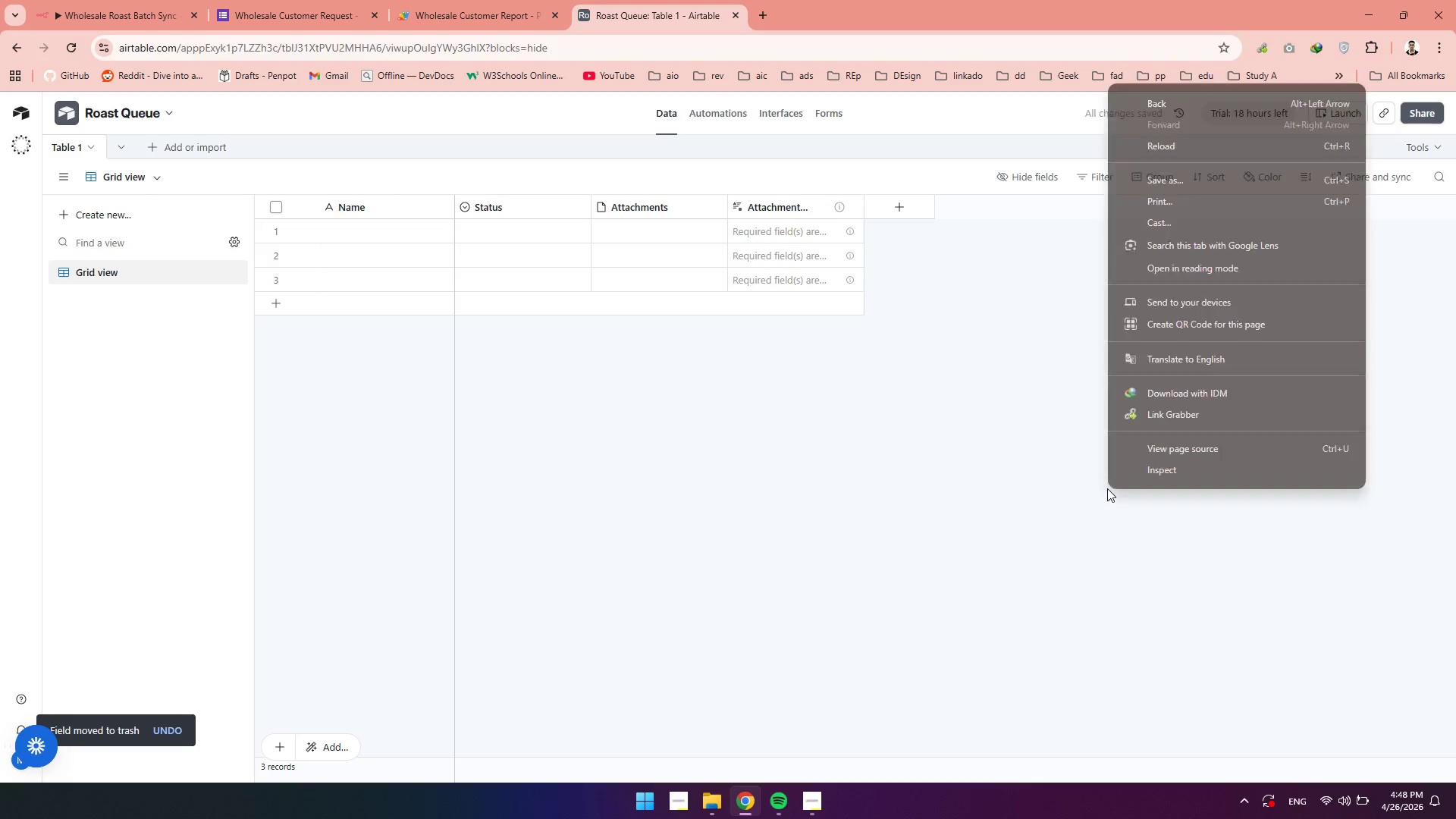 
double_click([1107, 488])
 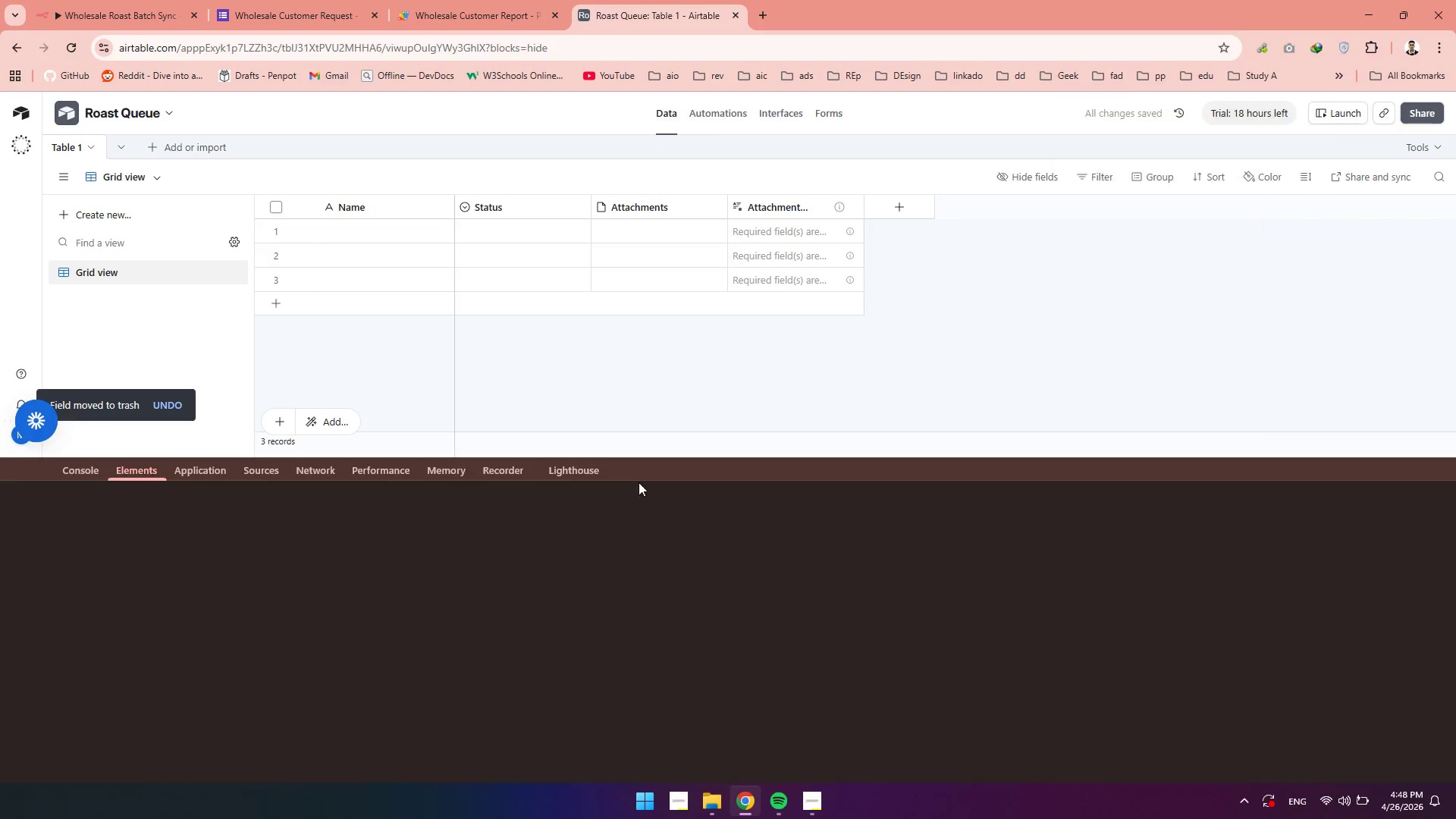 
triple_click([639, 482])
 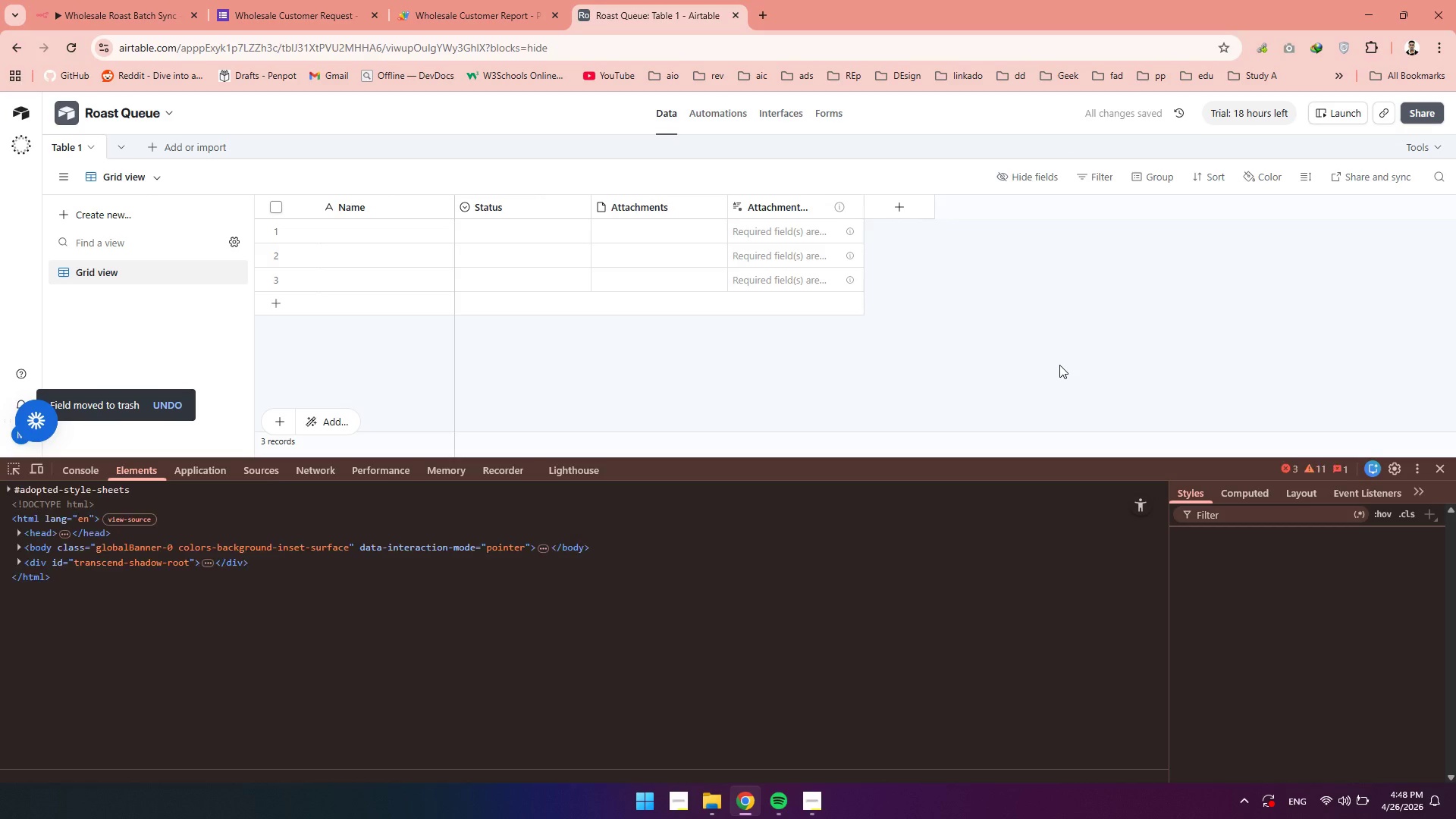 
triple_click([1059, 365])
 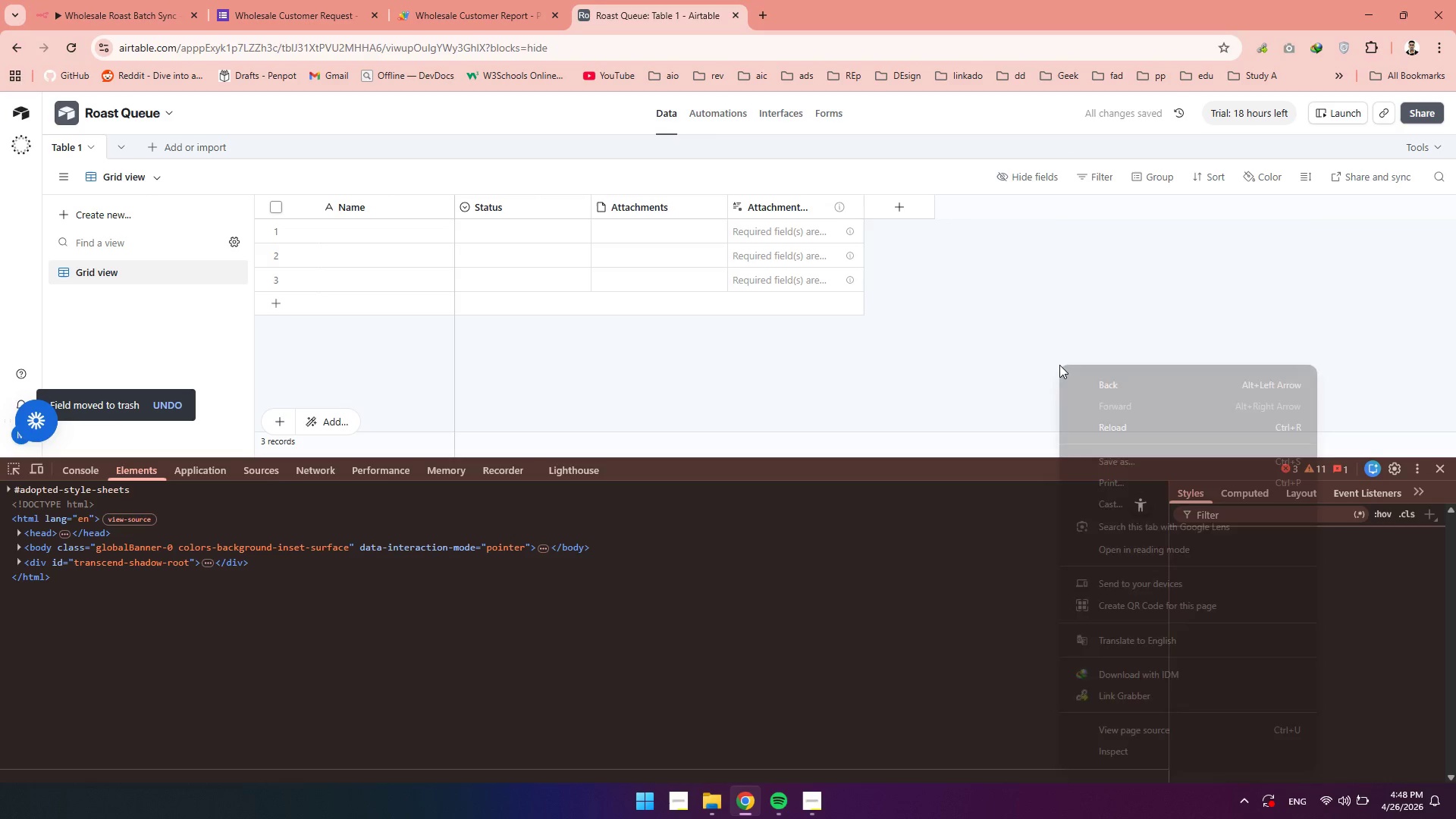 
right_click([1059, 365])
 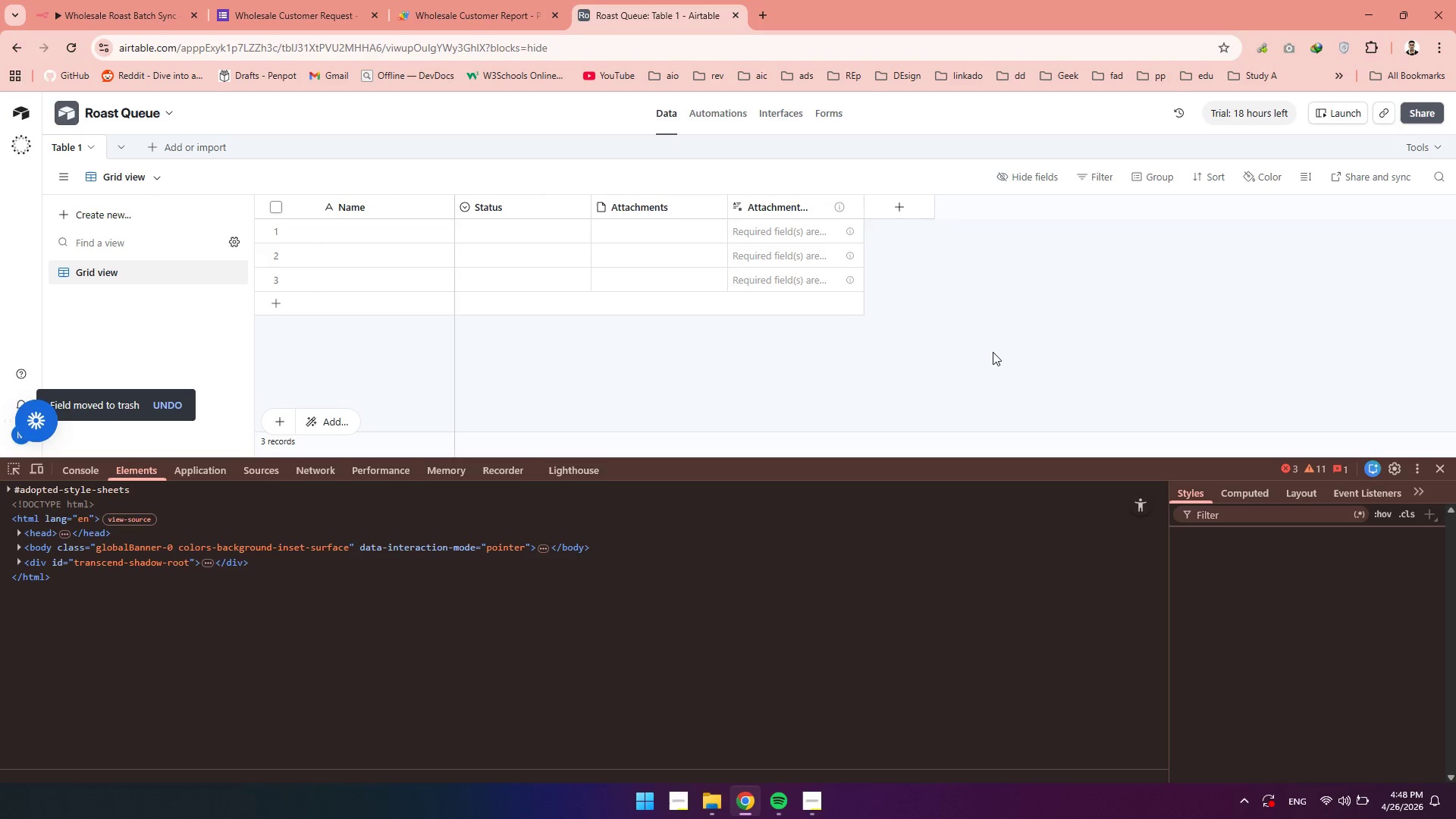 
triple_click([993, 352])
 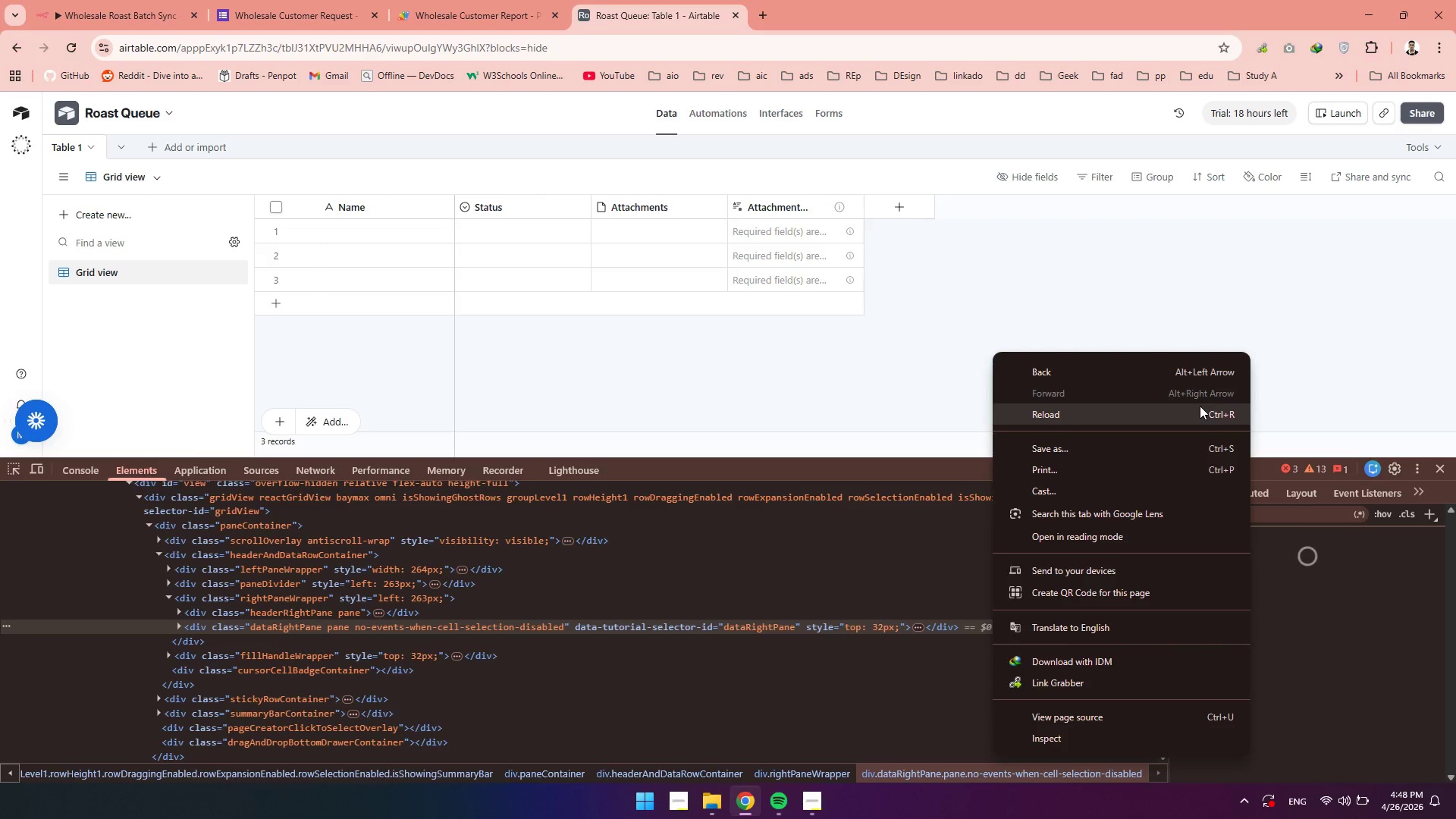 
left_click([1438, 466])
 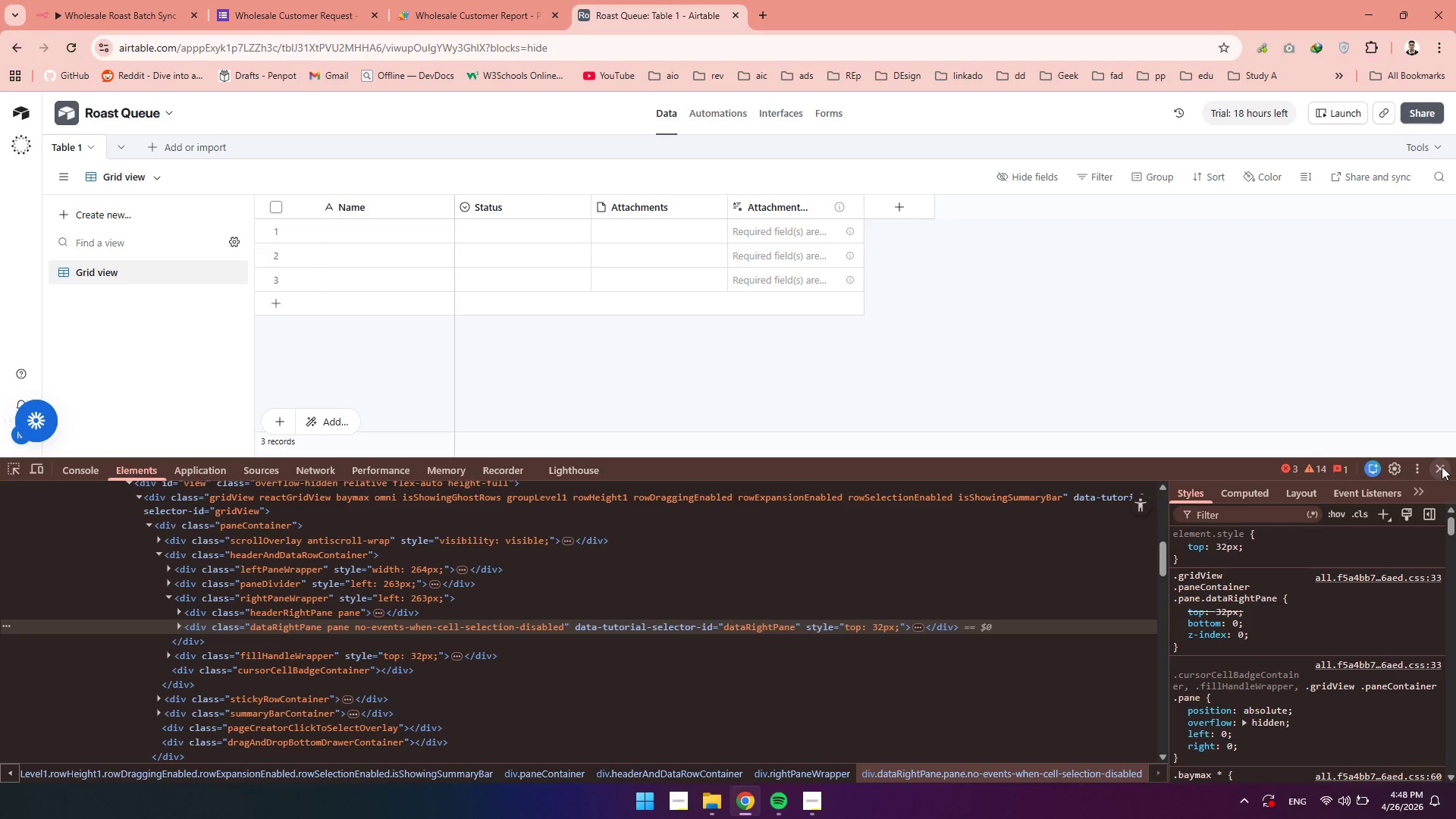 
left_click([1443, 466])
 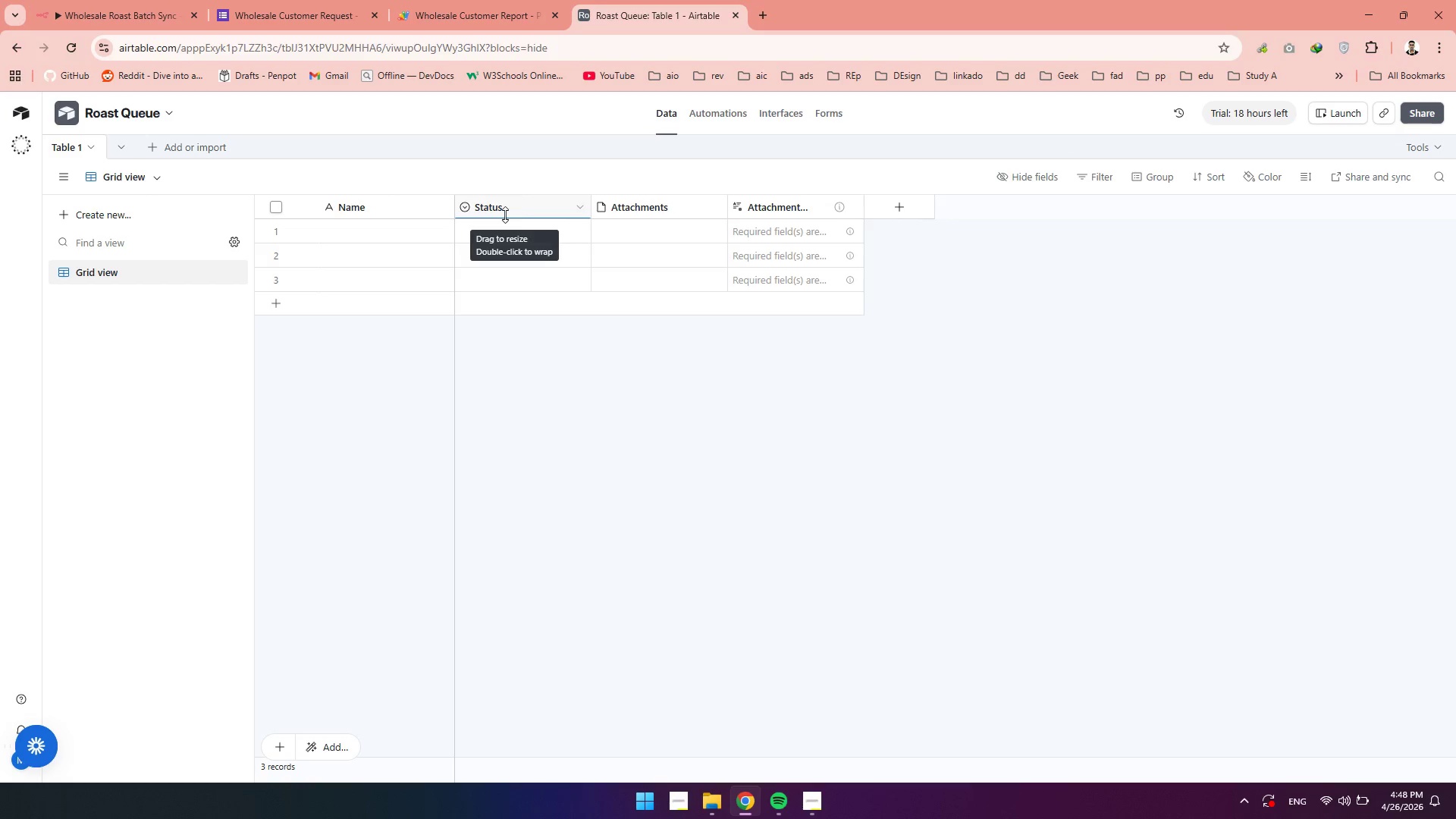 
right_click([505, 215])
 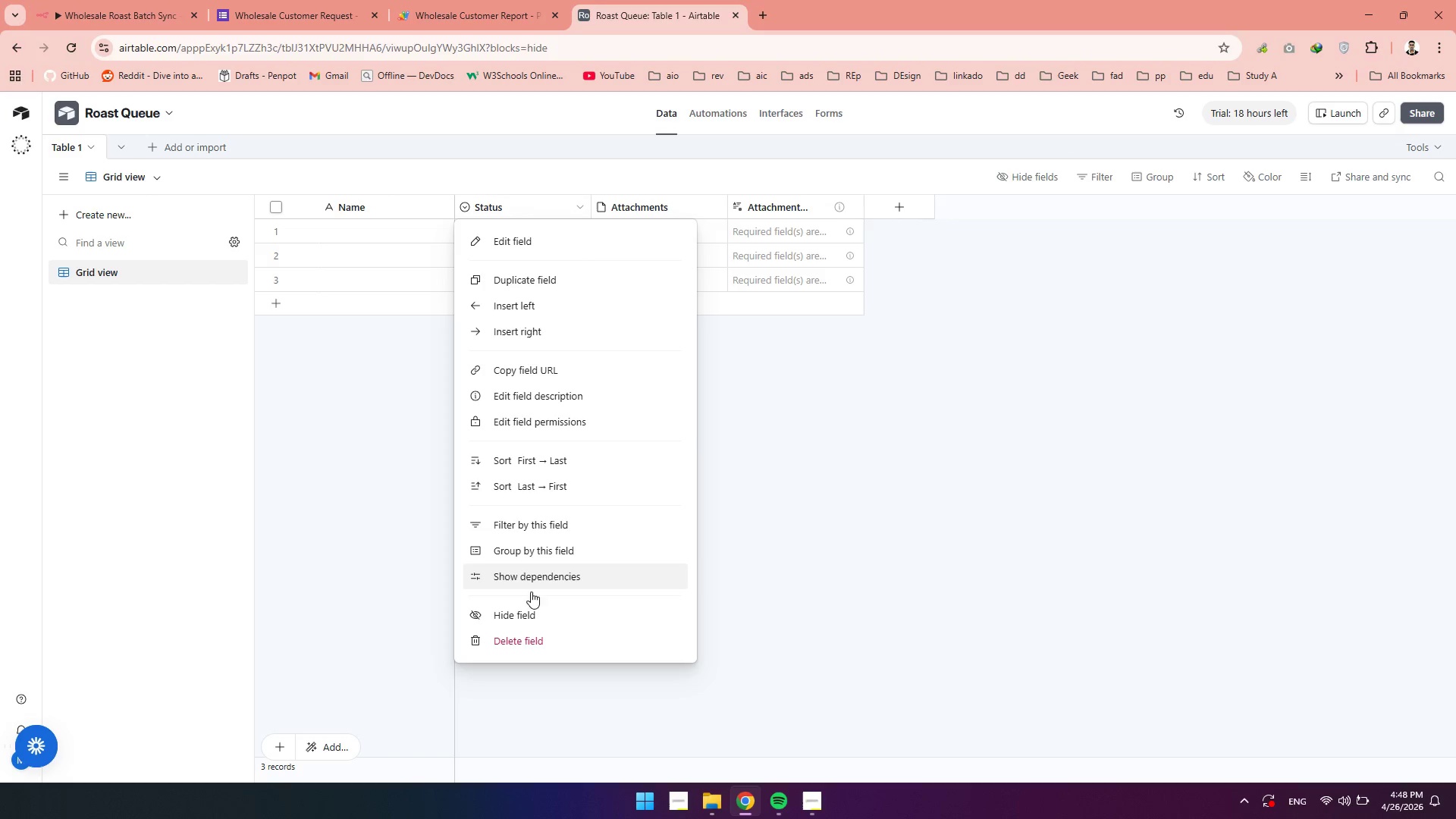 
left_click([514, 639])
 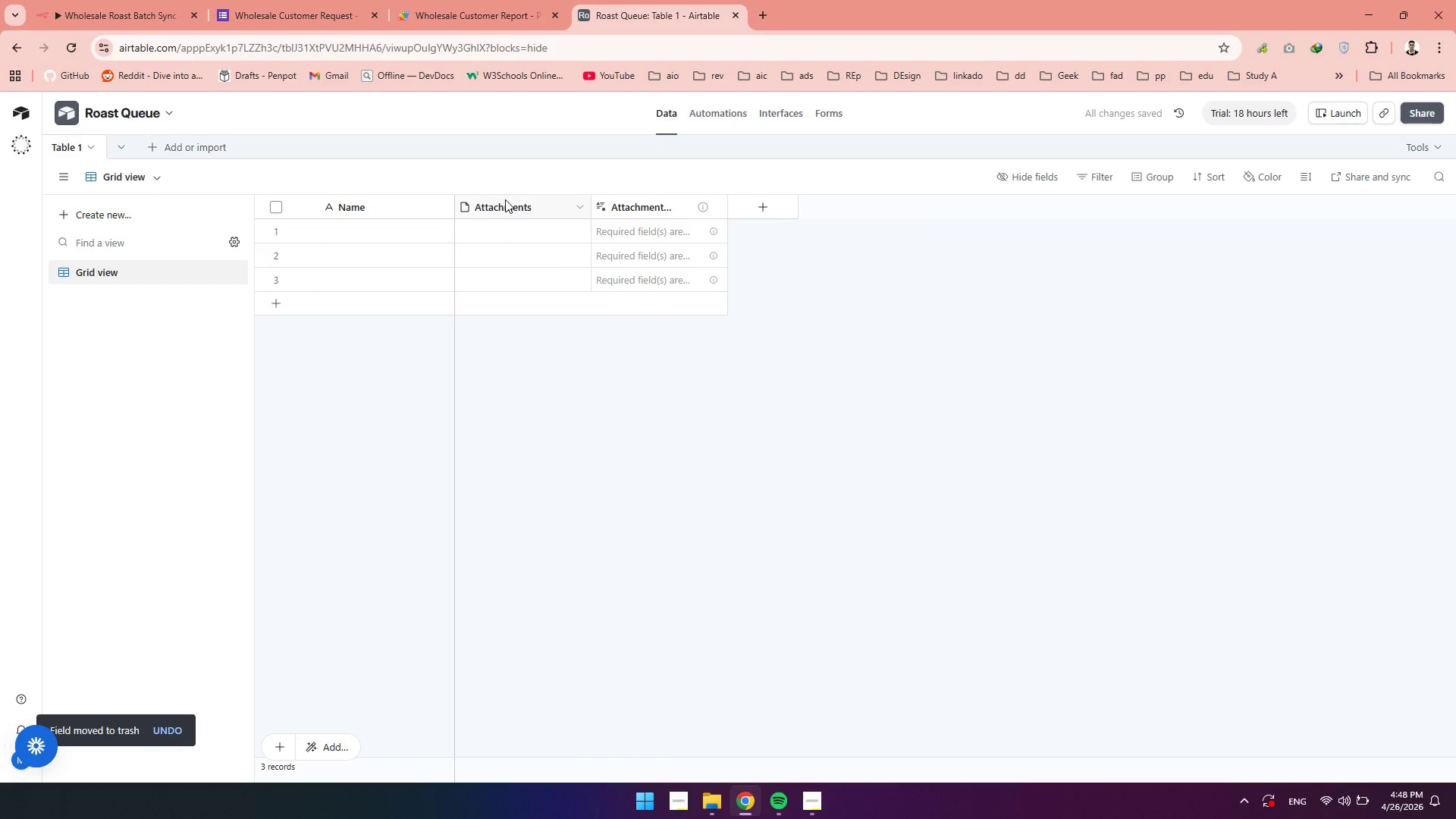 
right_click([505, 199])
 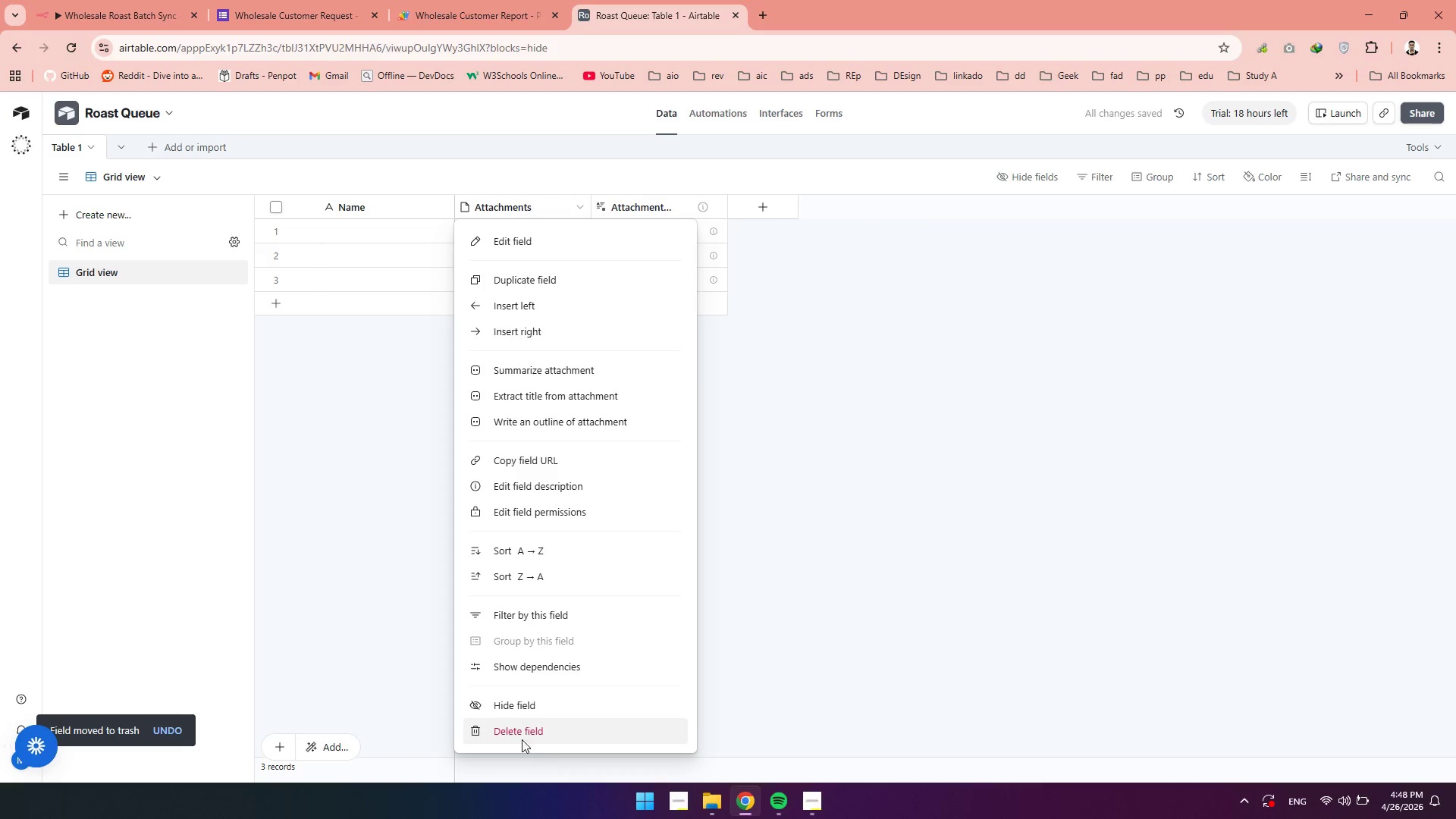 
left_click([522, 736])
 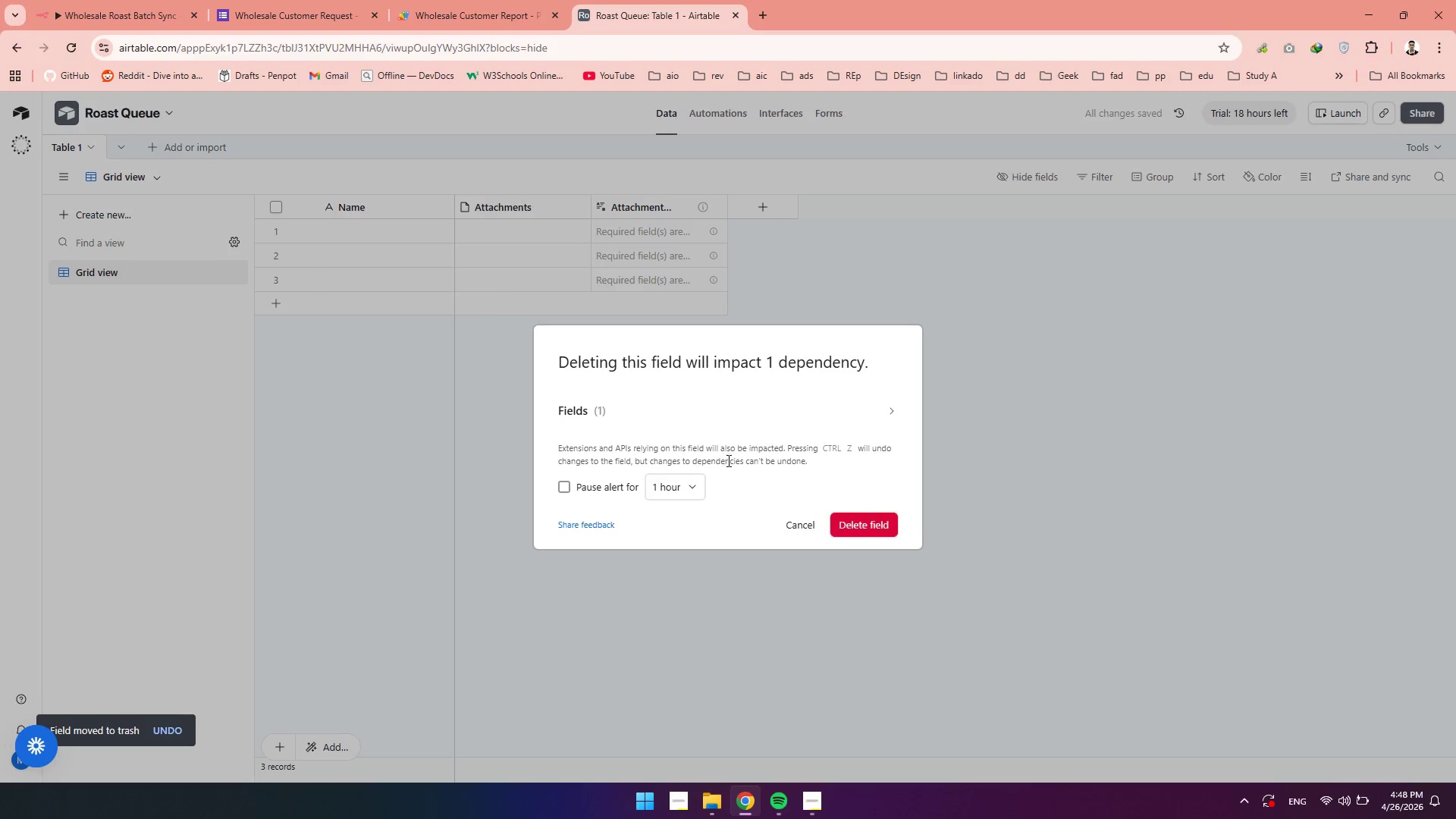 
left_click([868, 519])
 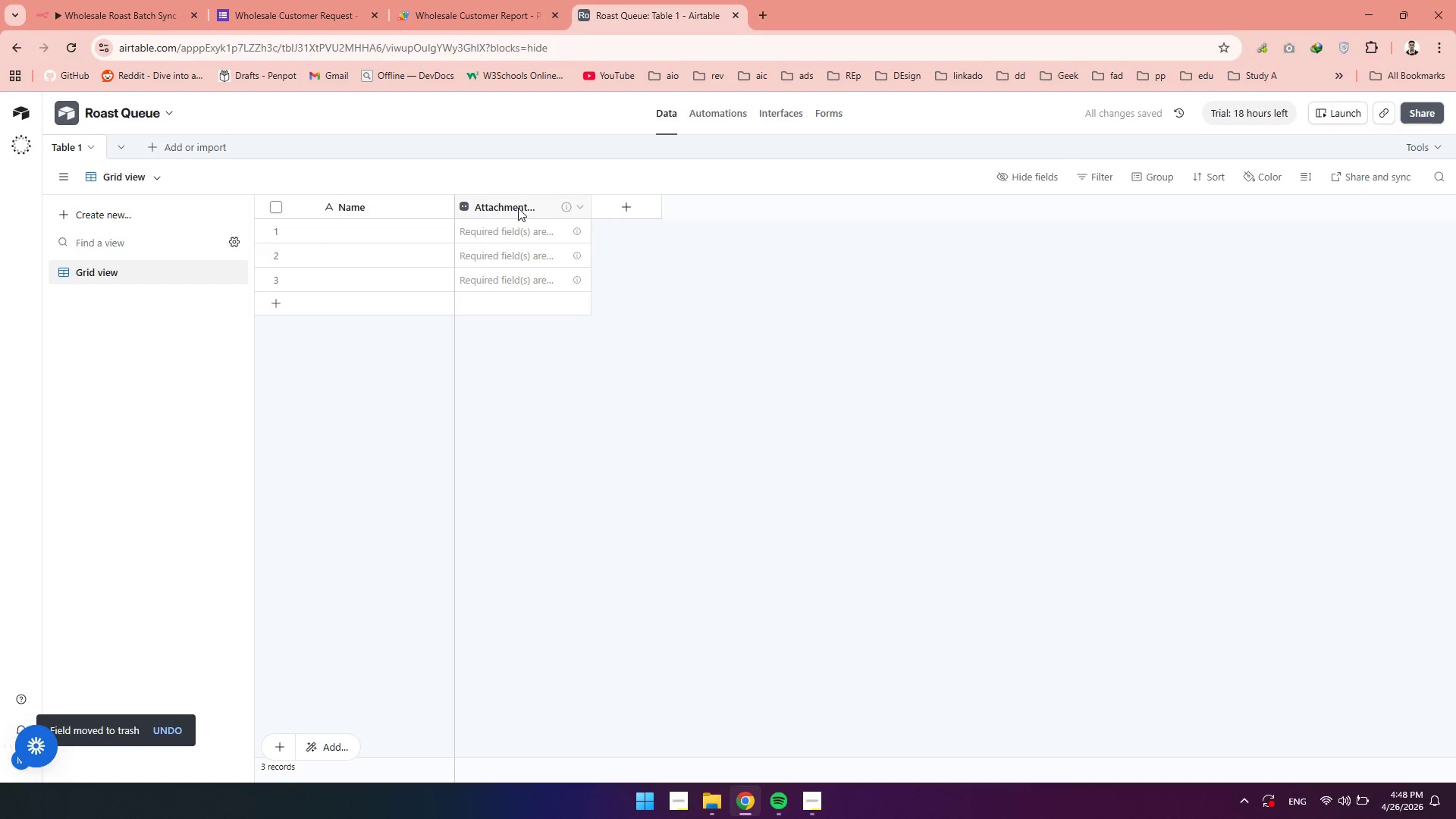 
right_click([518, 208])
 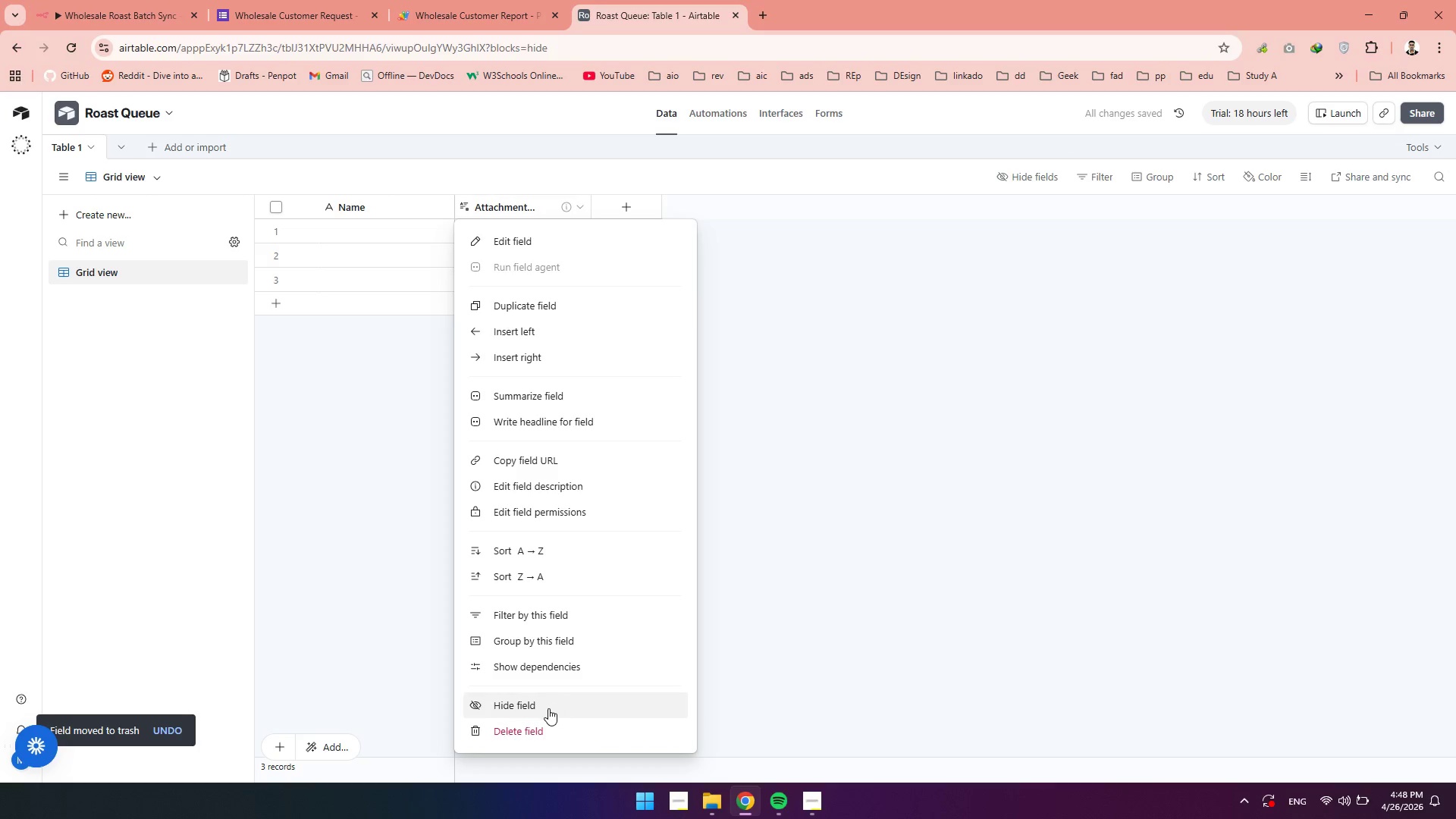 
left_click([523, 741])
 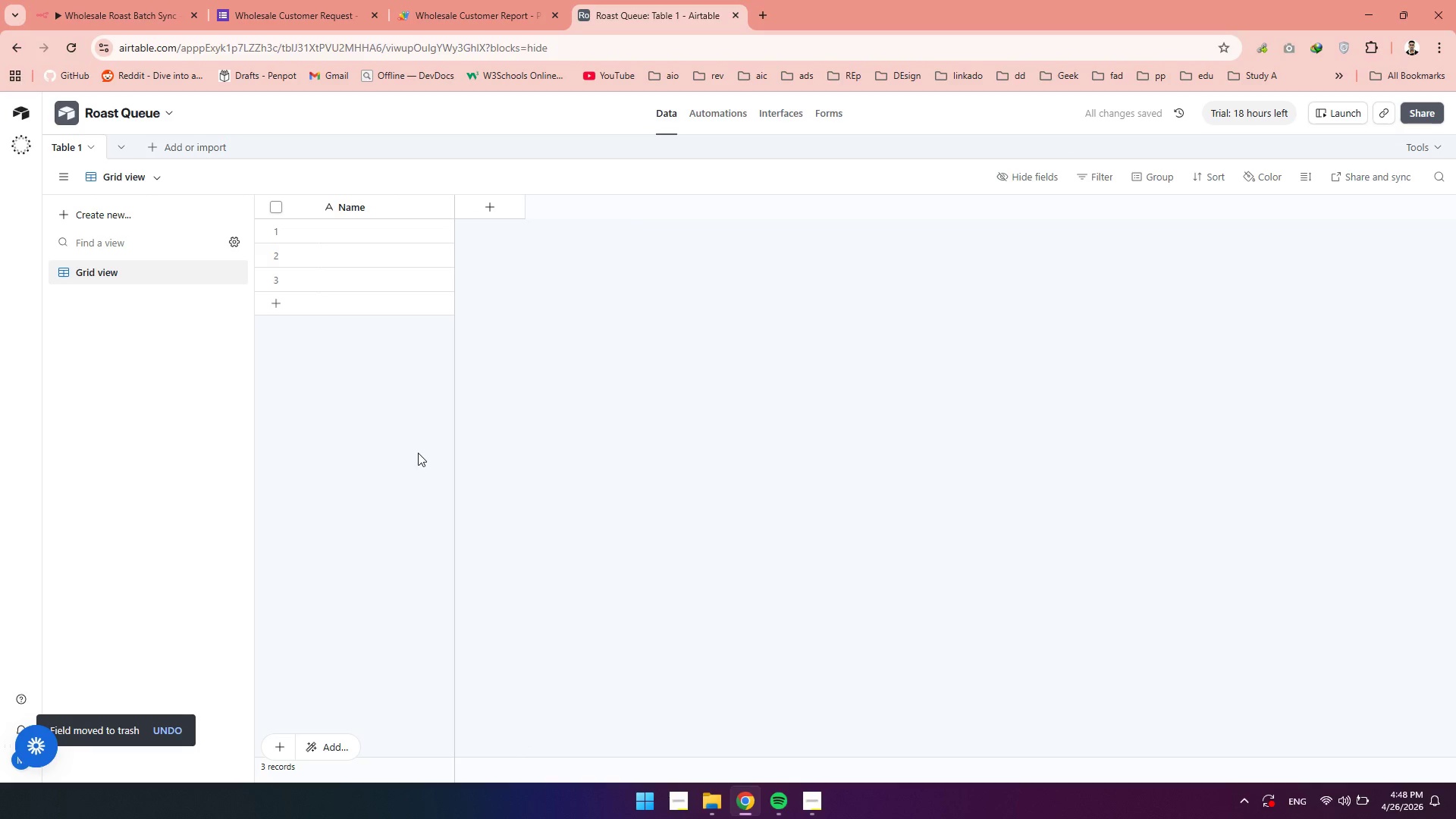 
wait(7.62)
 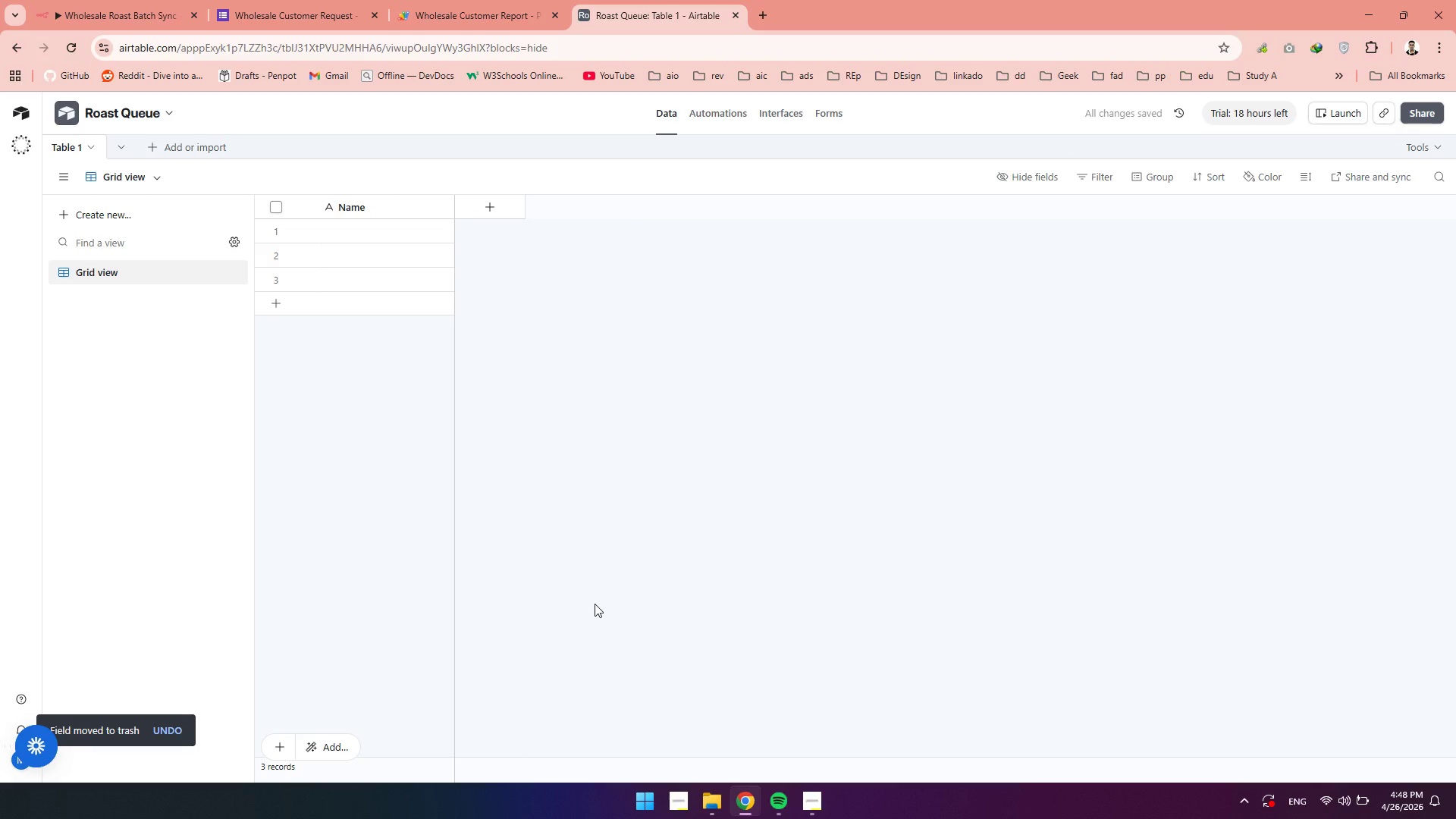 
double_click([365, 214])
 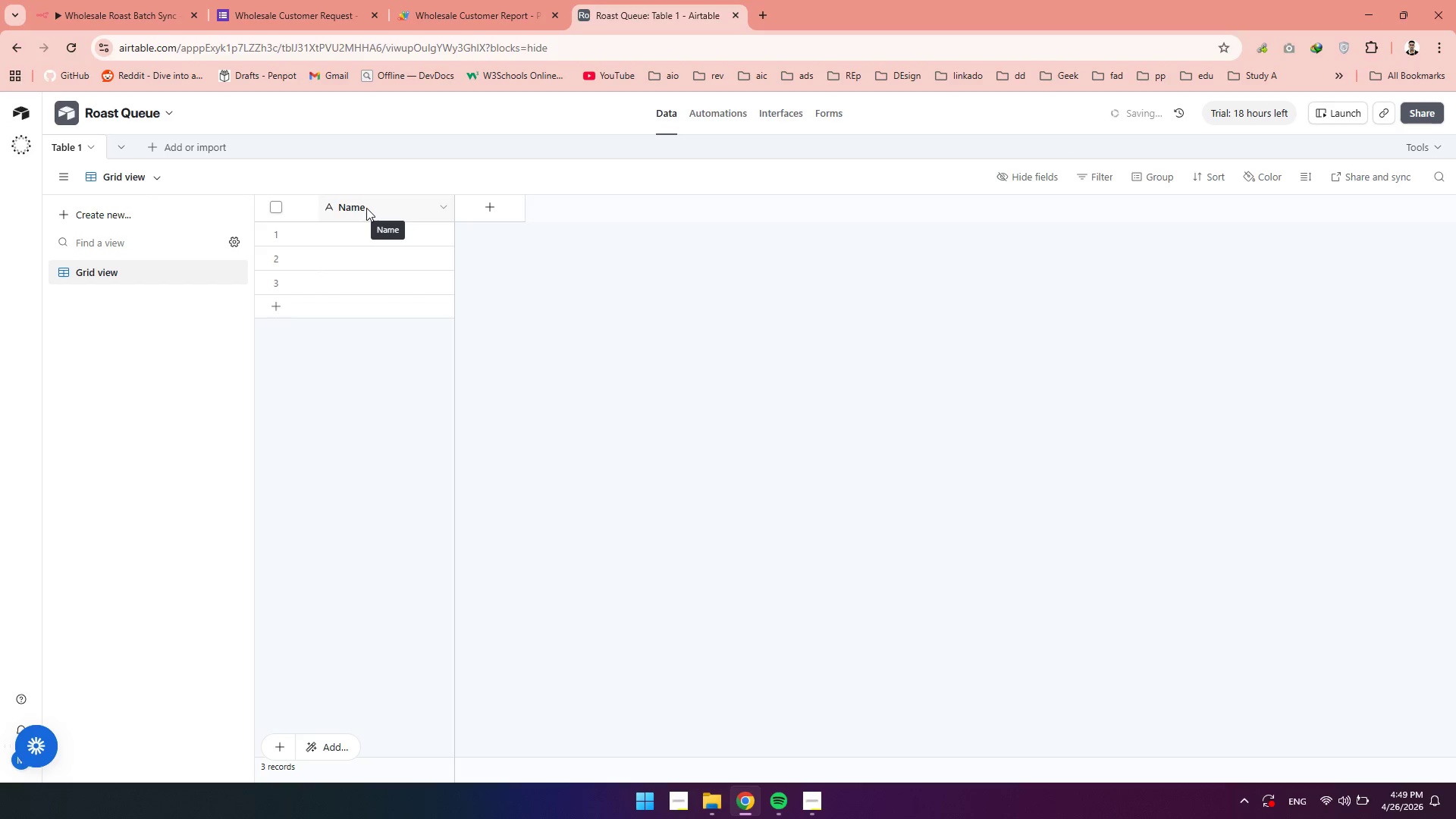 
double_click([366, 207])
 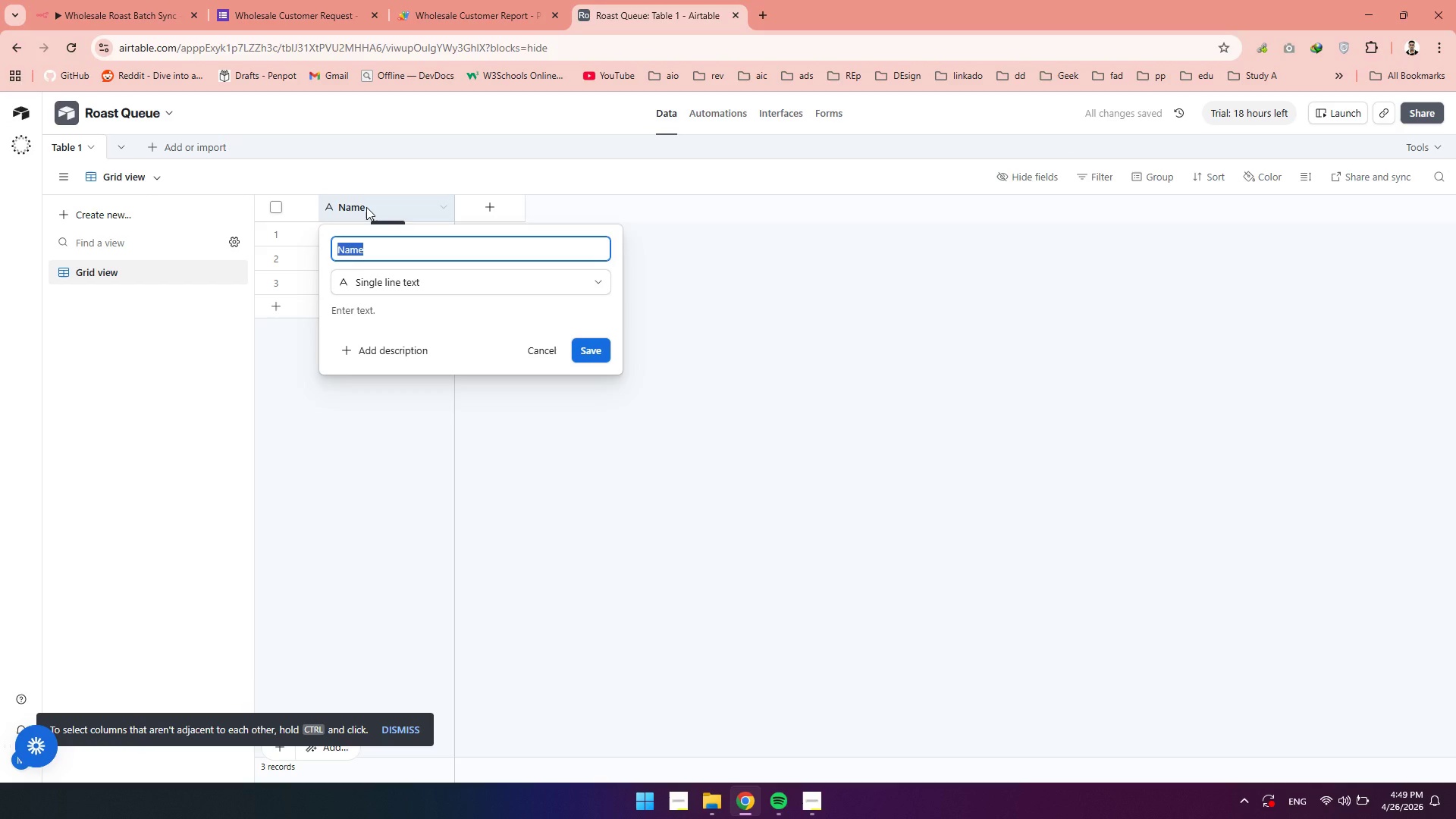 
wait(9.23)
 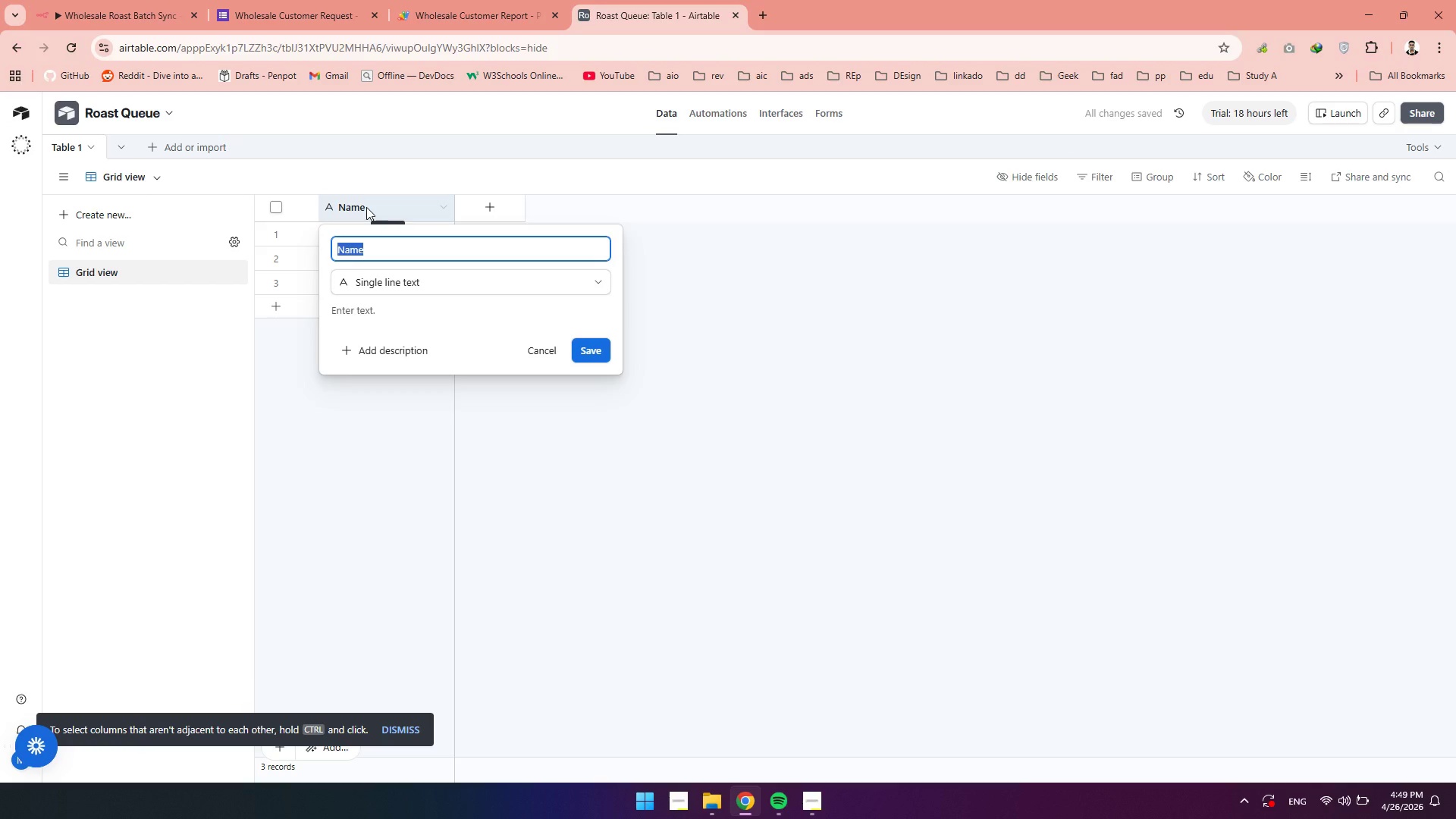 
type(Cafe)
 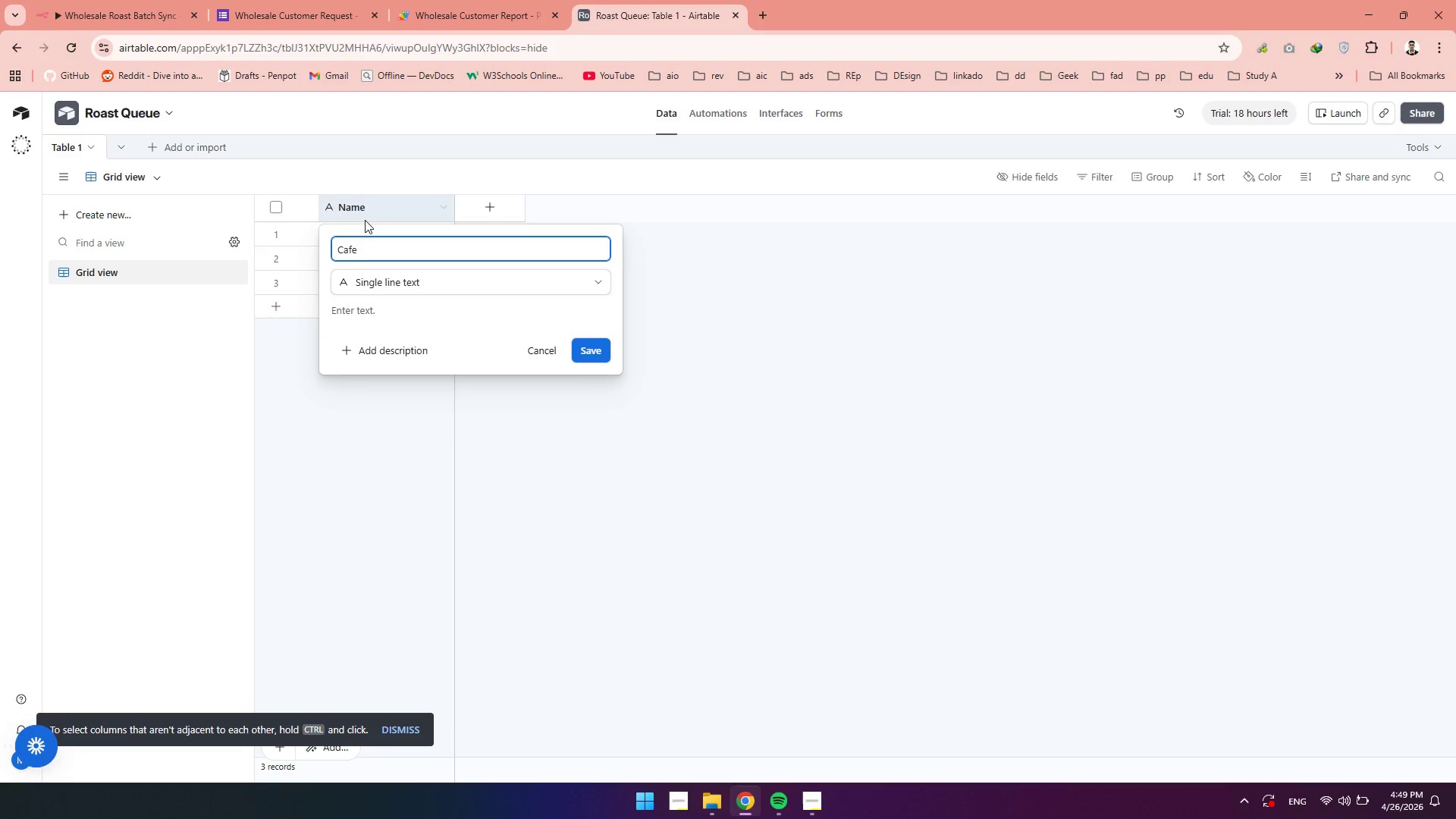 
wait(5.3)
 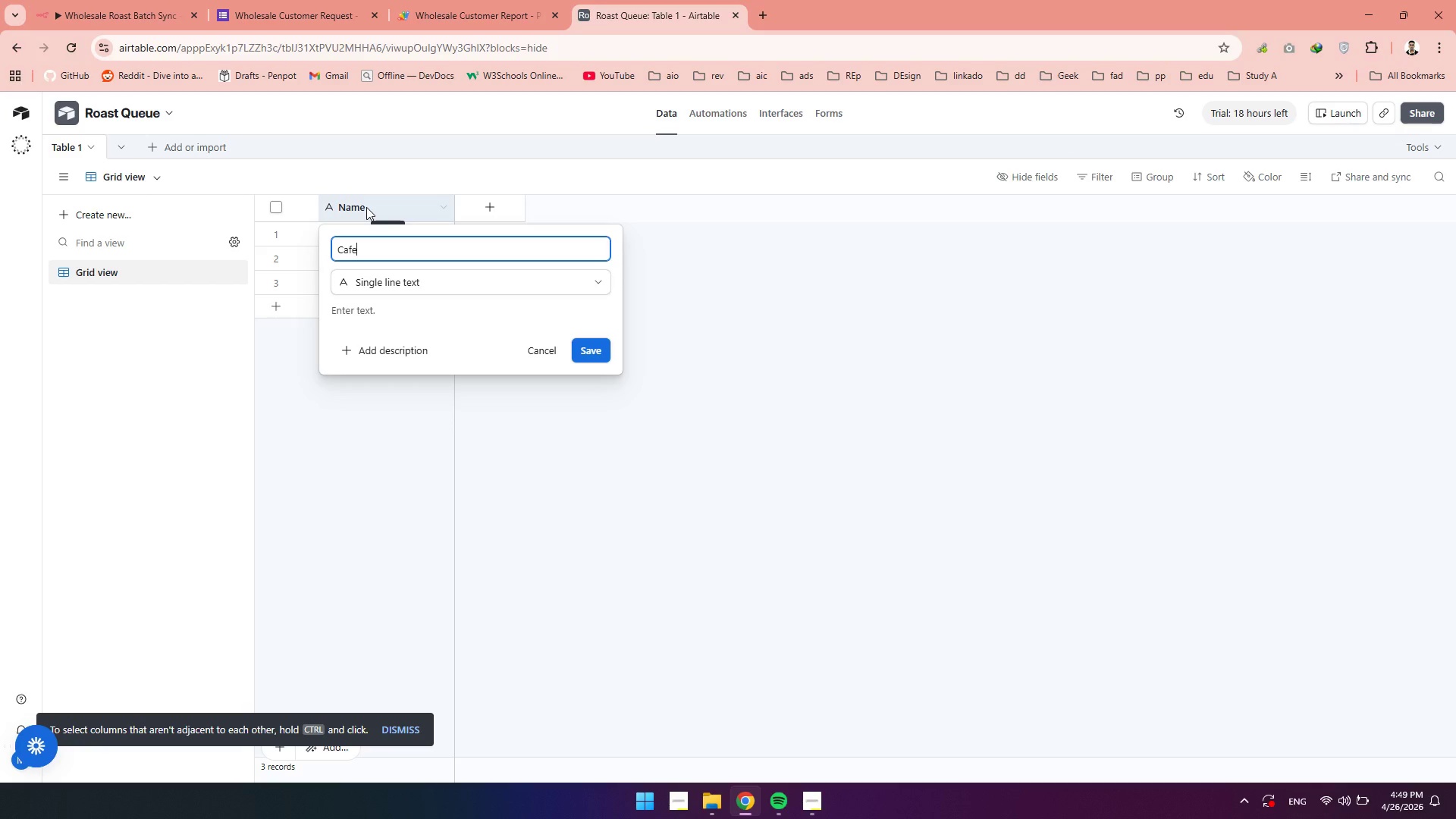 
type( Name)
 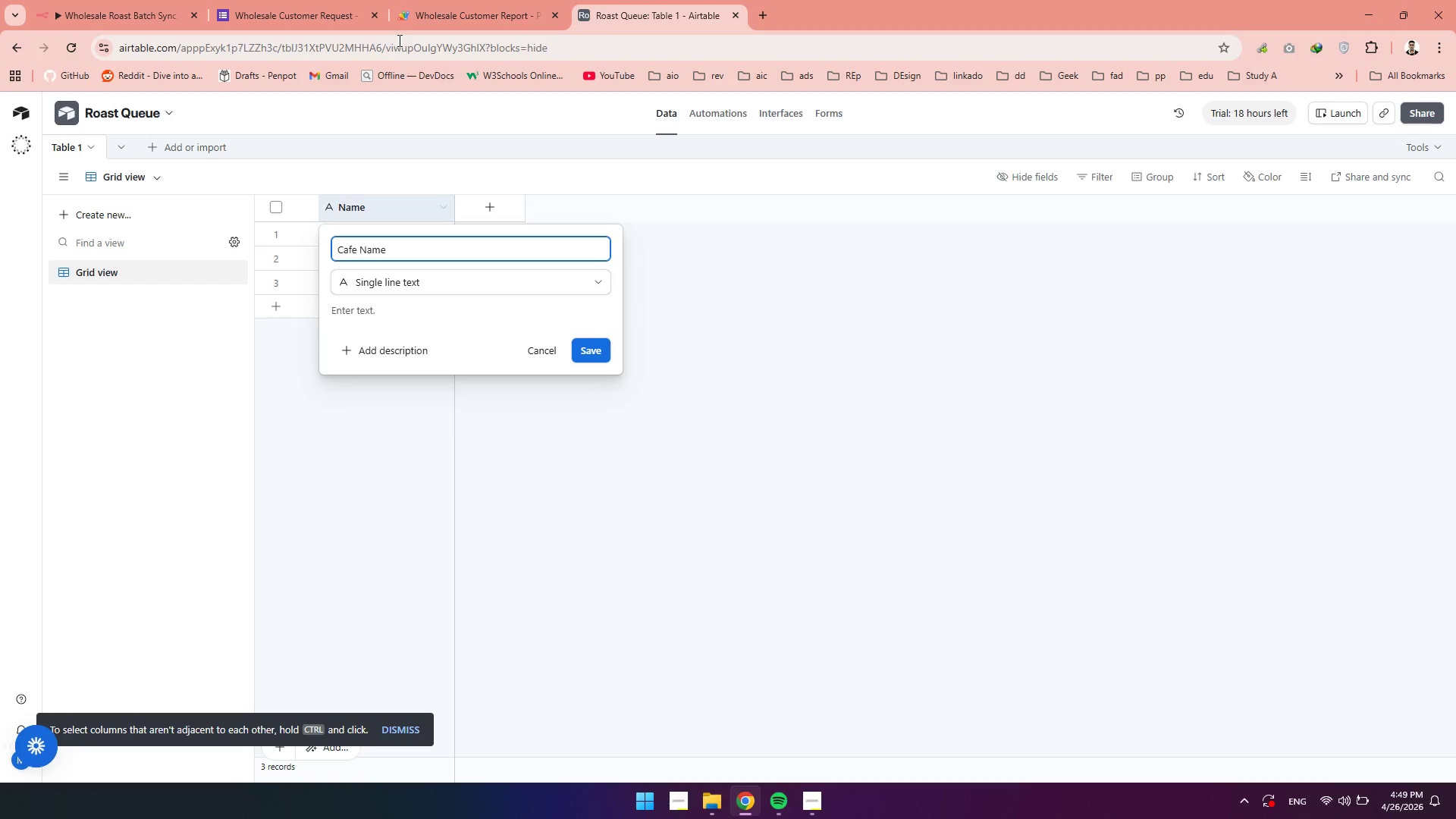 
wait(41.77)
 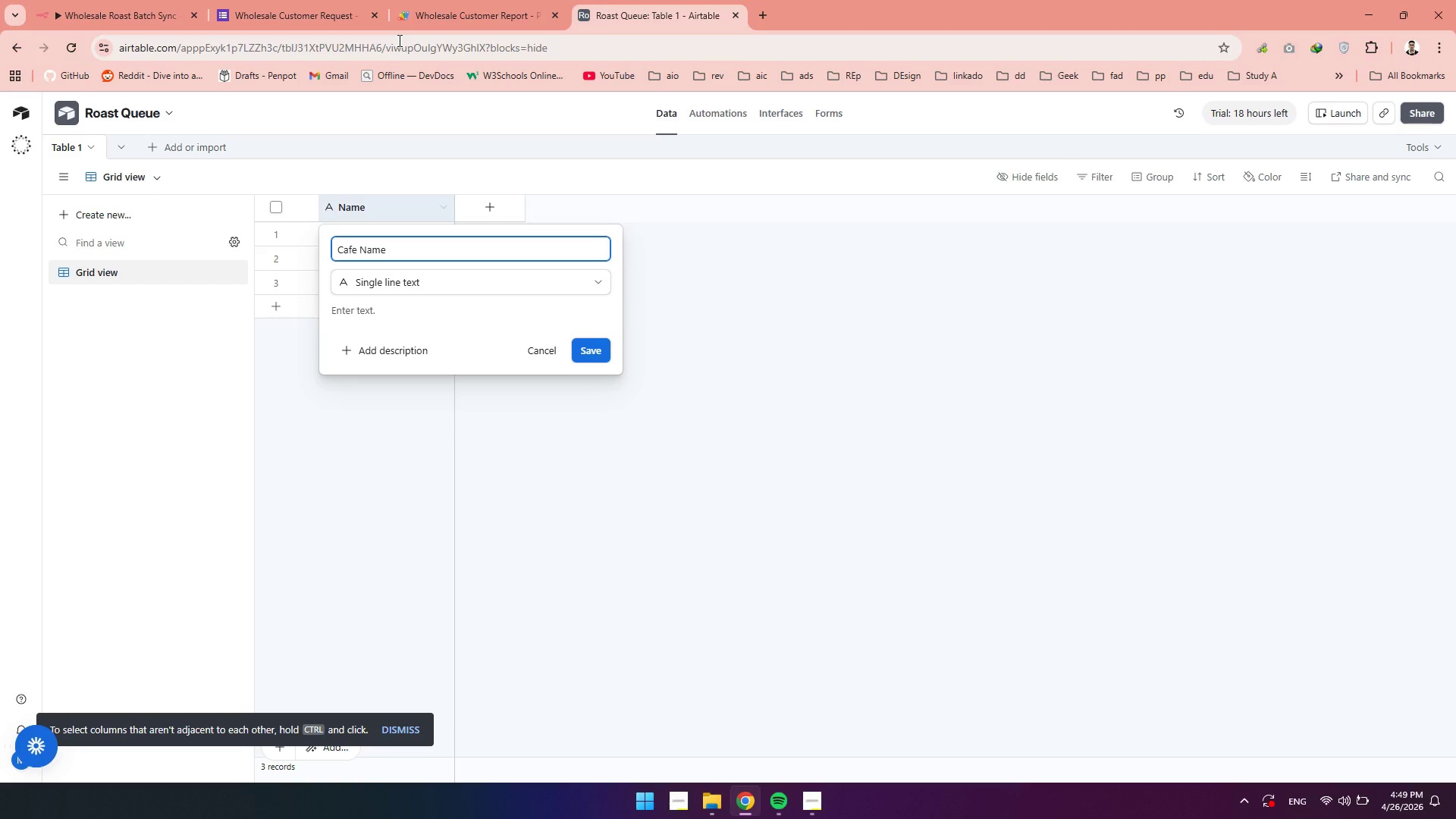 
left_click([582, 354])
 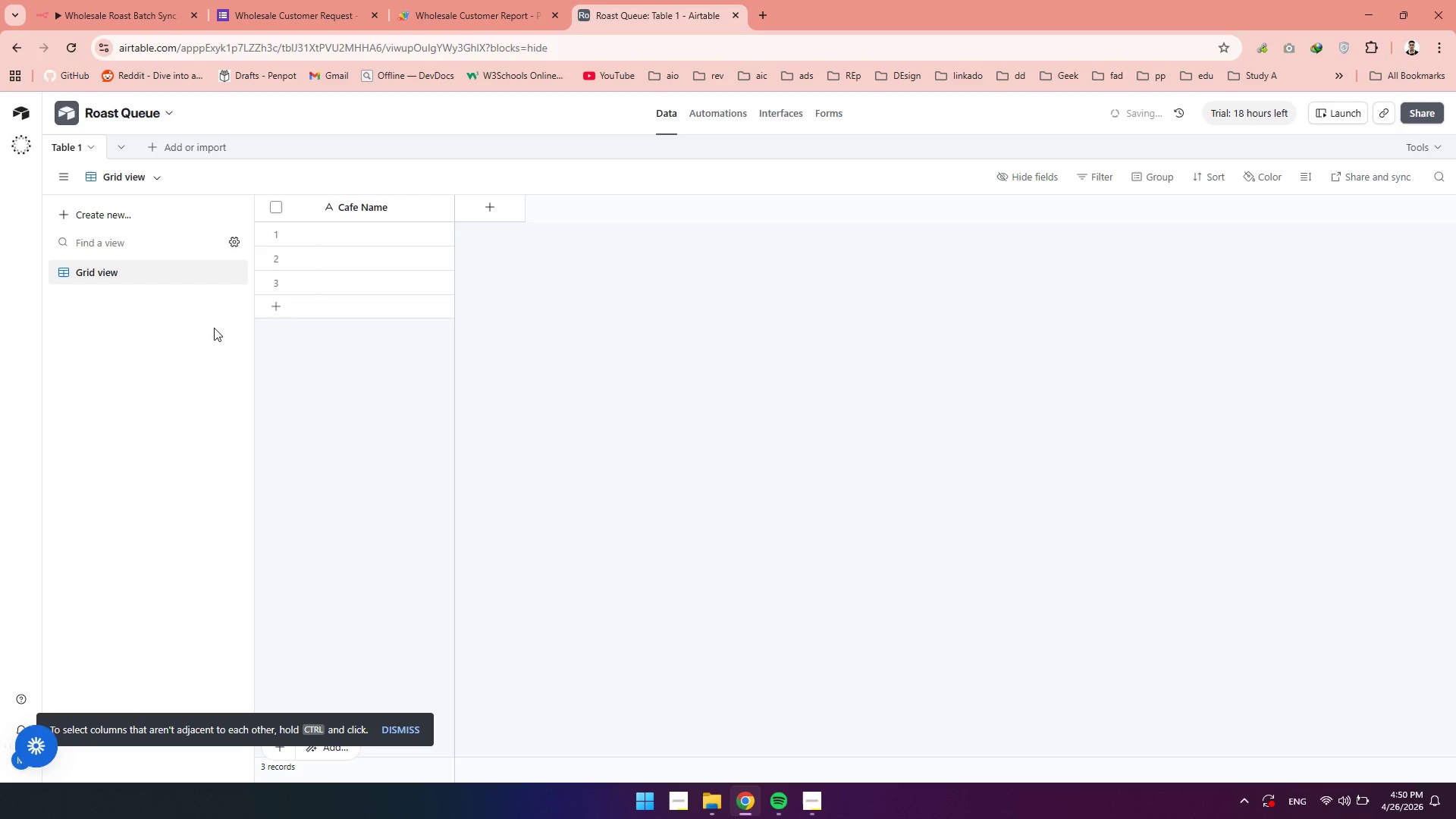 
left_click([214, 328])
 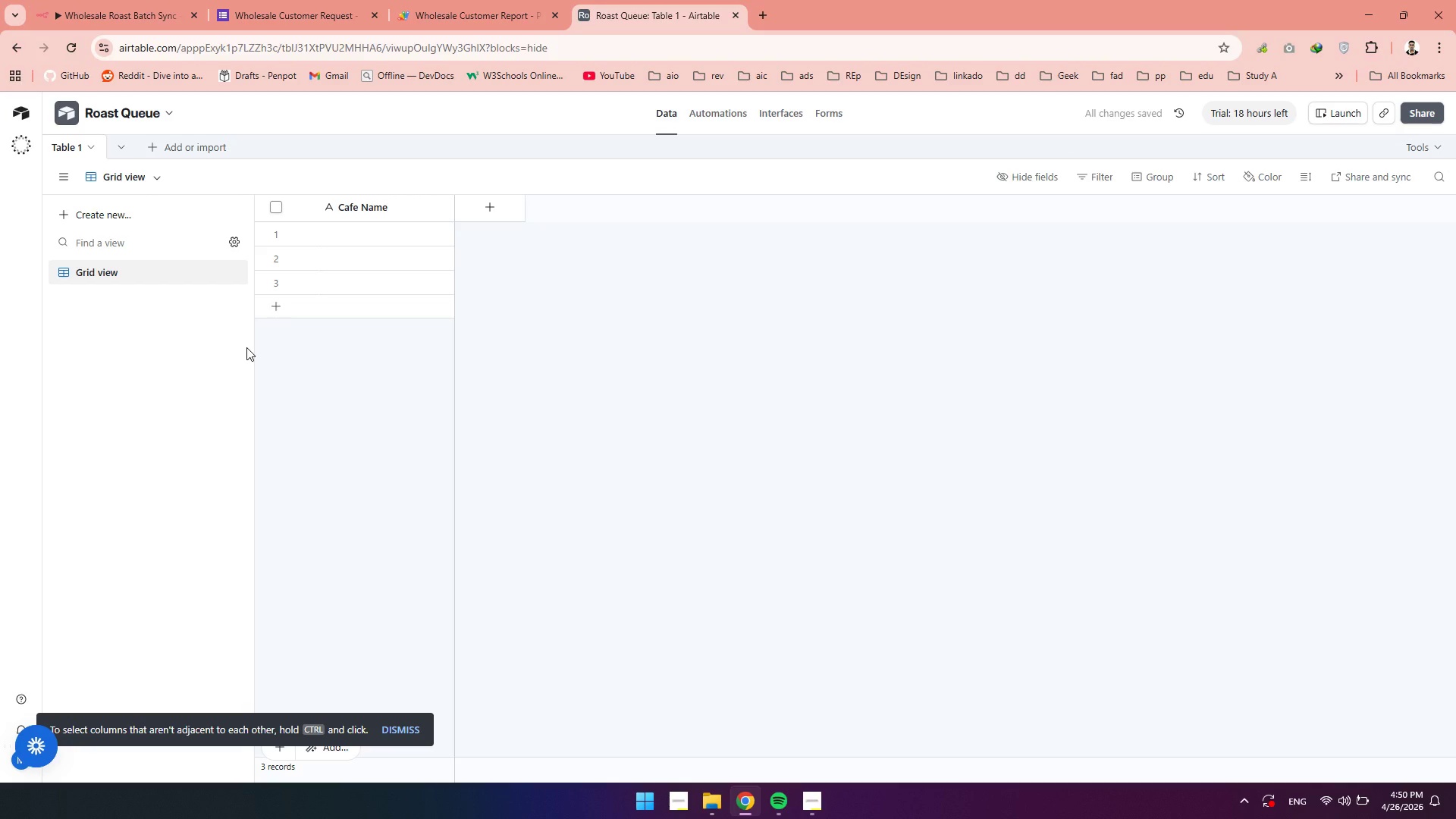 
wait(8.97)
 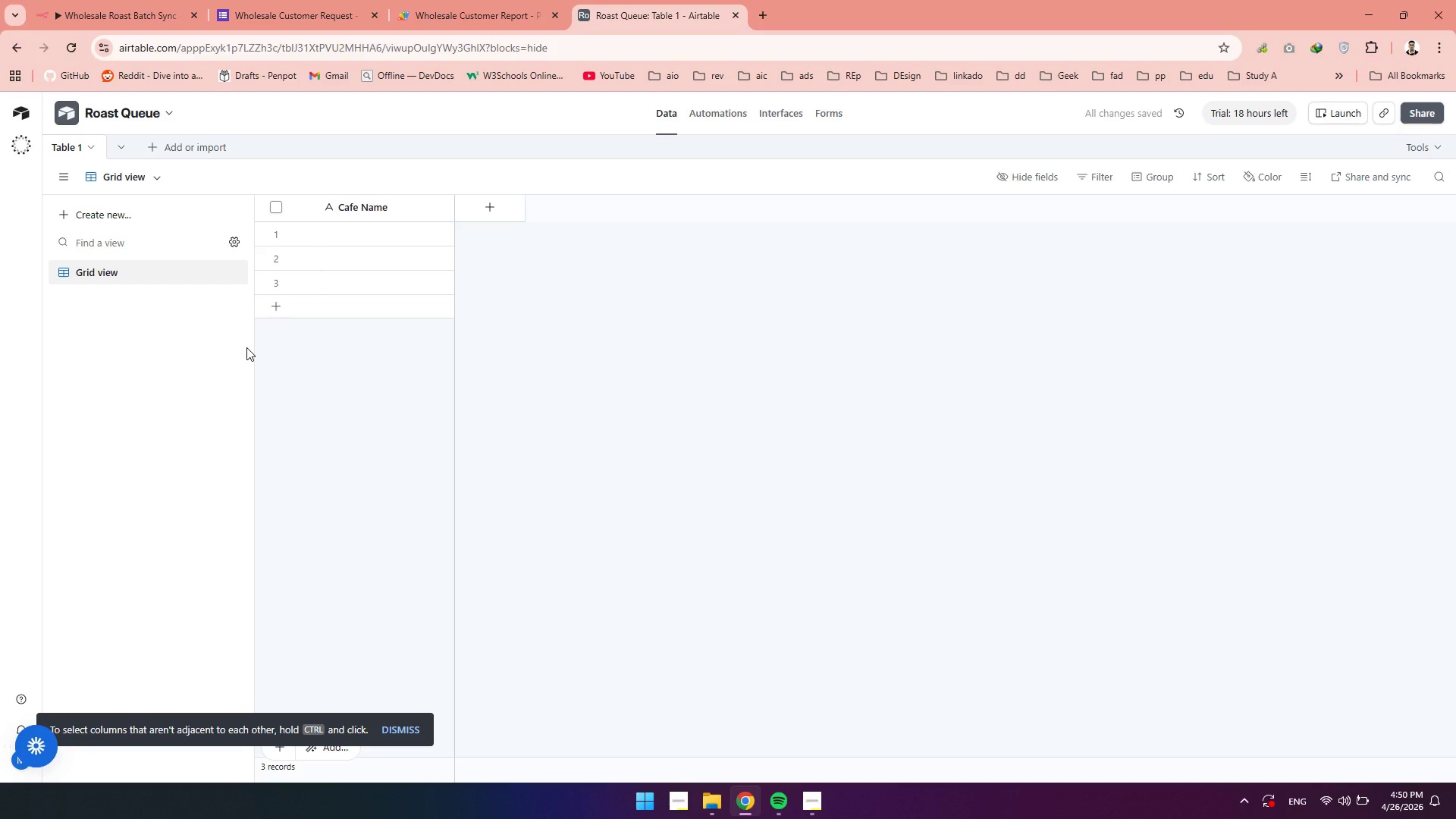 
left_click([485, 212])
 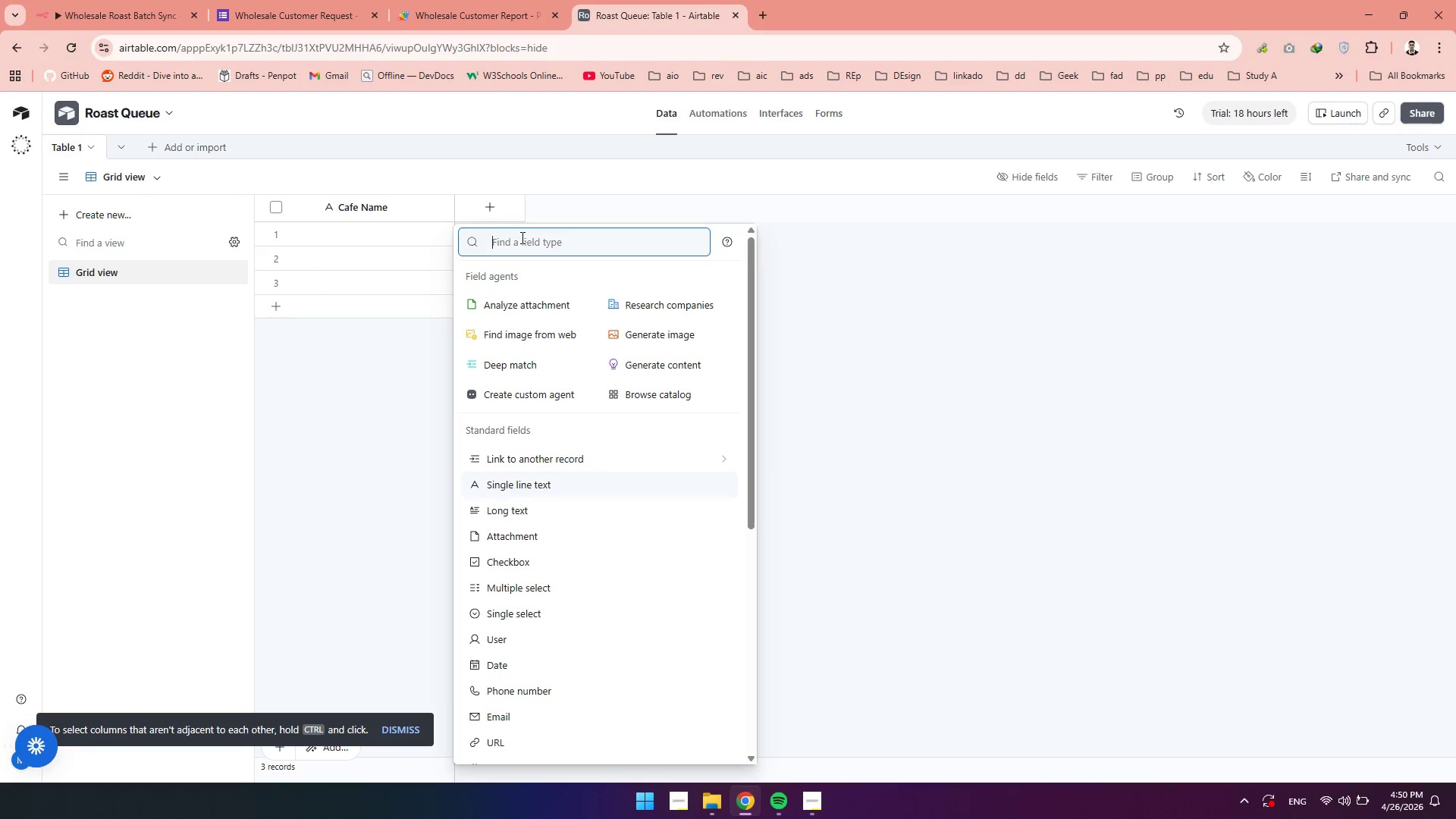 
type(text)
 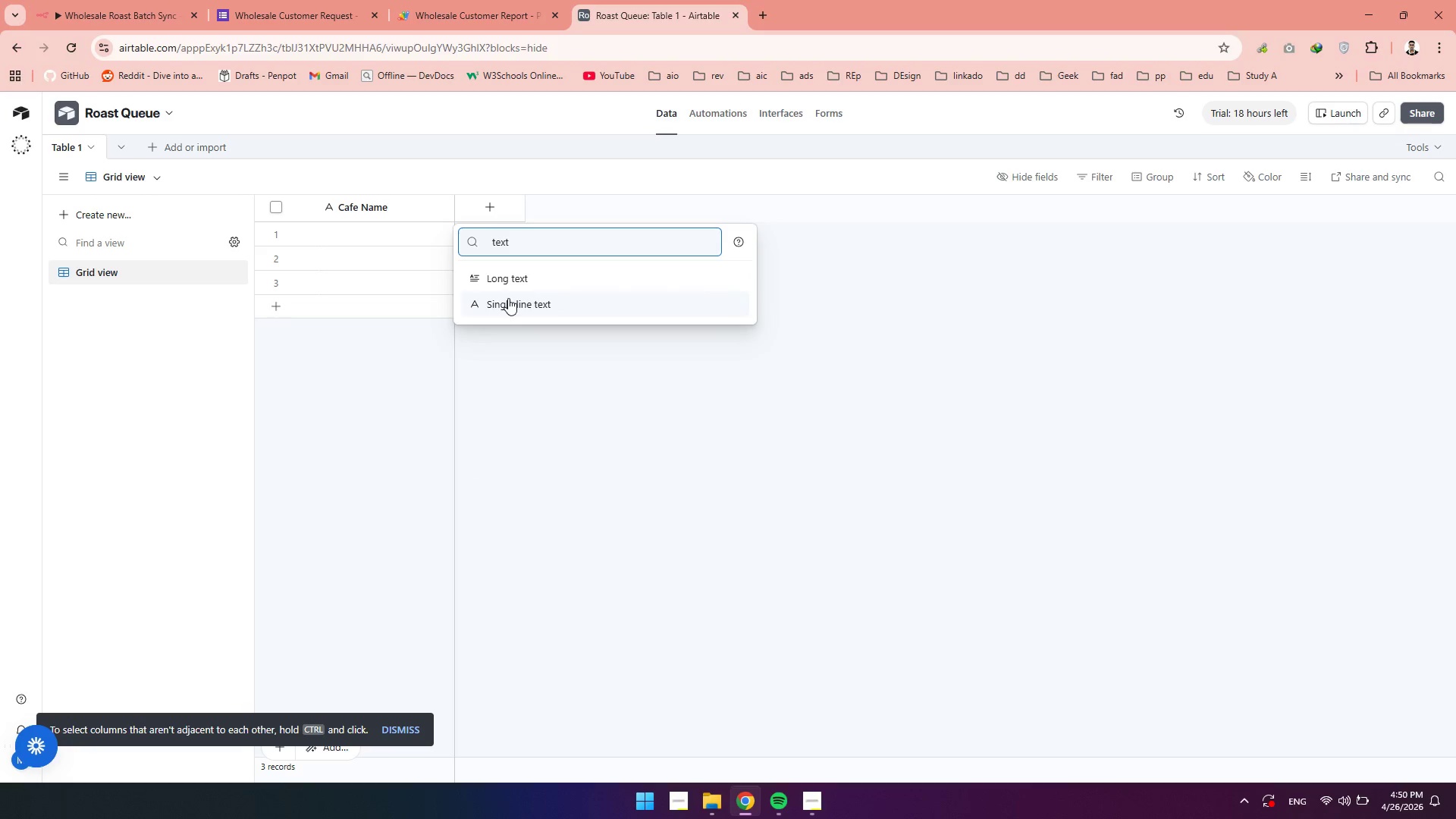 
left_click([508, 302])
 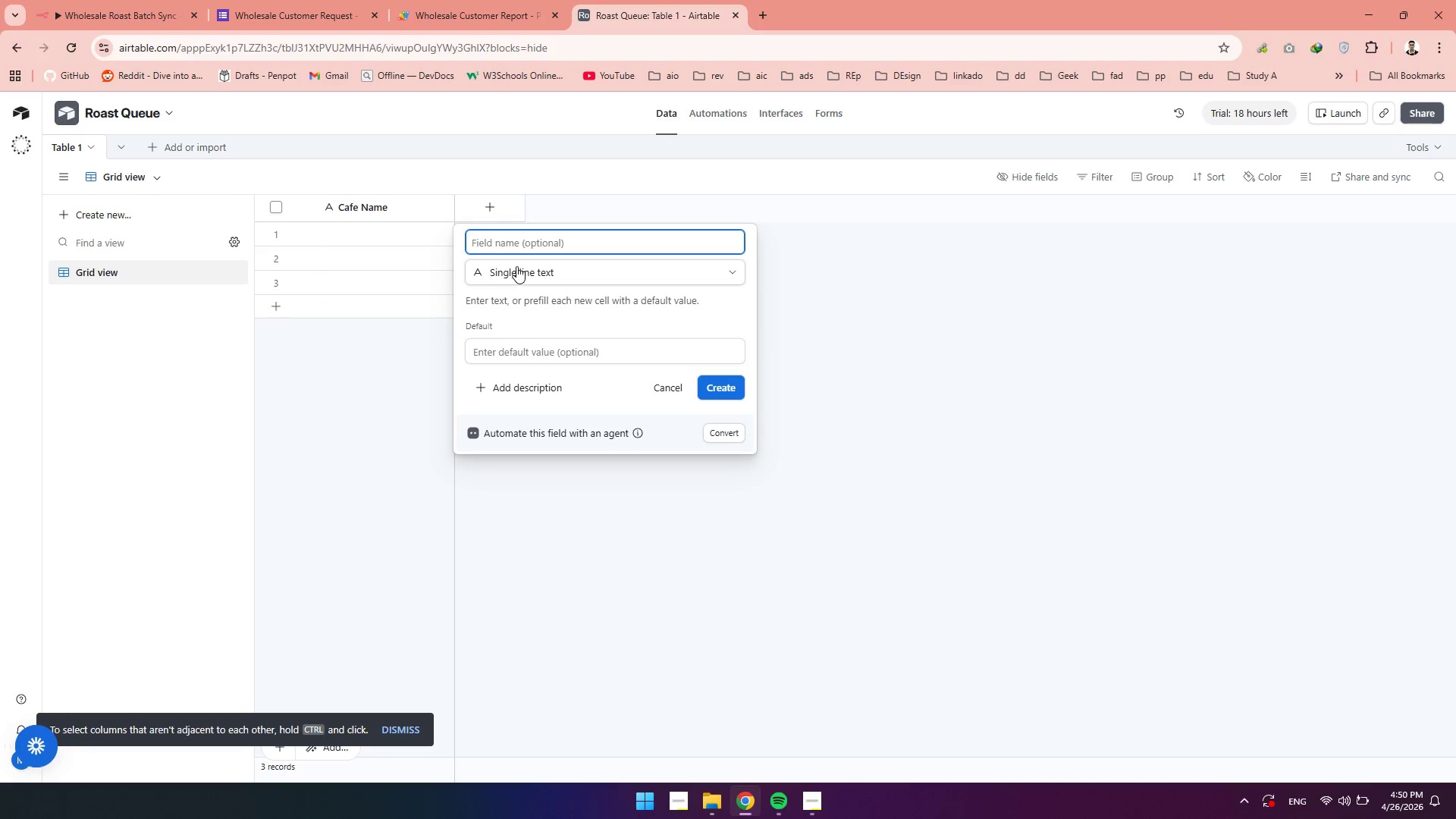 
type(Bean Vari)
 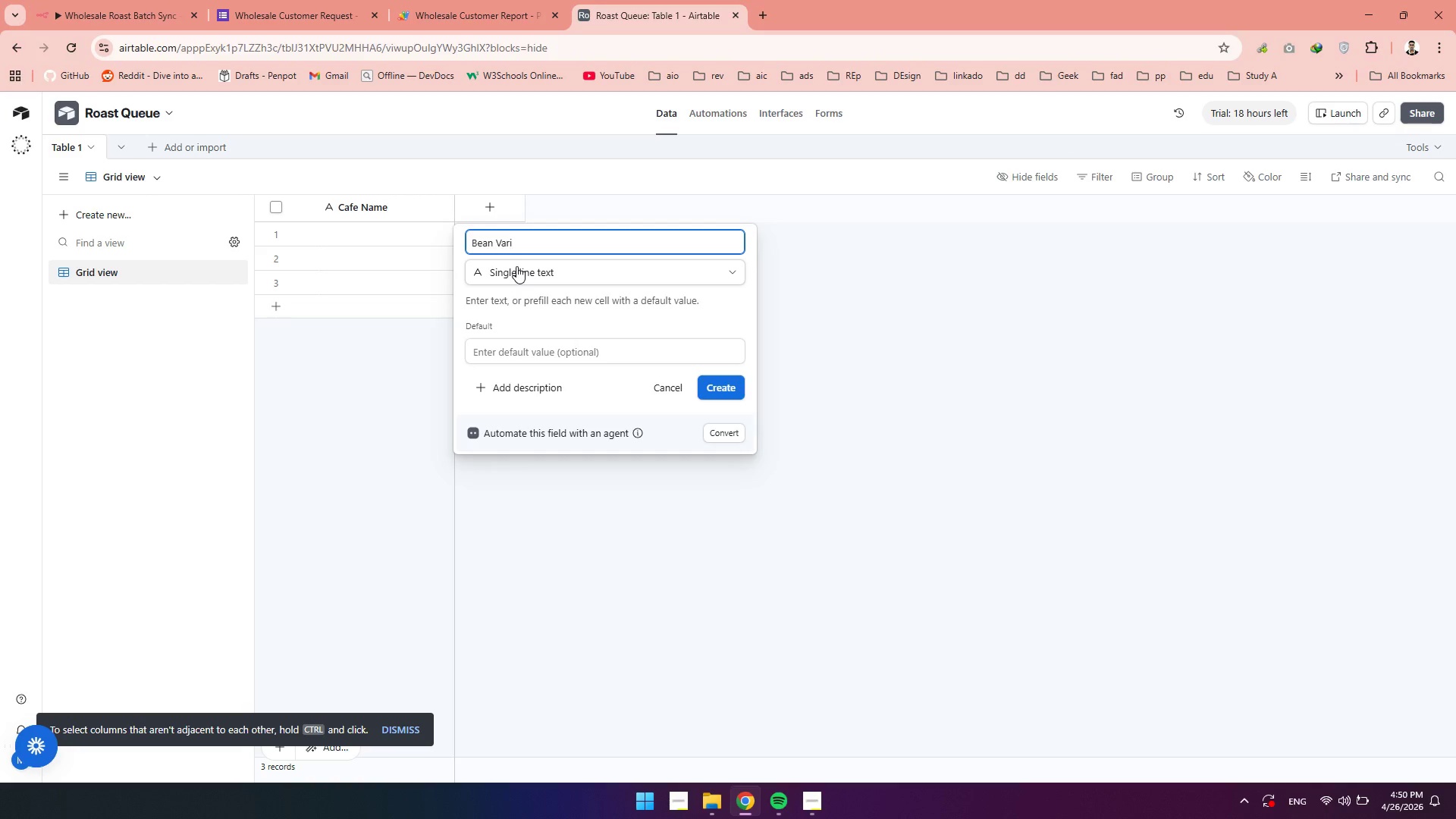 
type(ety)
 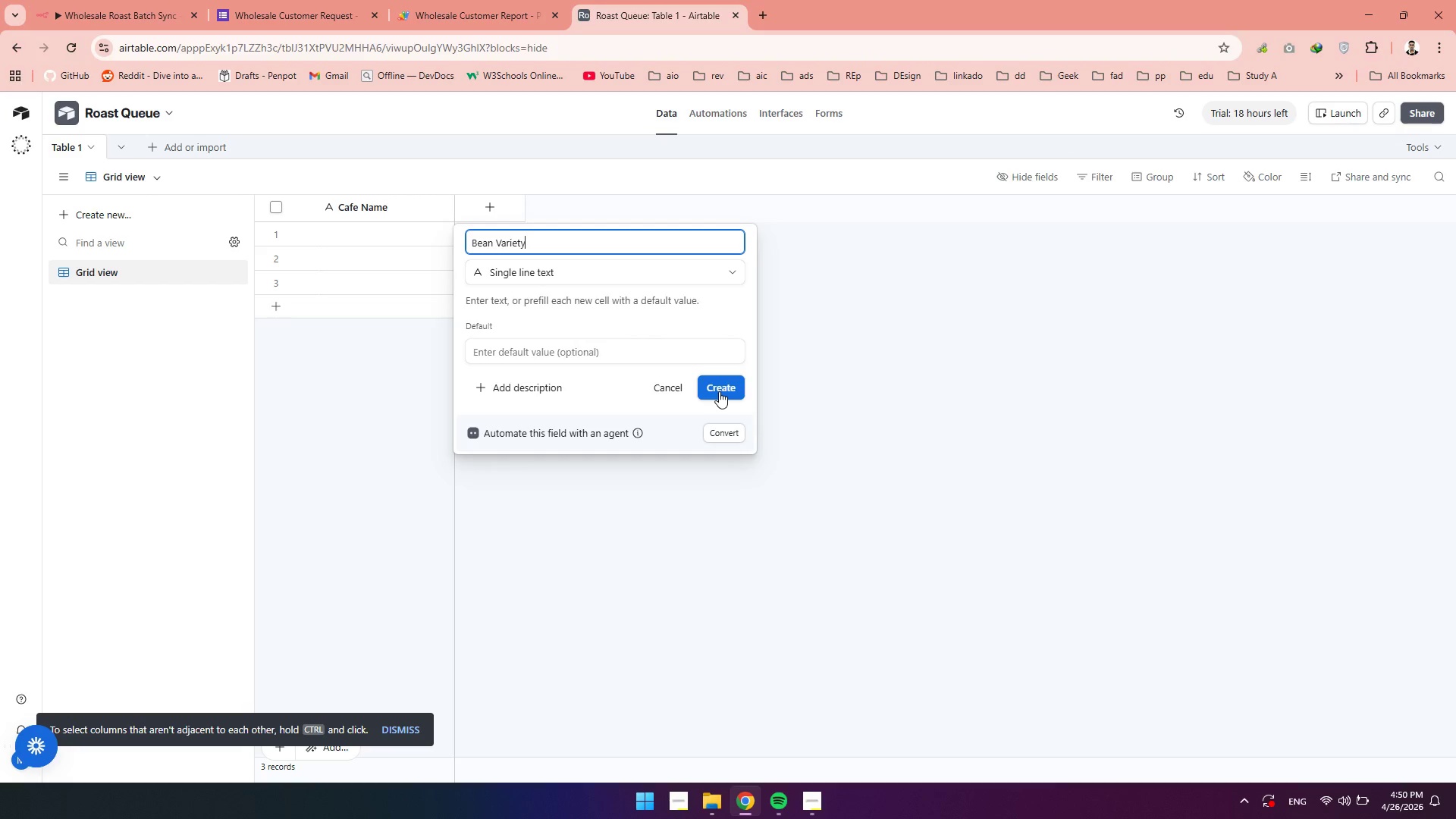 
left_click([719, 391])
 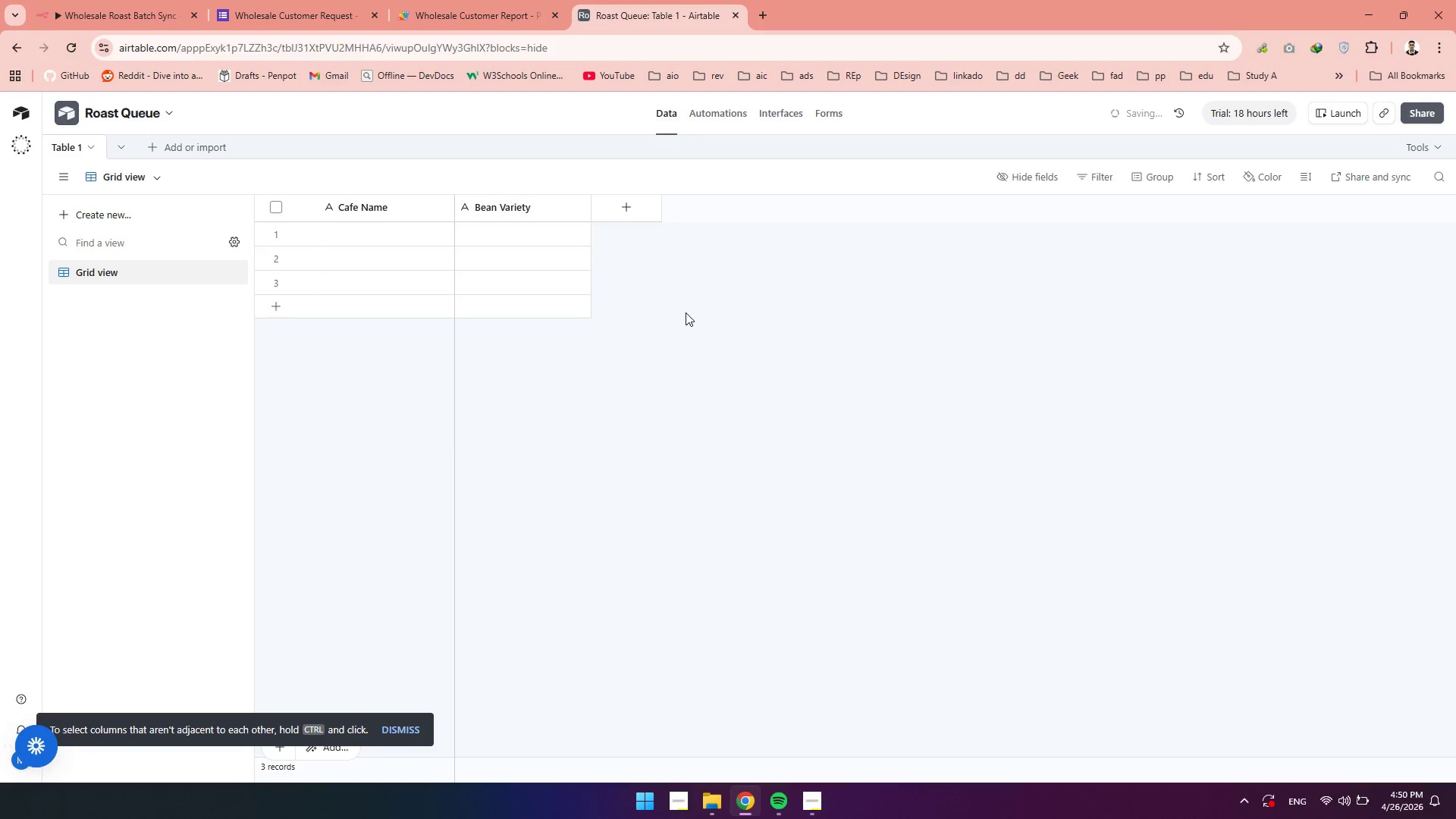 
left_click([629, 209])
 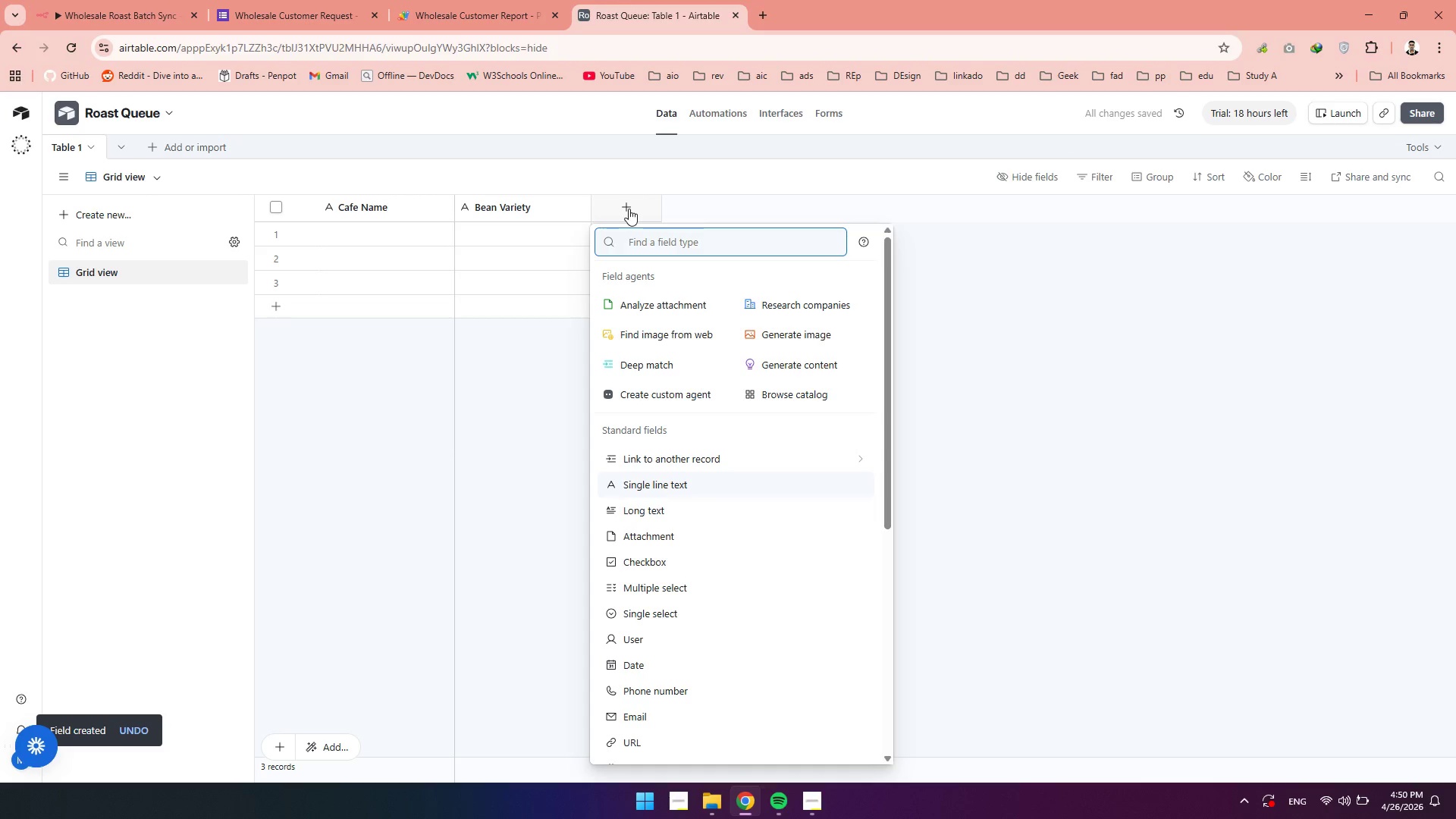 
key(Shift+Q)
 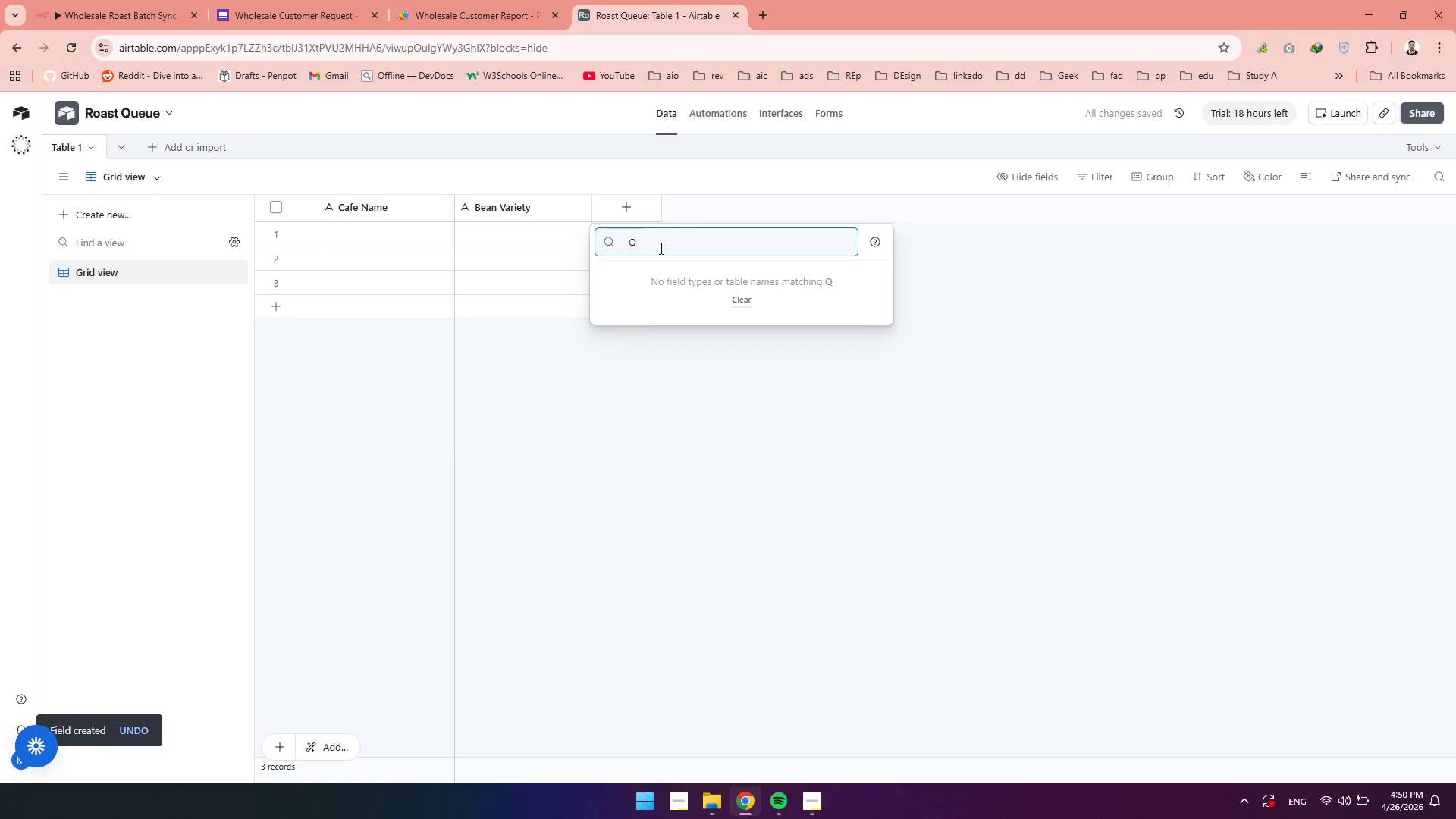 
key(Backspace)
type(numb)
 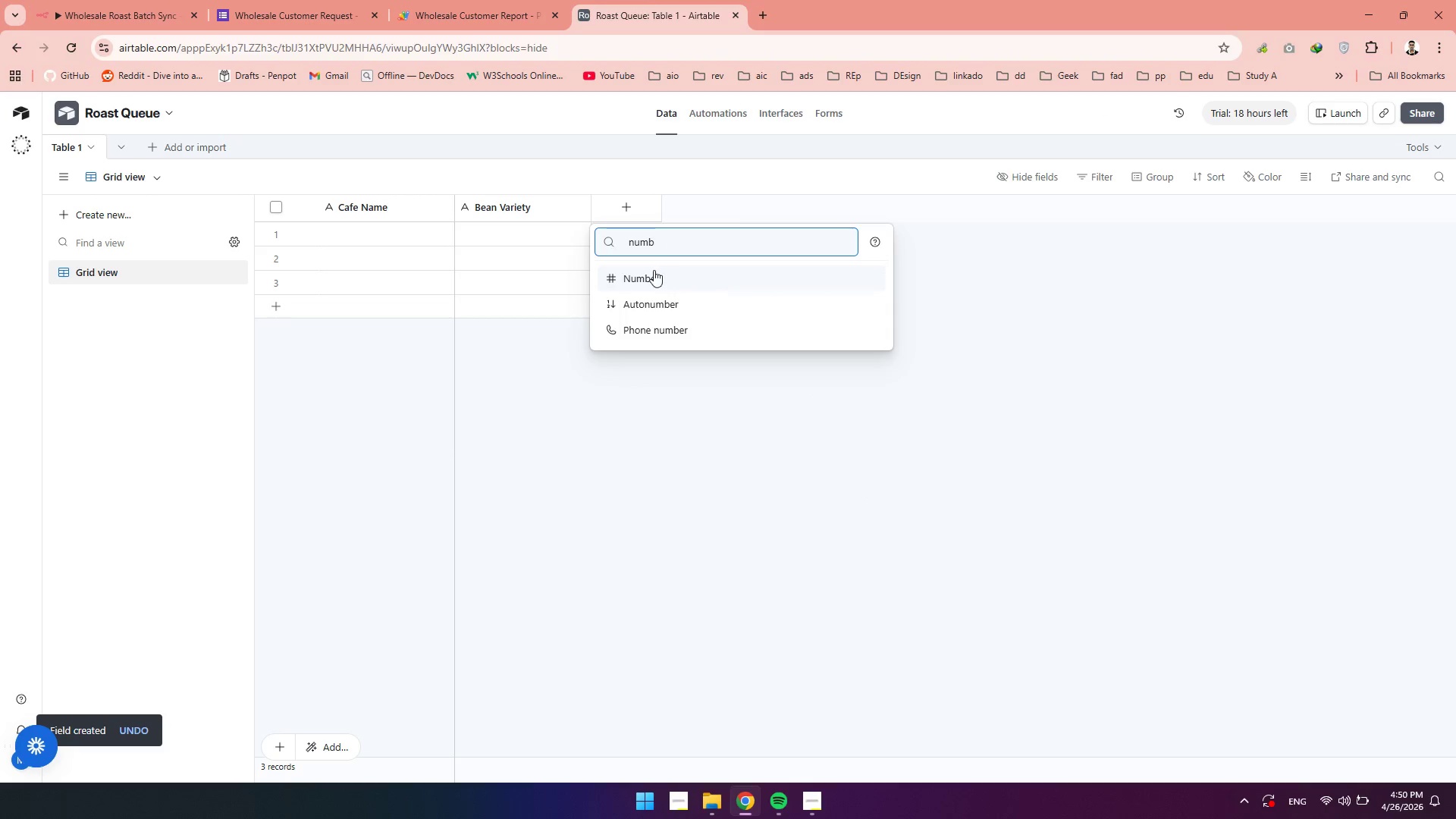 
left_click([653, 272])
 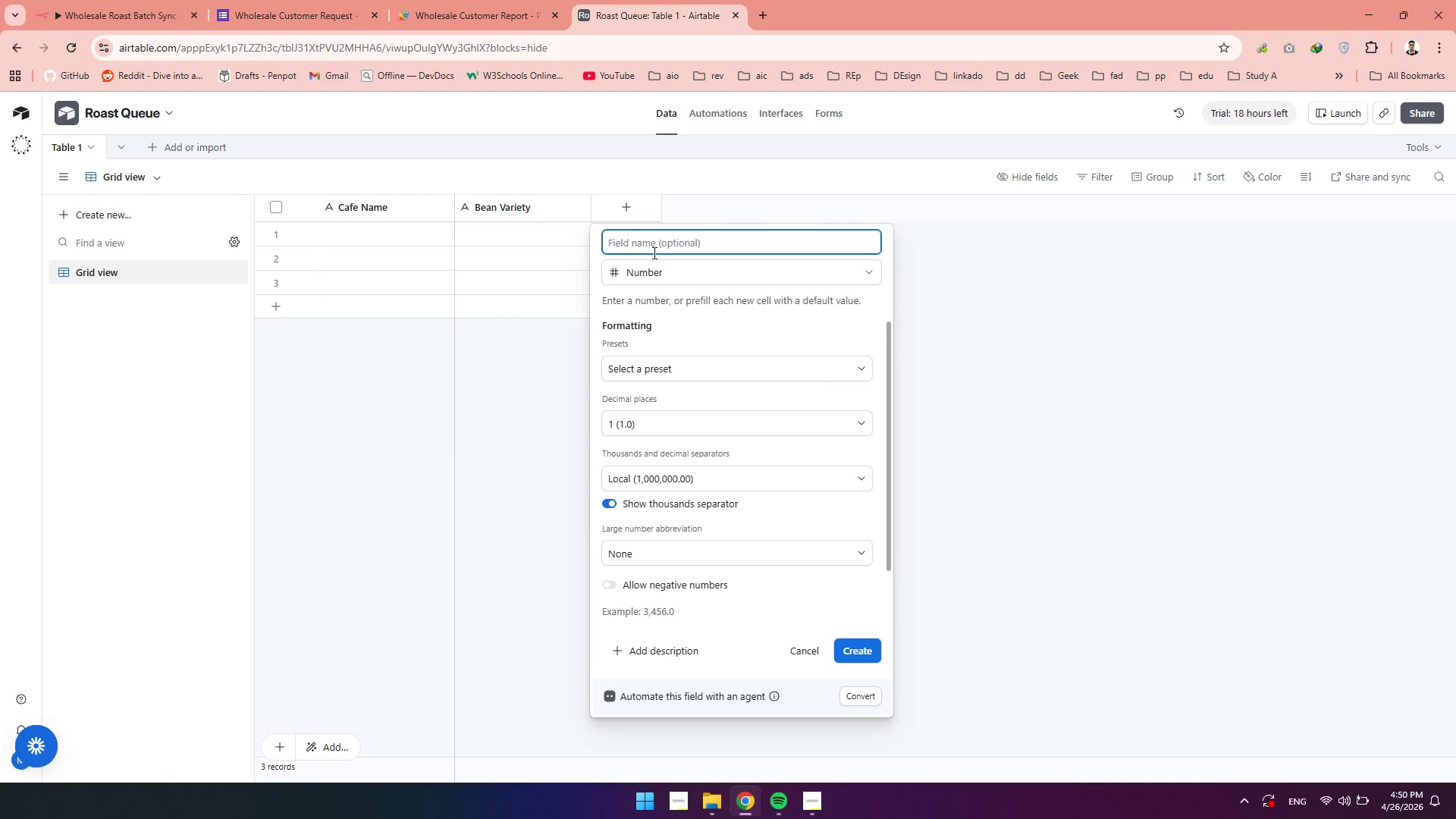 
type(Quantity)
 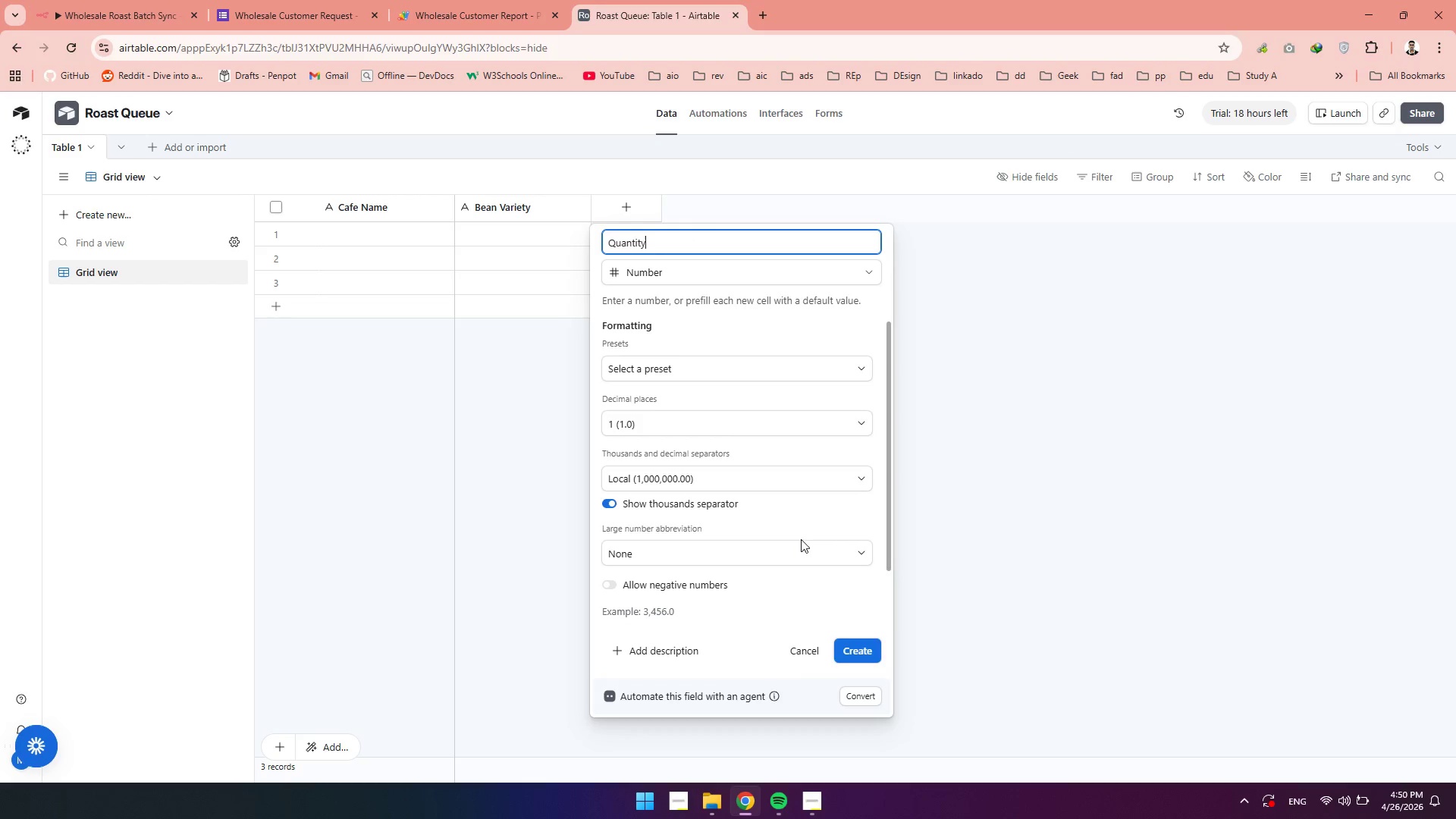 
left_click([733, 429])
 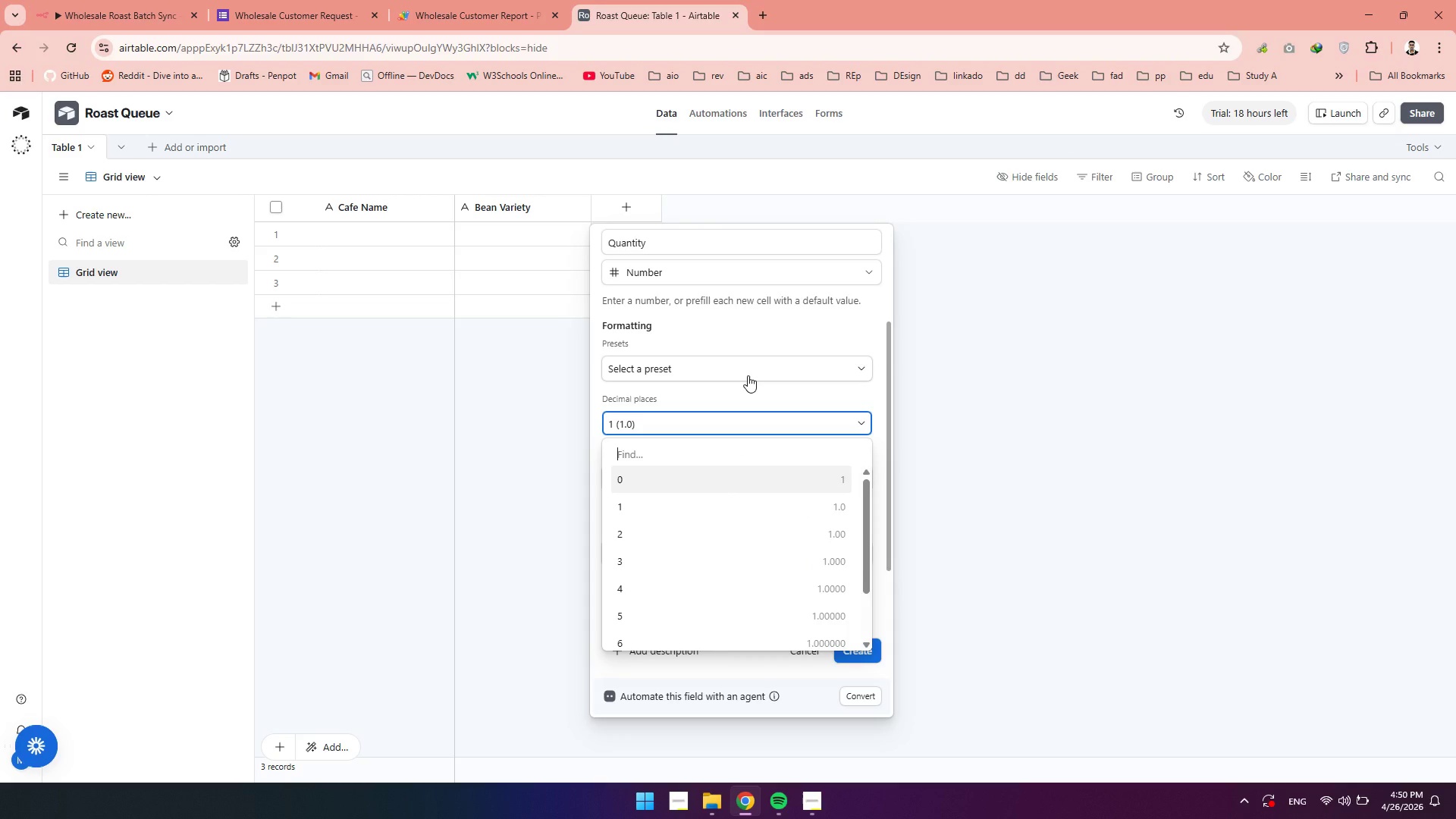 
wait(6.03)
 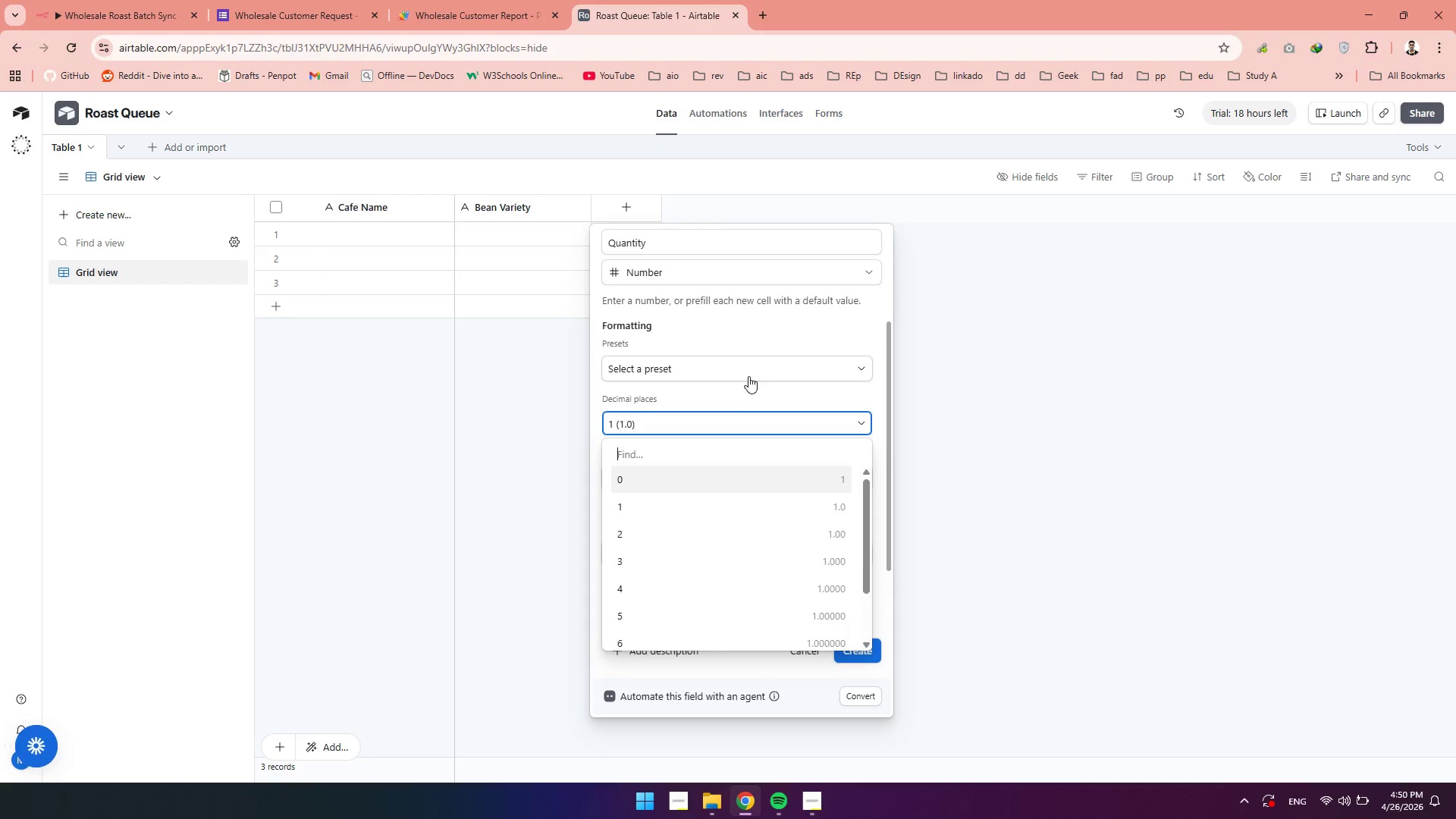 
left_click([714, 366])
 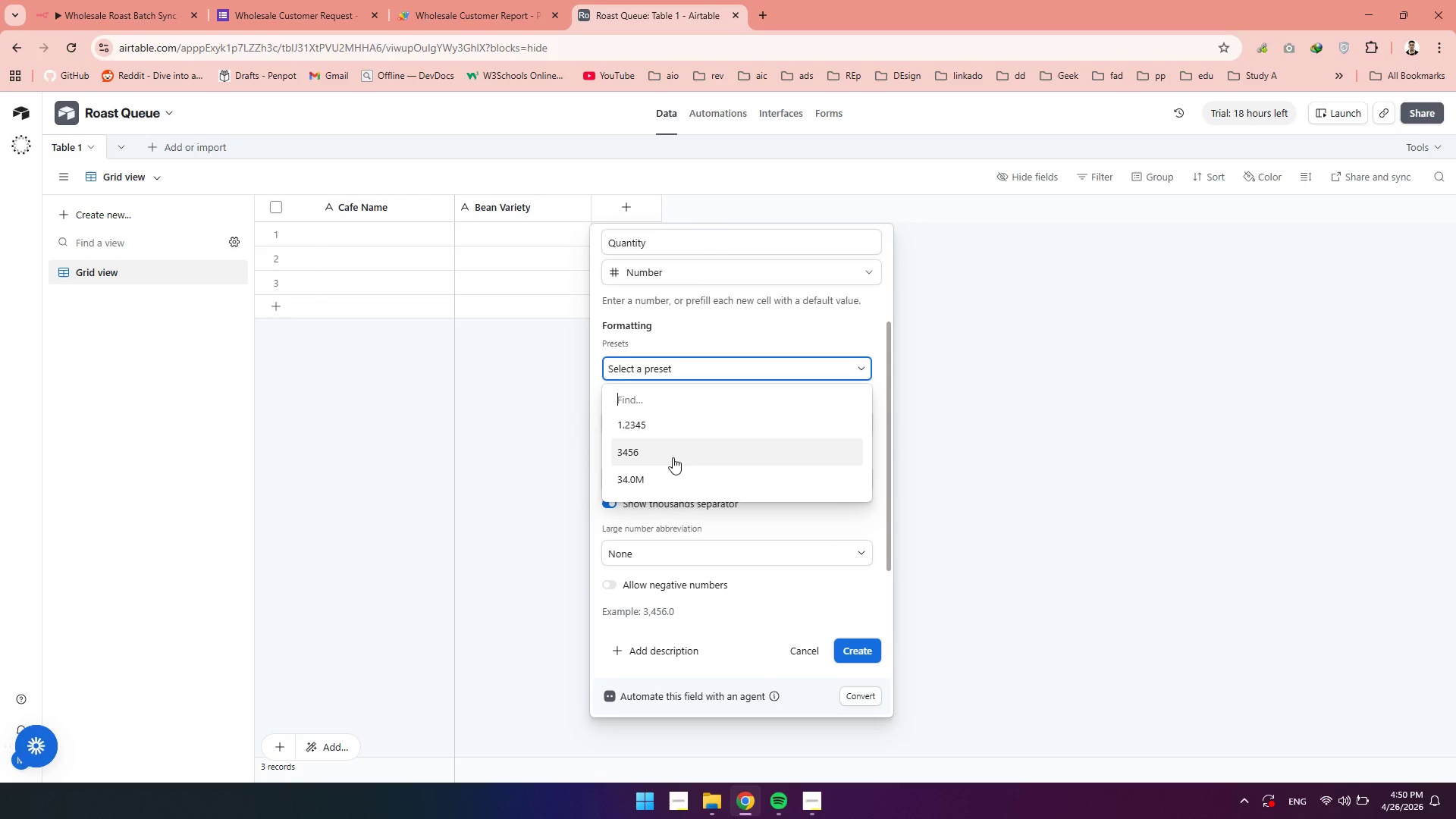 
left_click([673, 457])
 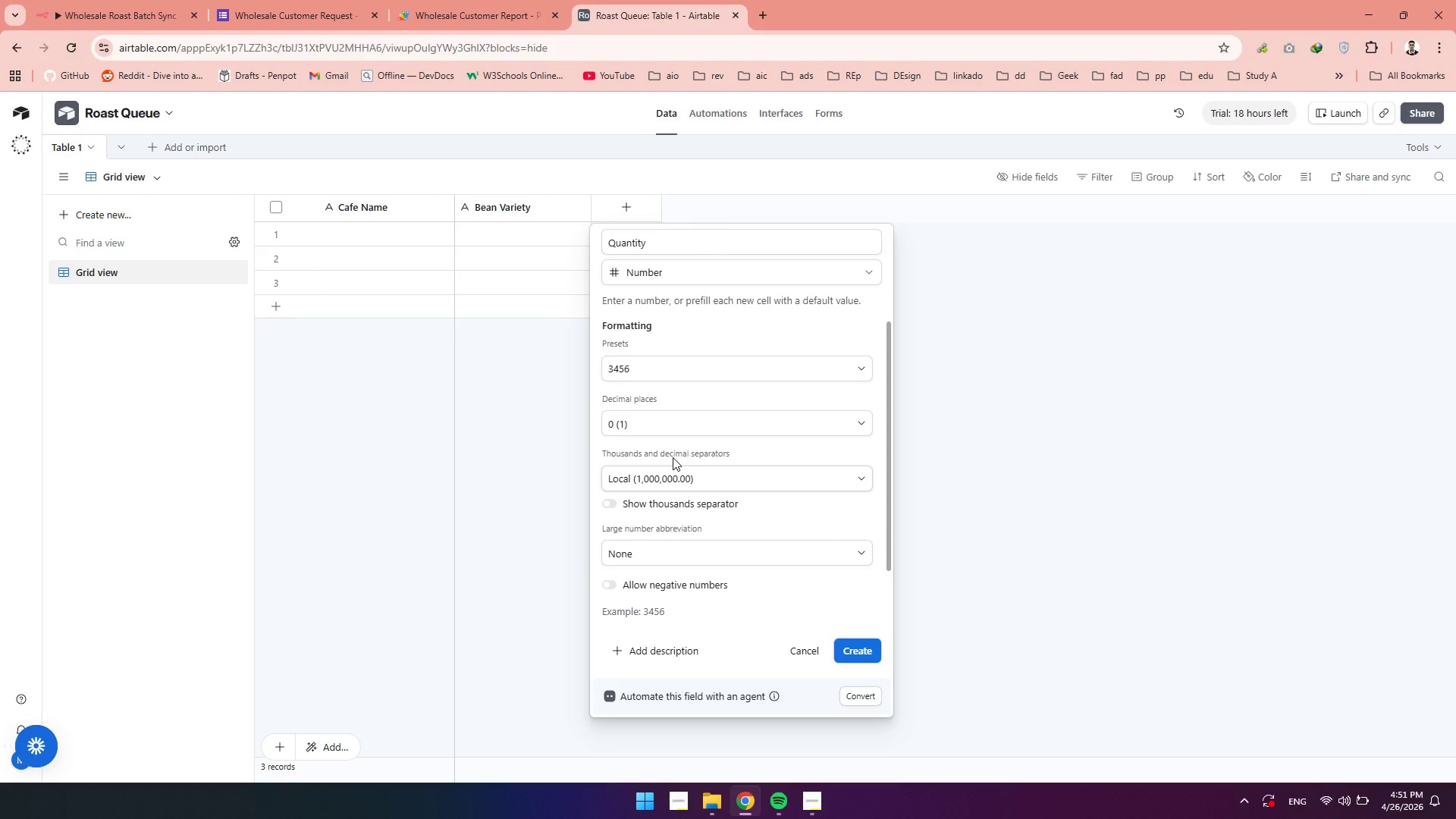 
wait(13.62)
 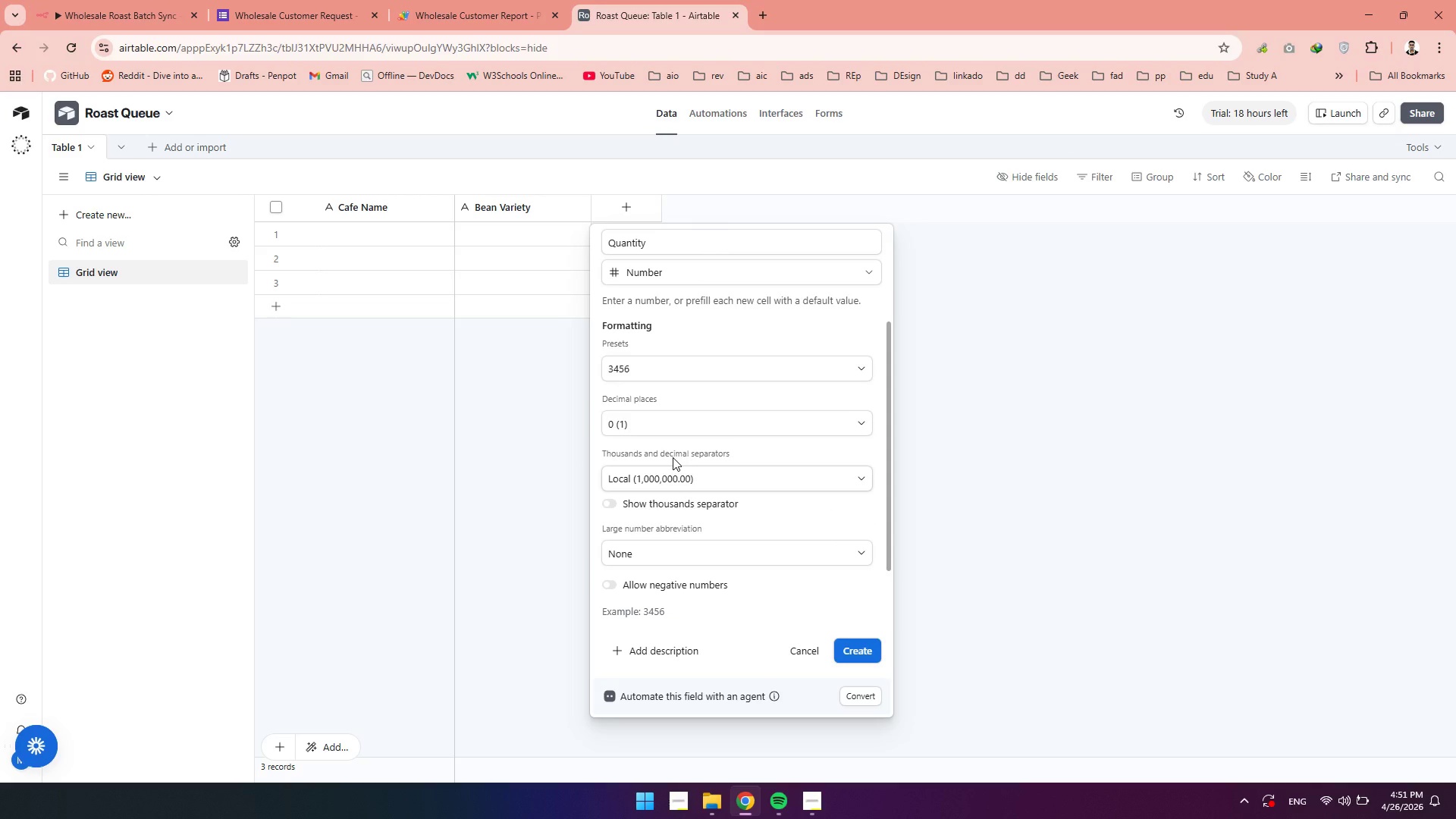 
left_click([849, 646])
 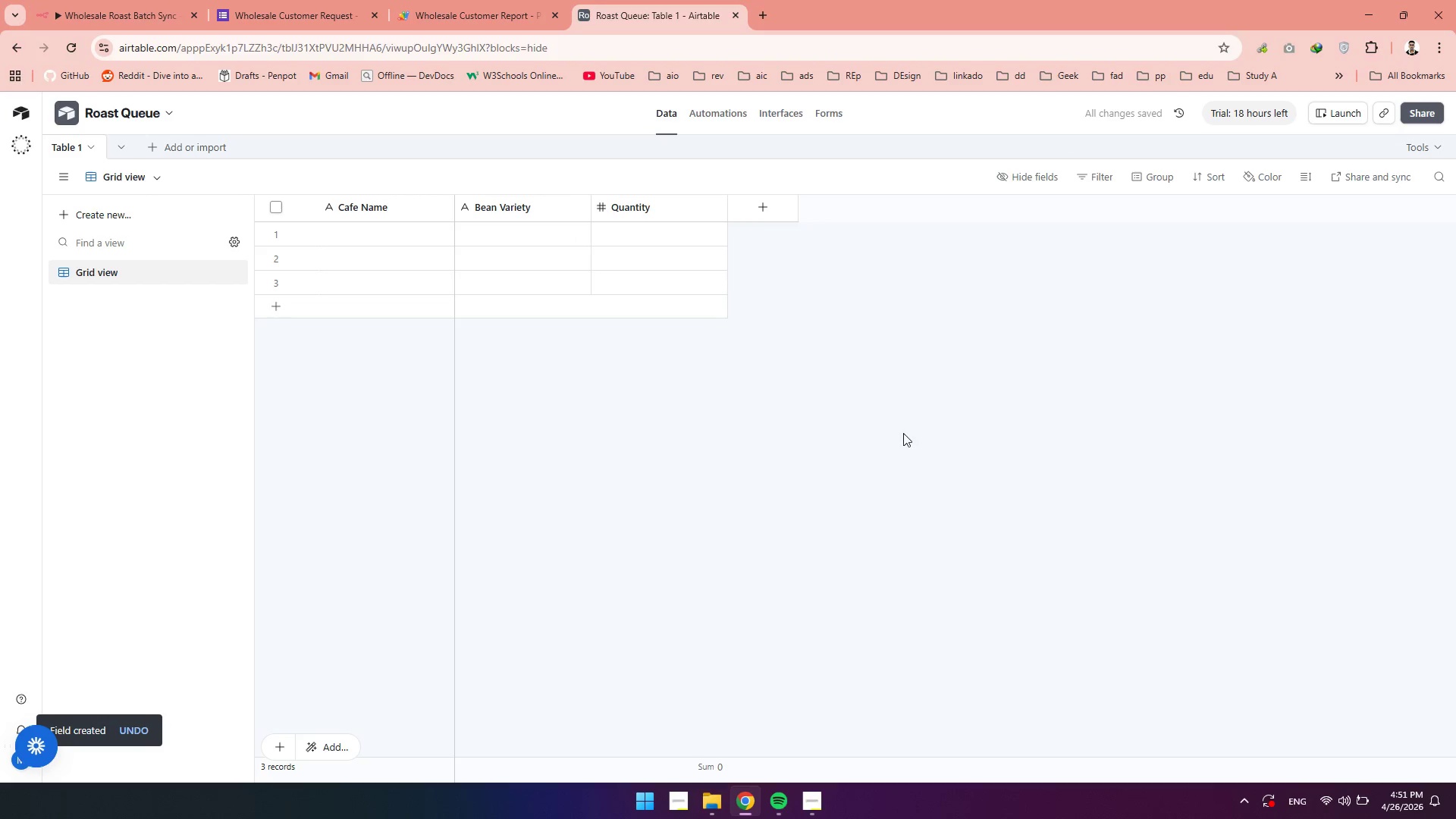 
wait(5.25)
 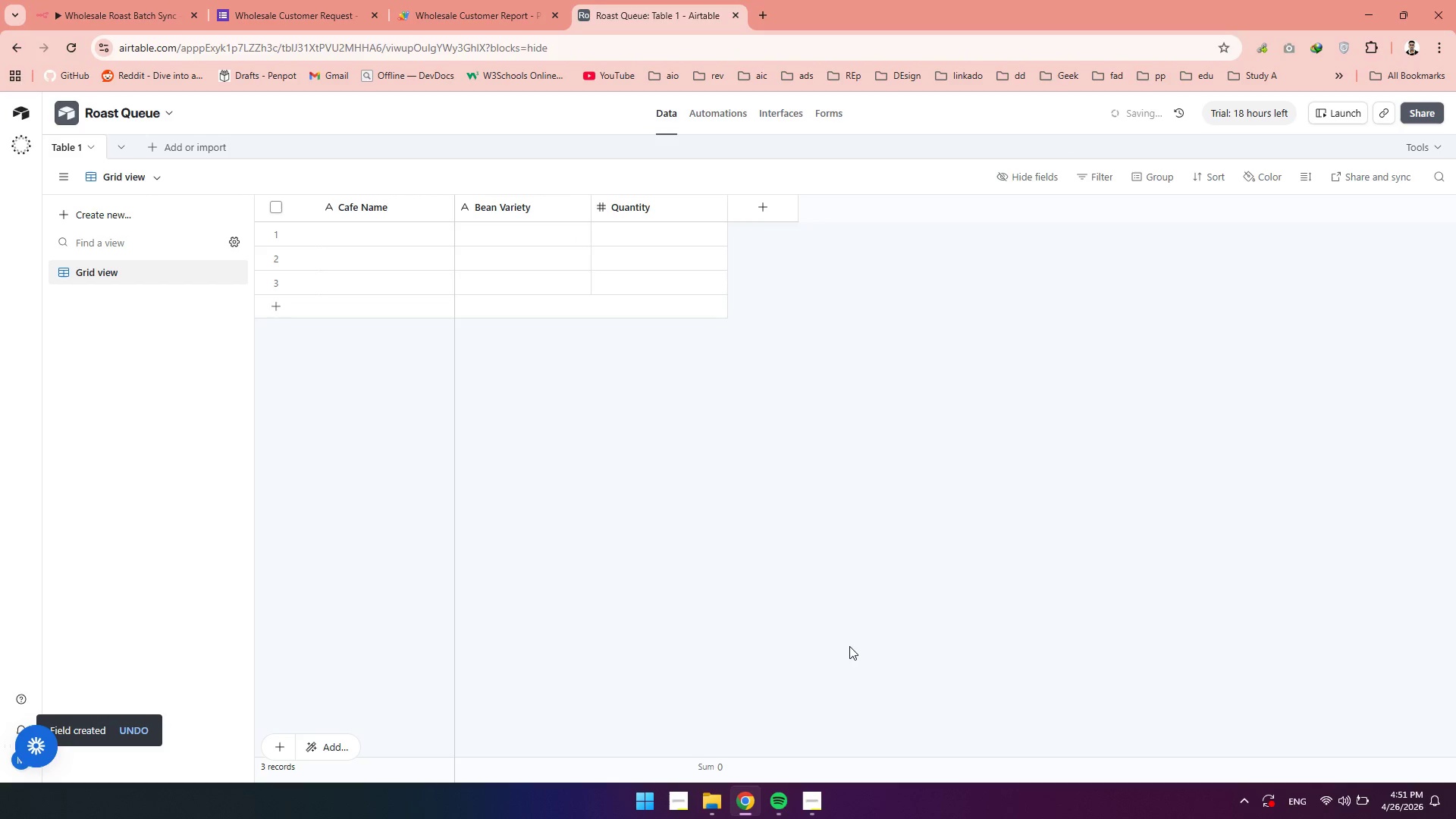 
left_click([764, 202])
 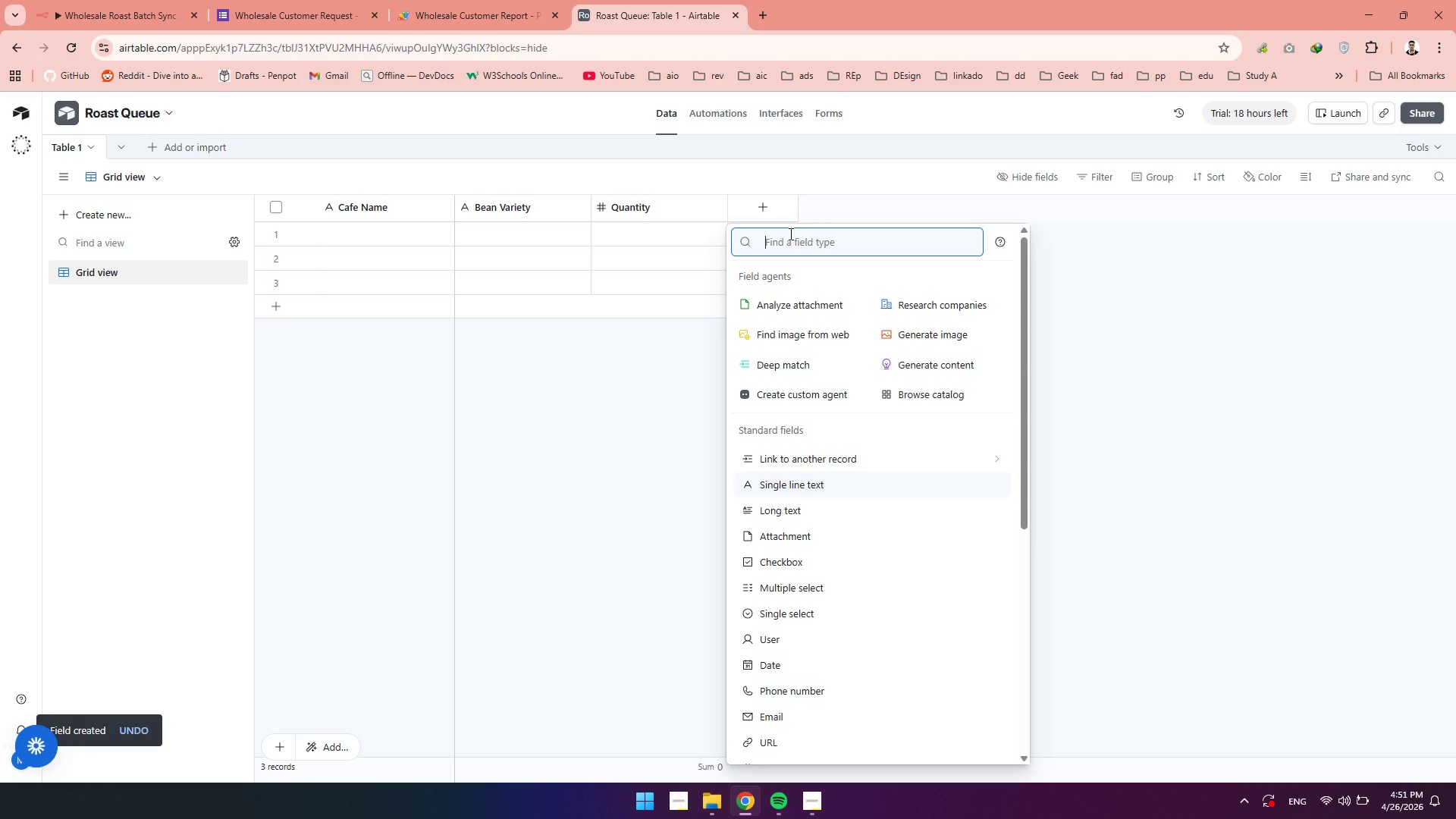 
type(sin)
 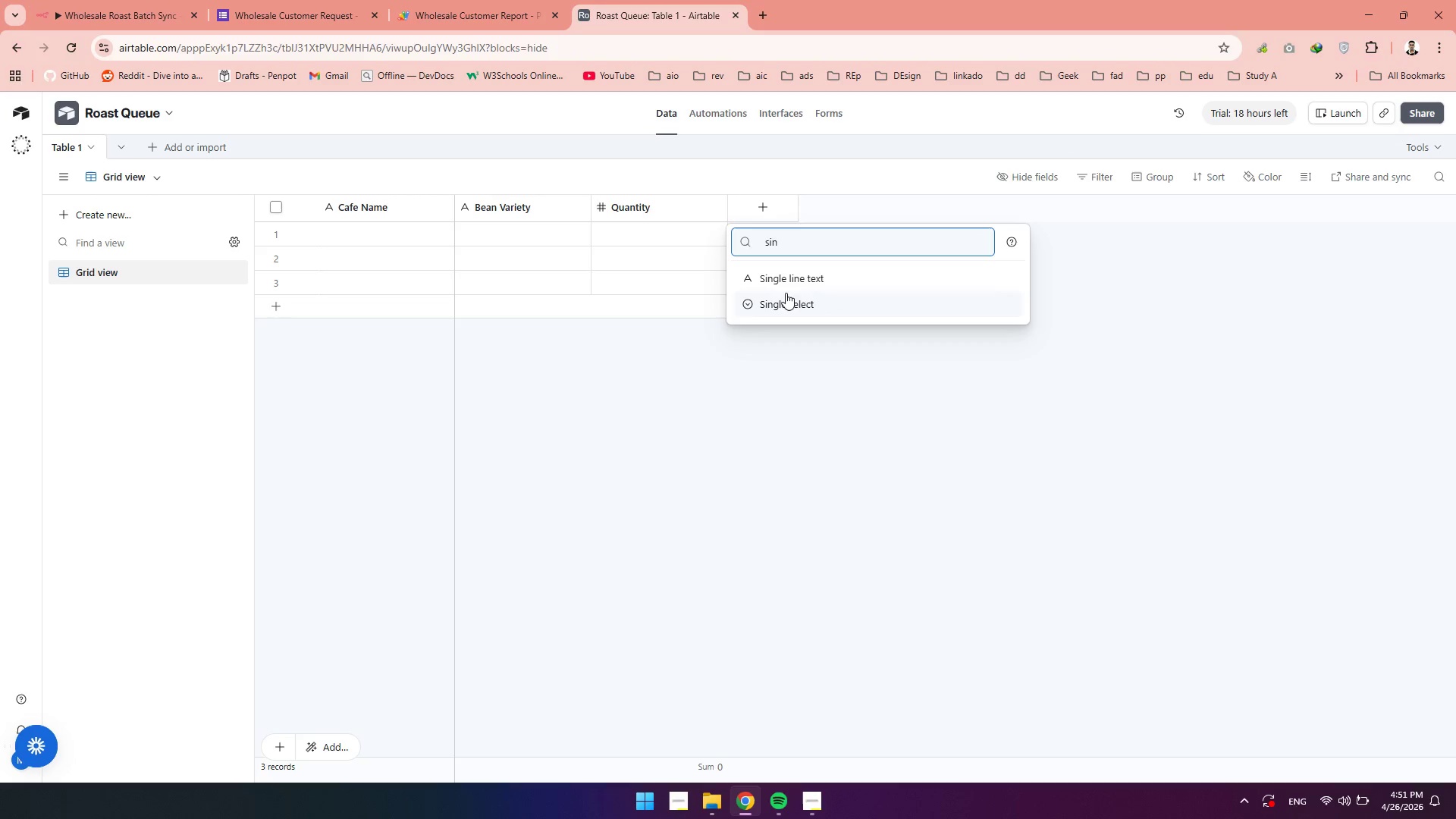 
left_click([784, 295])
 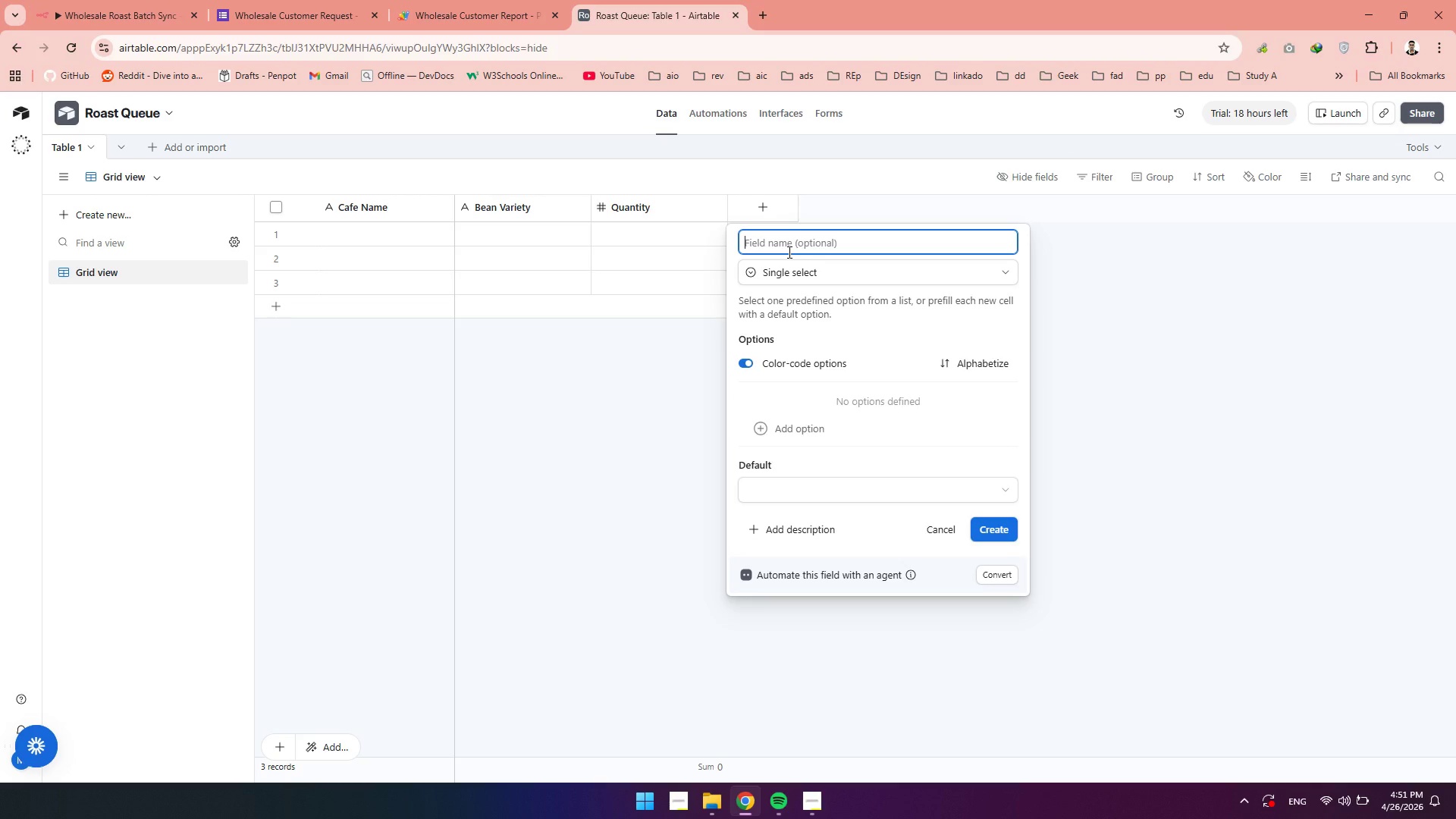 
type(Priority)
 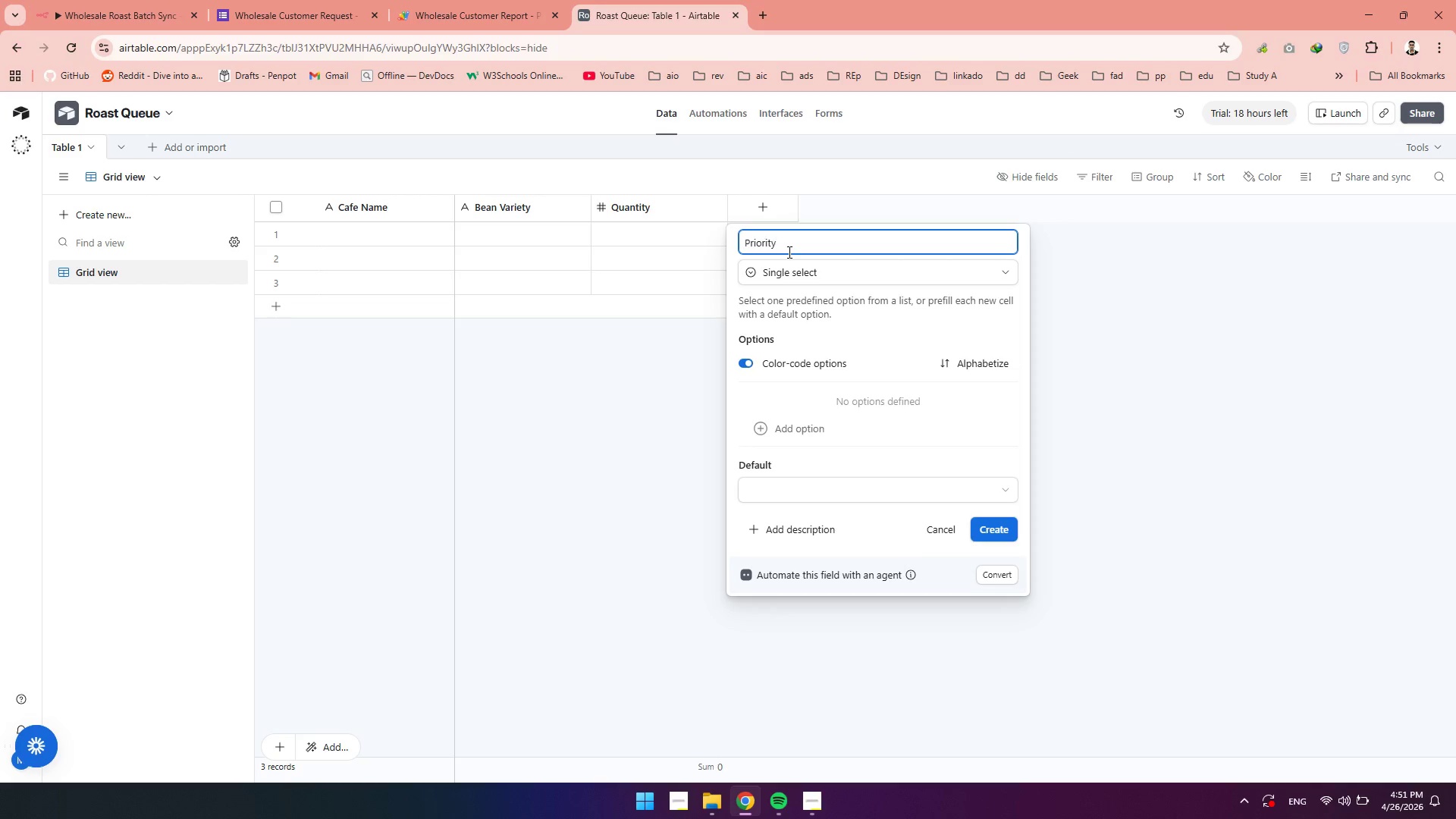 
left_click([855, 417])
 